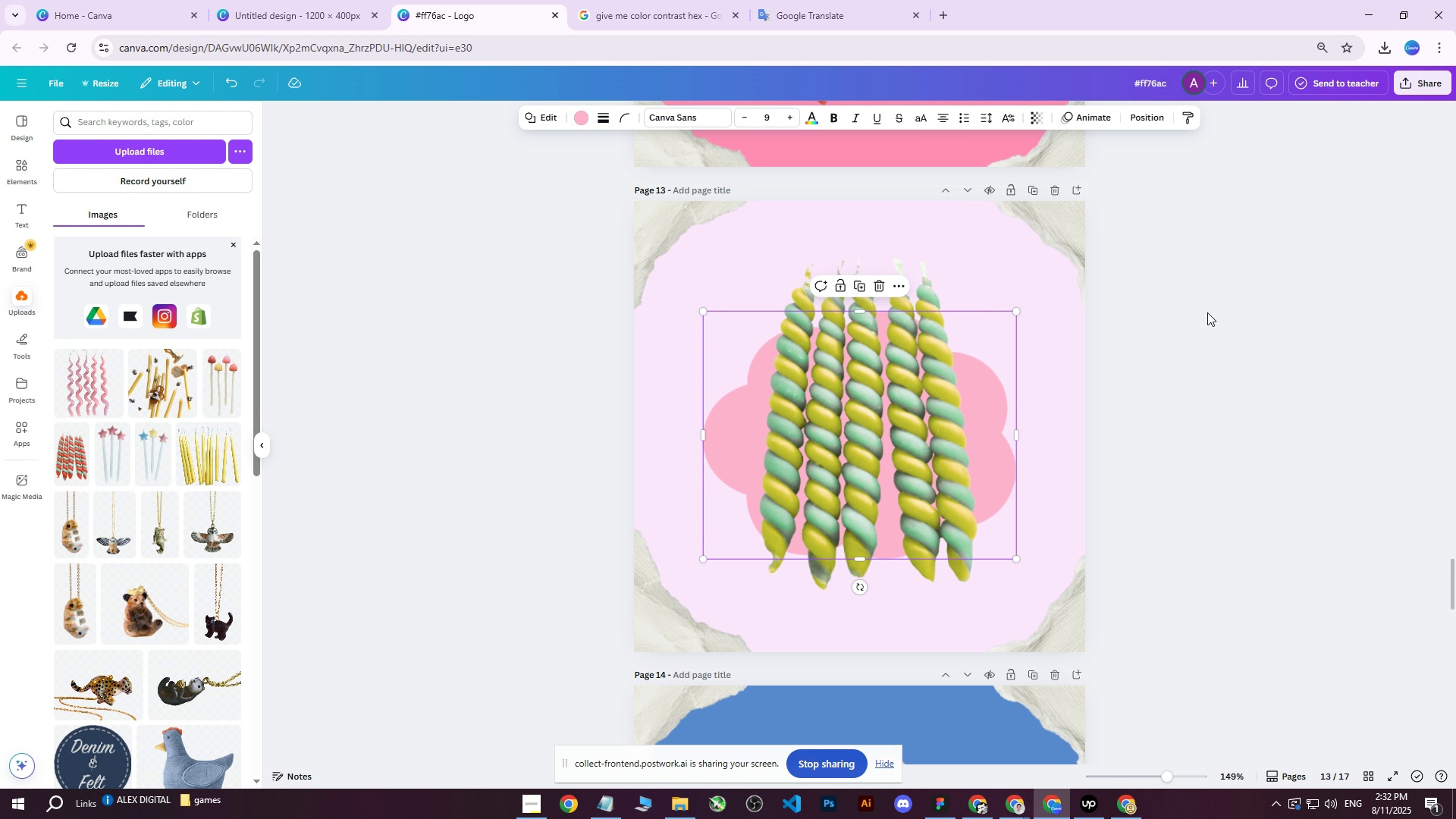 
scroll: coordinate [1207, 312], scroll_direction: up, amount: 1.0
 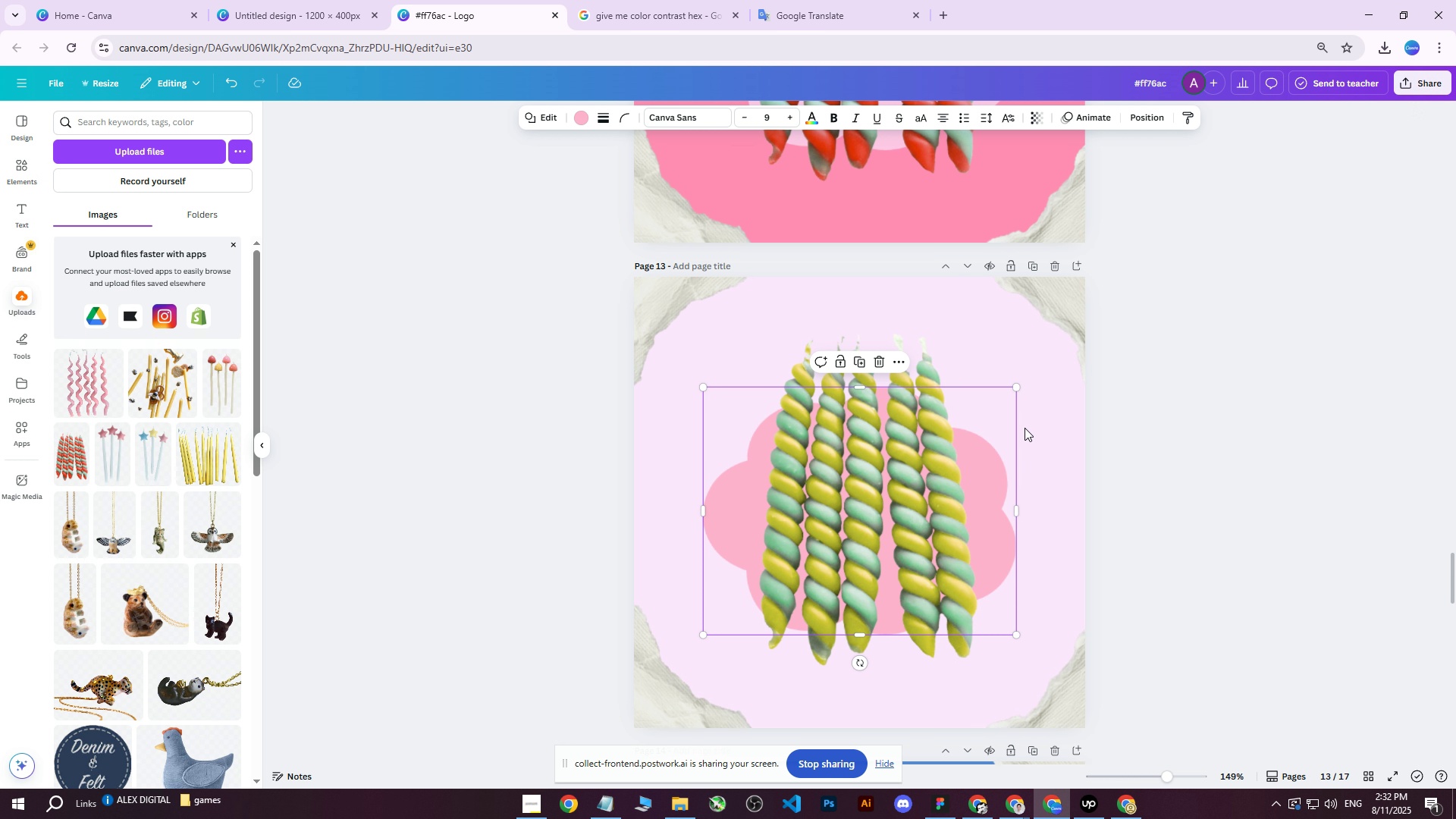 
left_click([799, 417])
 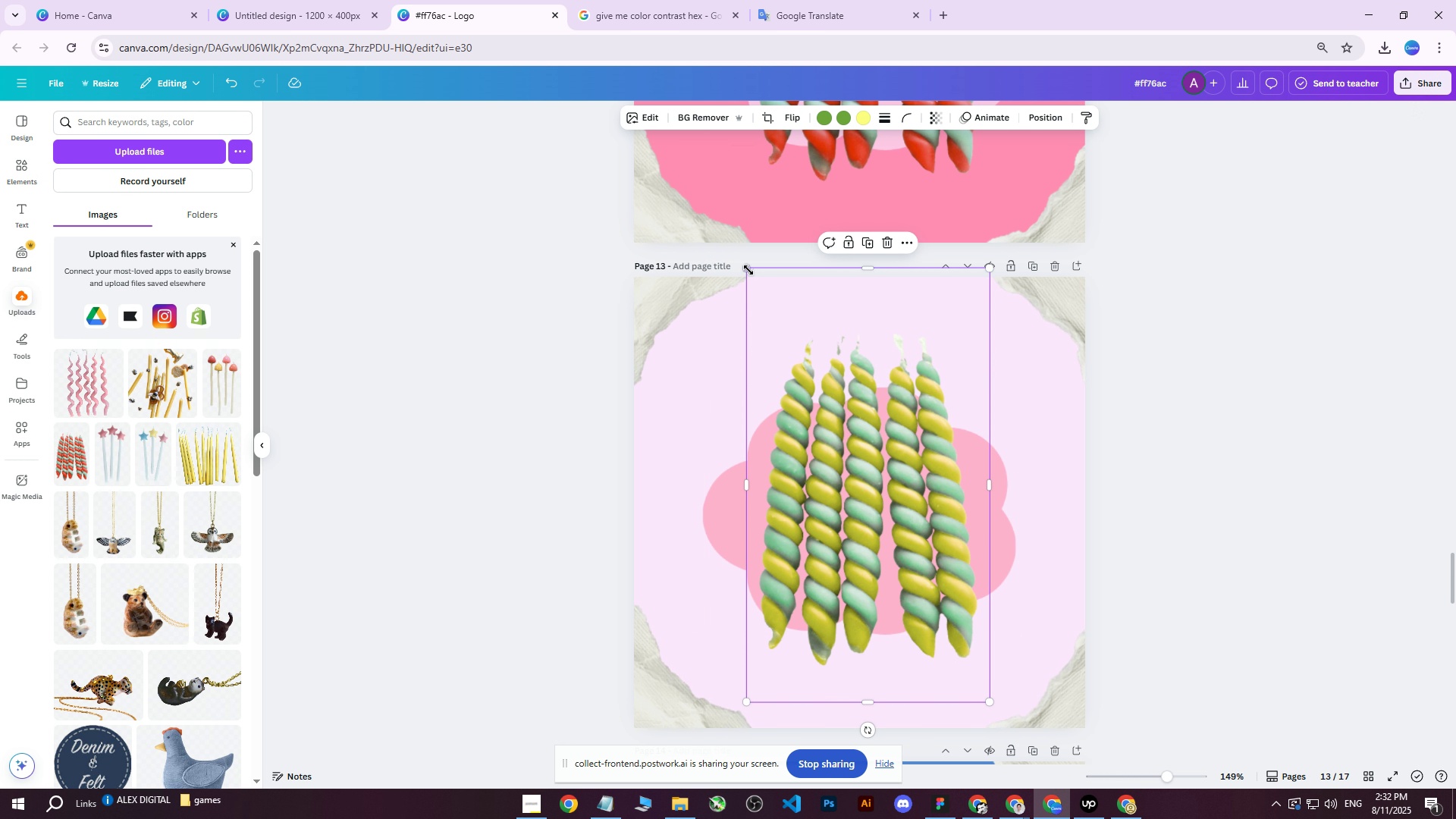 
left_click_drag(start_coordinate=[748, 270], to_coordinate=[727, 253])
 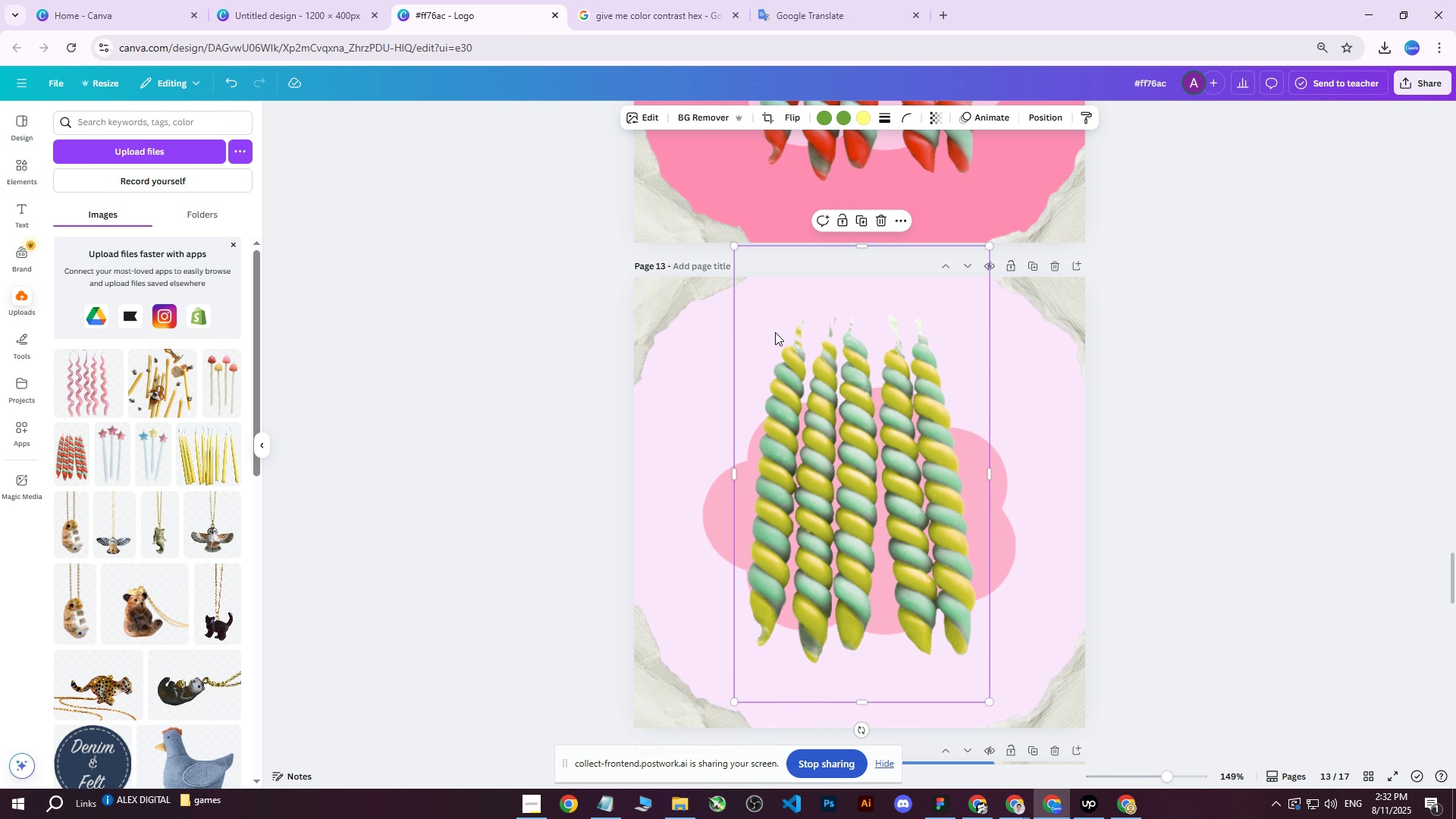 
left_click_drag(start_coordinate=[797, 369], to_coordinate=[802, 383])
 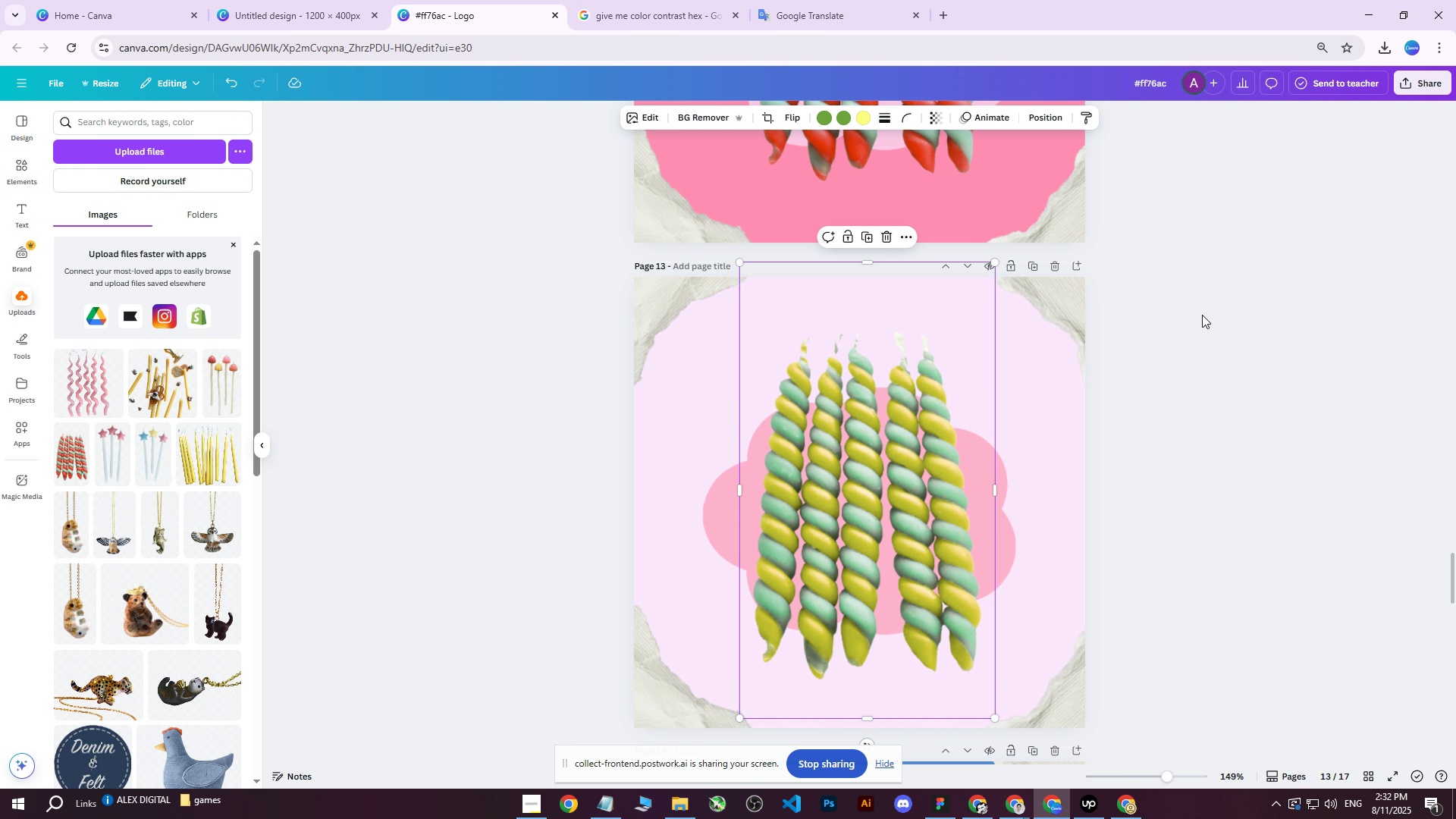 
left_click([1202, 315])
 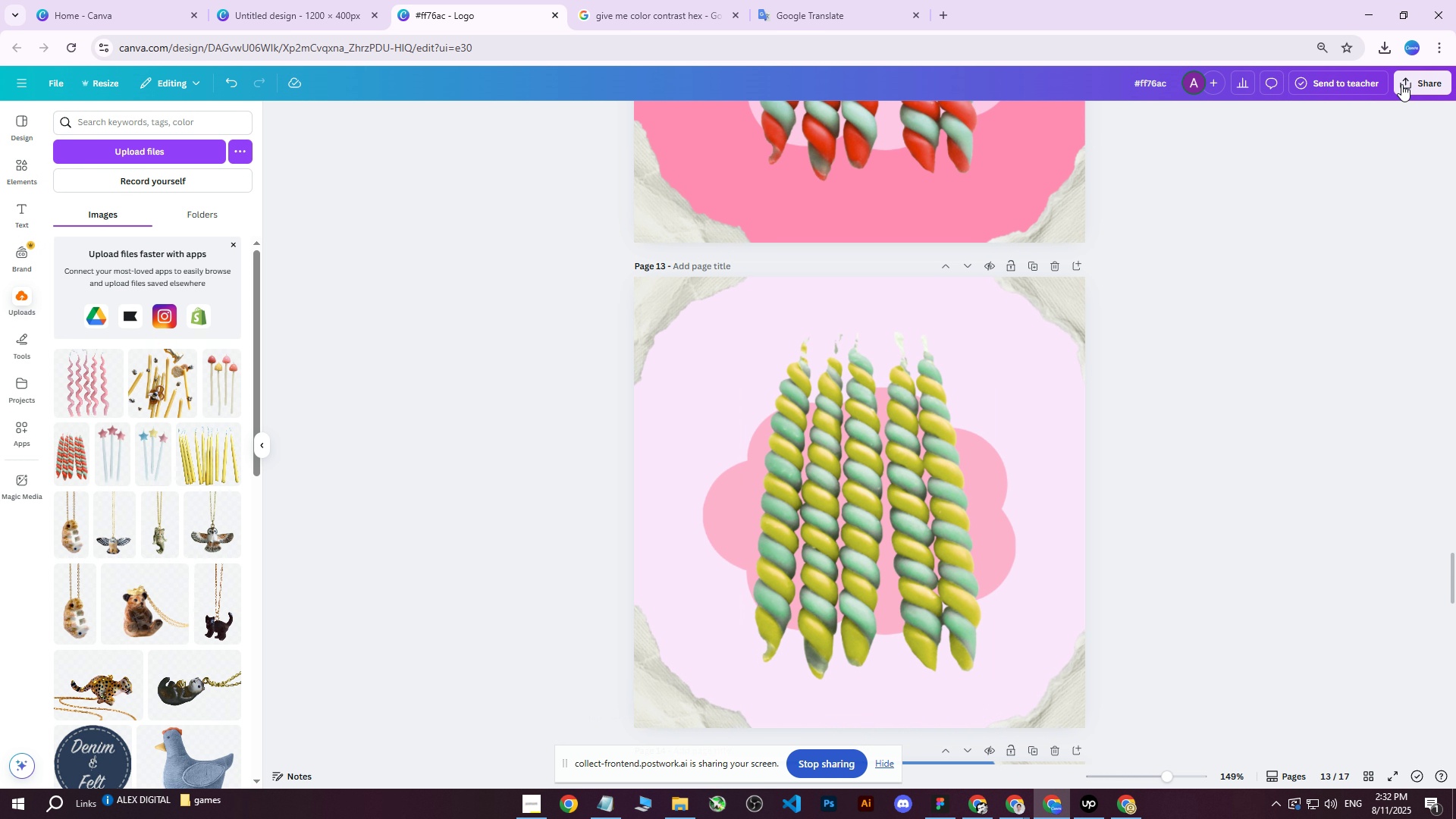 
left_click([1405, 74])
 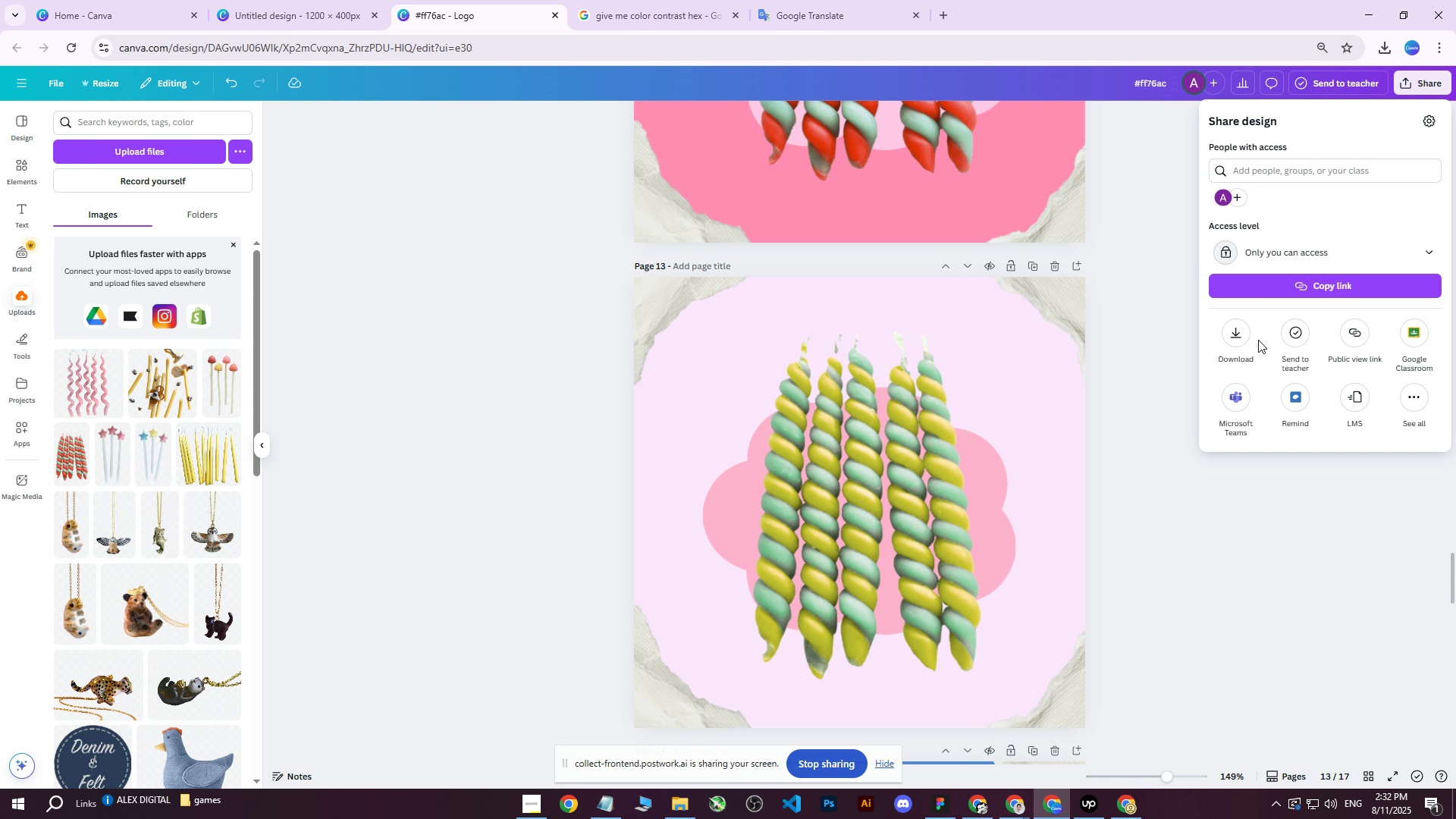 
left_click([1244, 342])
 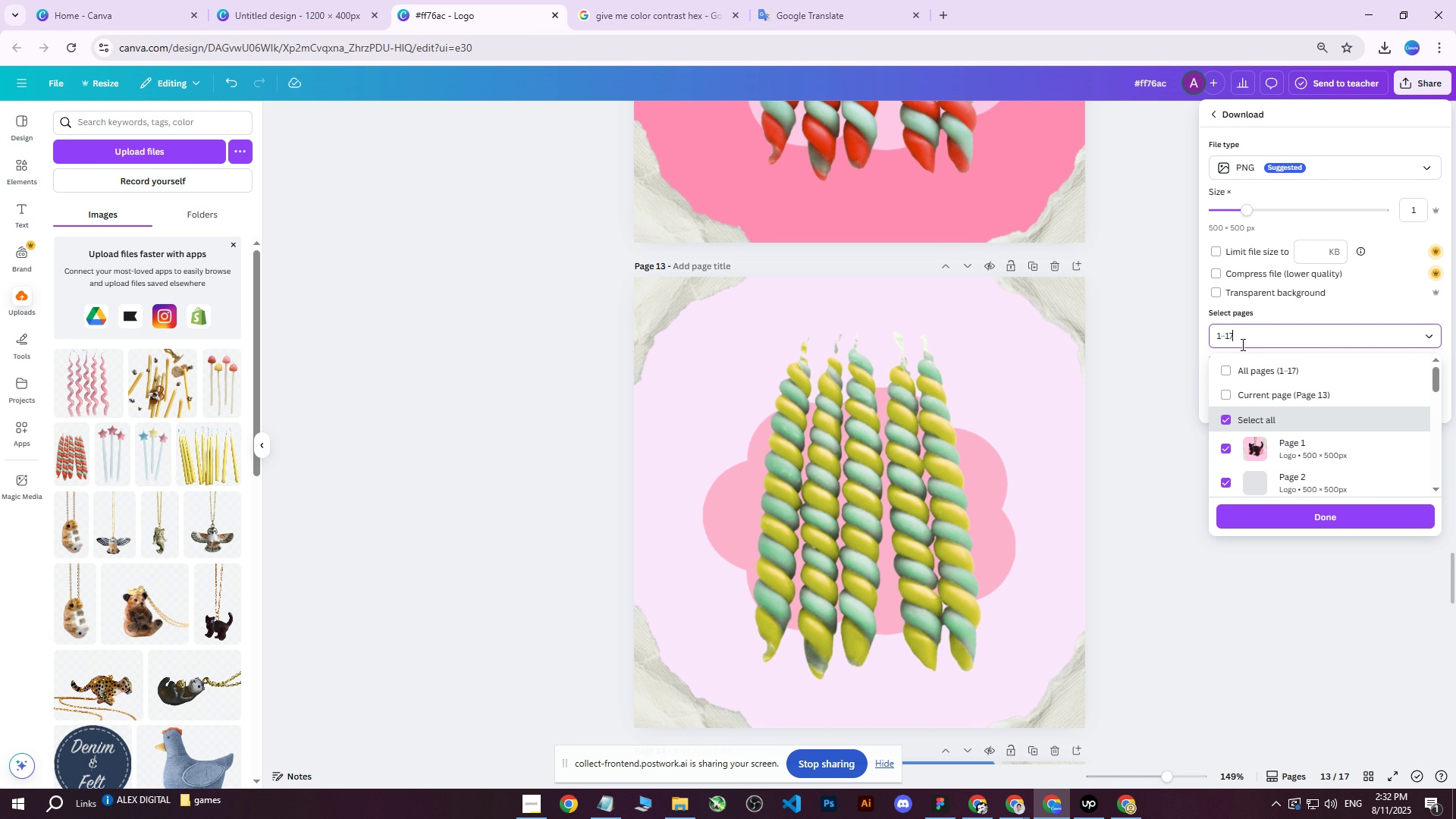 
double_click([1243, 373])
 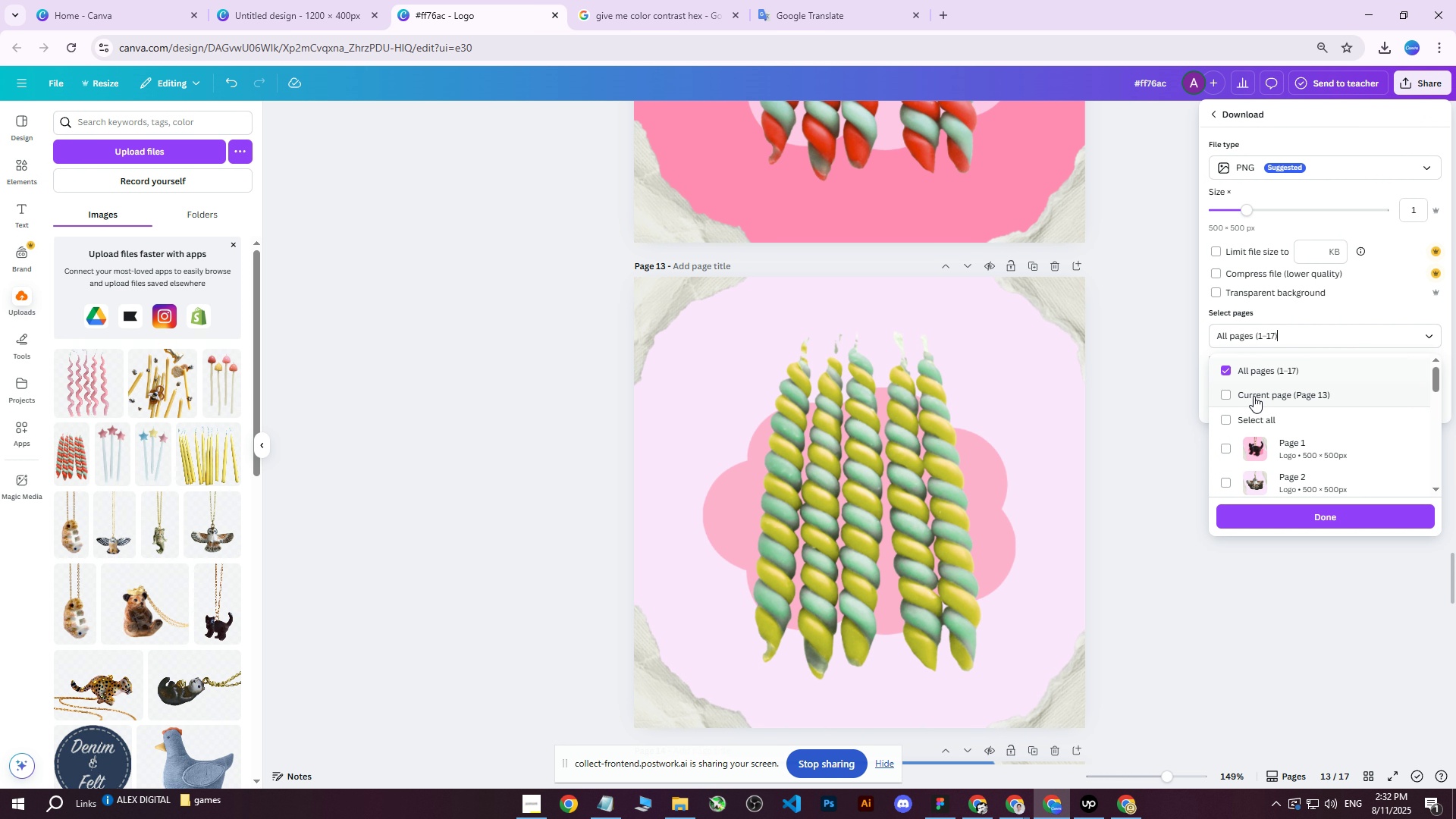 
triple_click([1254, 396])
 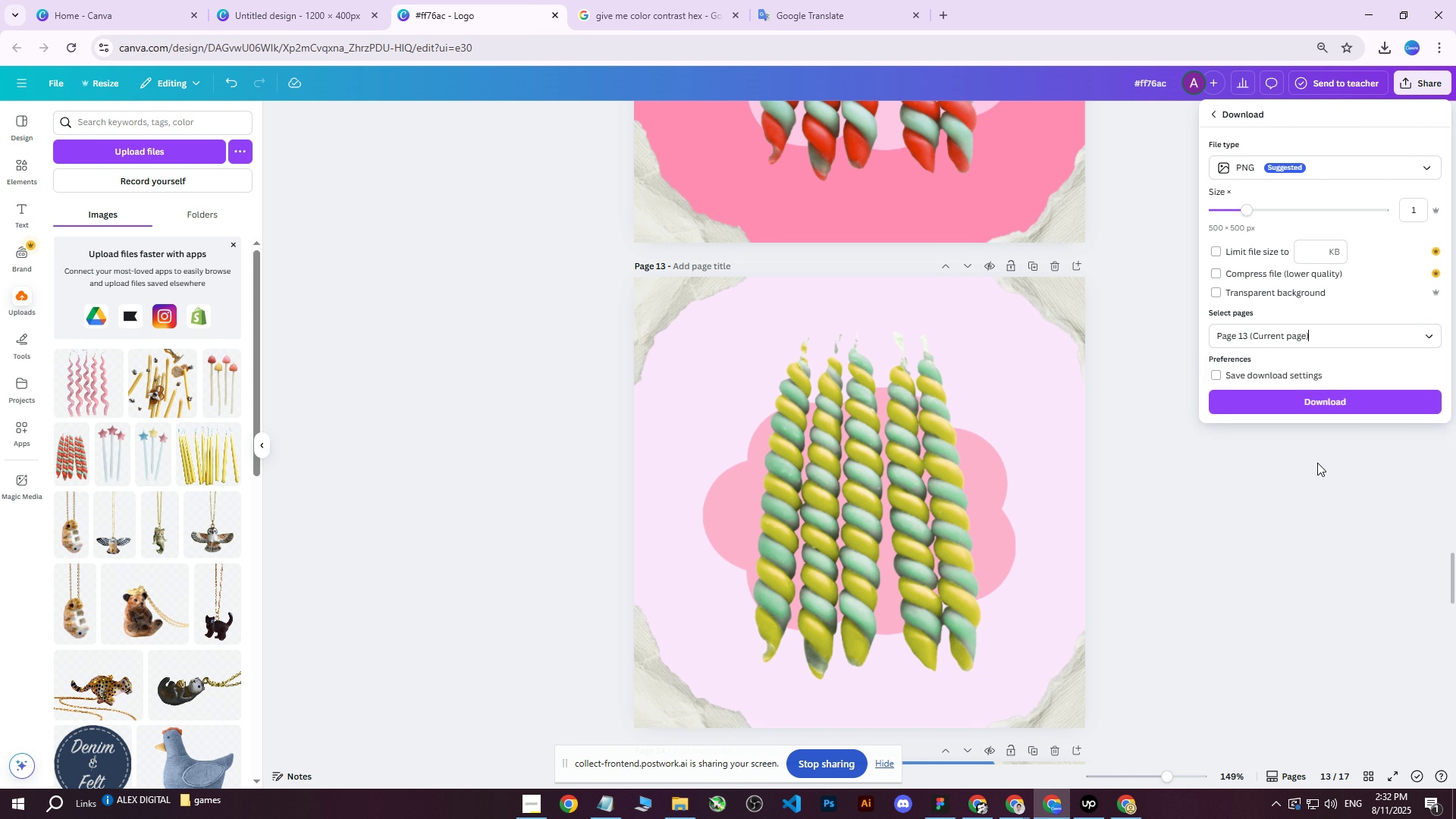 
double_click([1322, 408])
 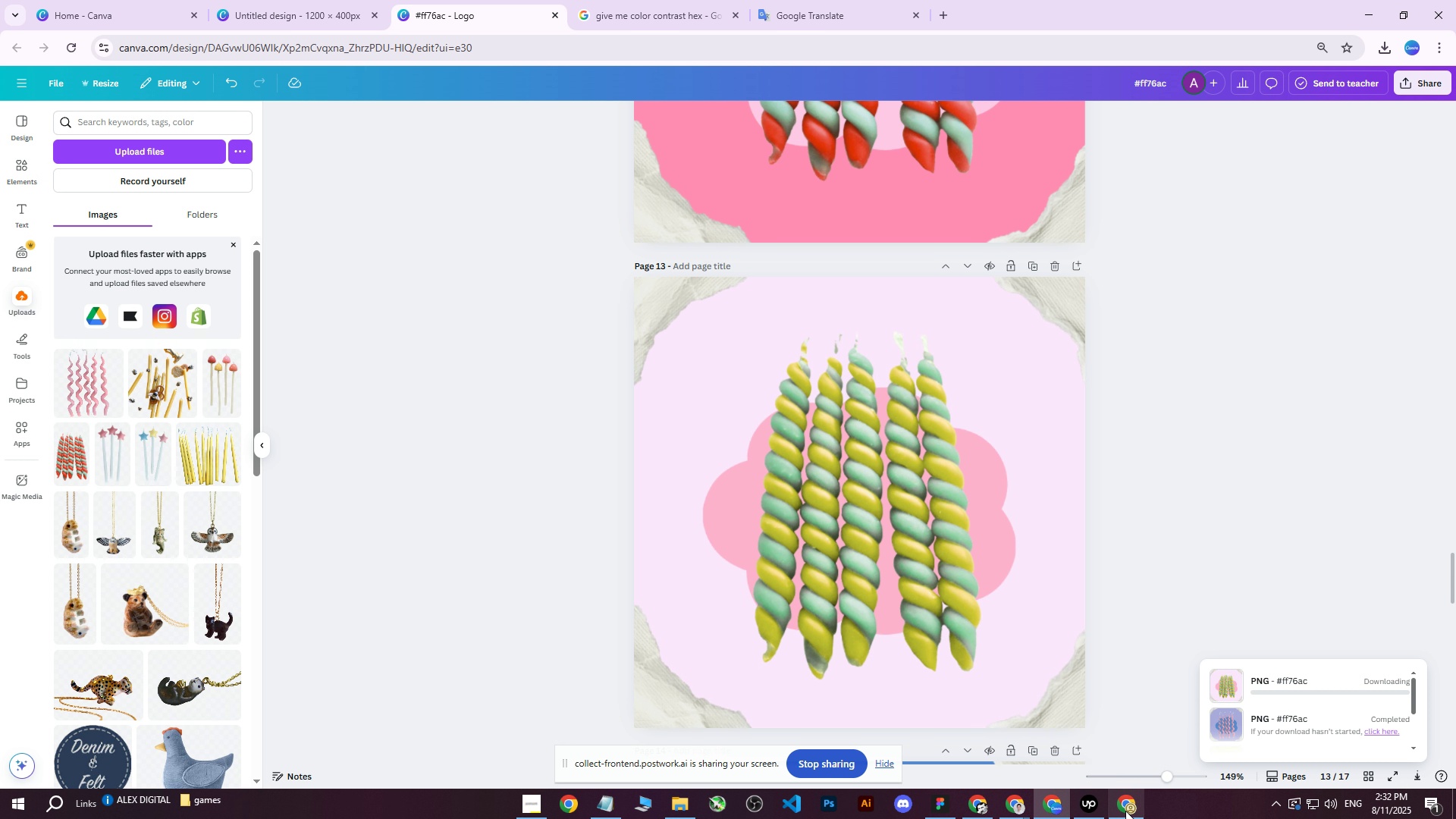 
left_click([1125, 811])
 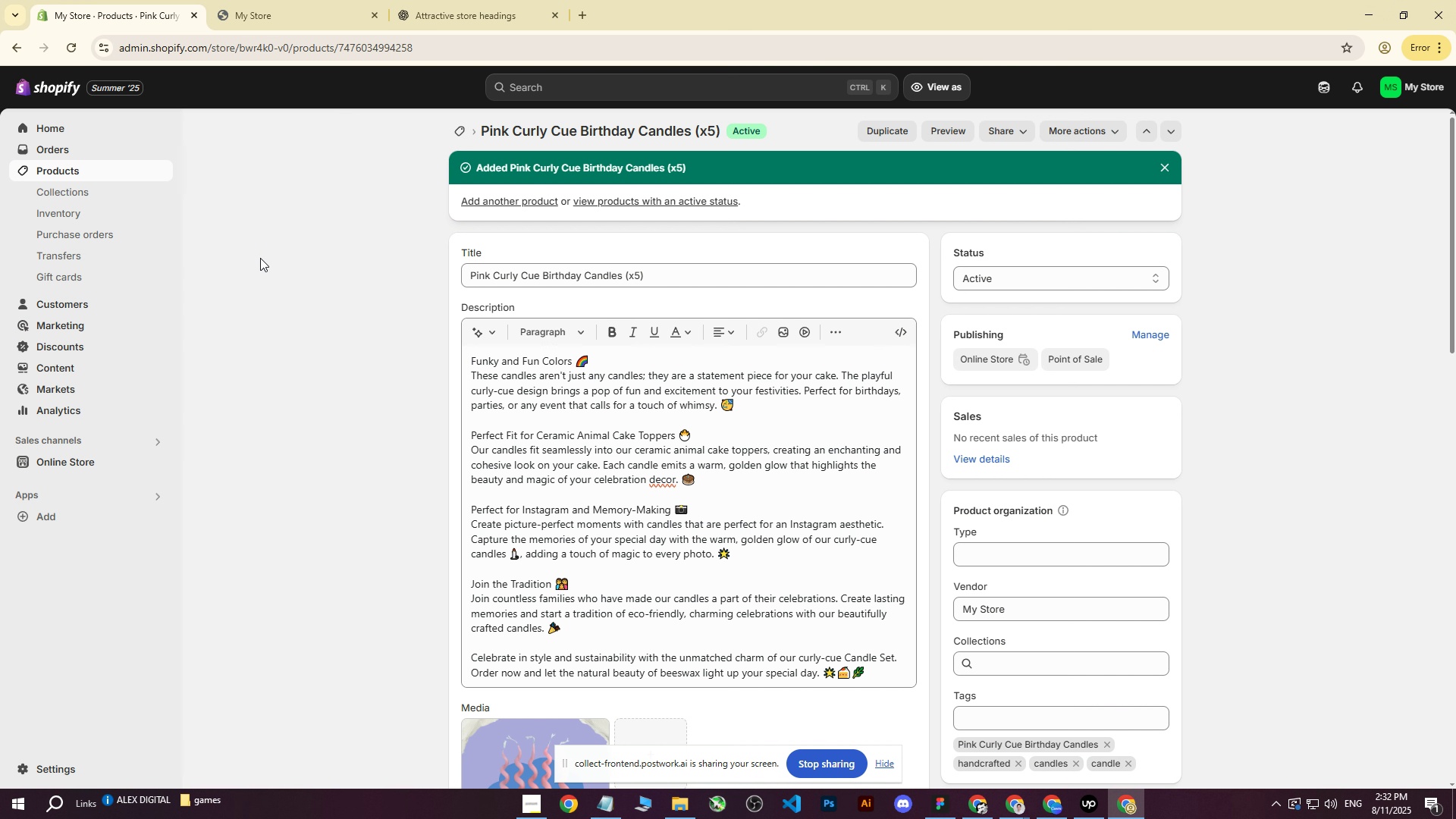 
left_click([84, 170])
 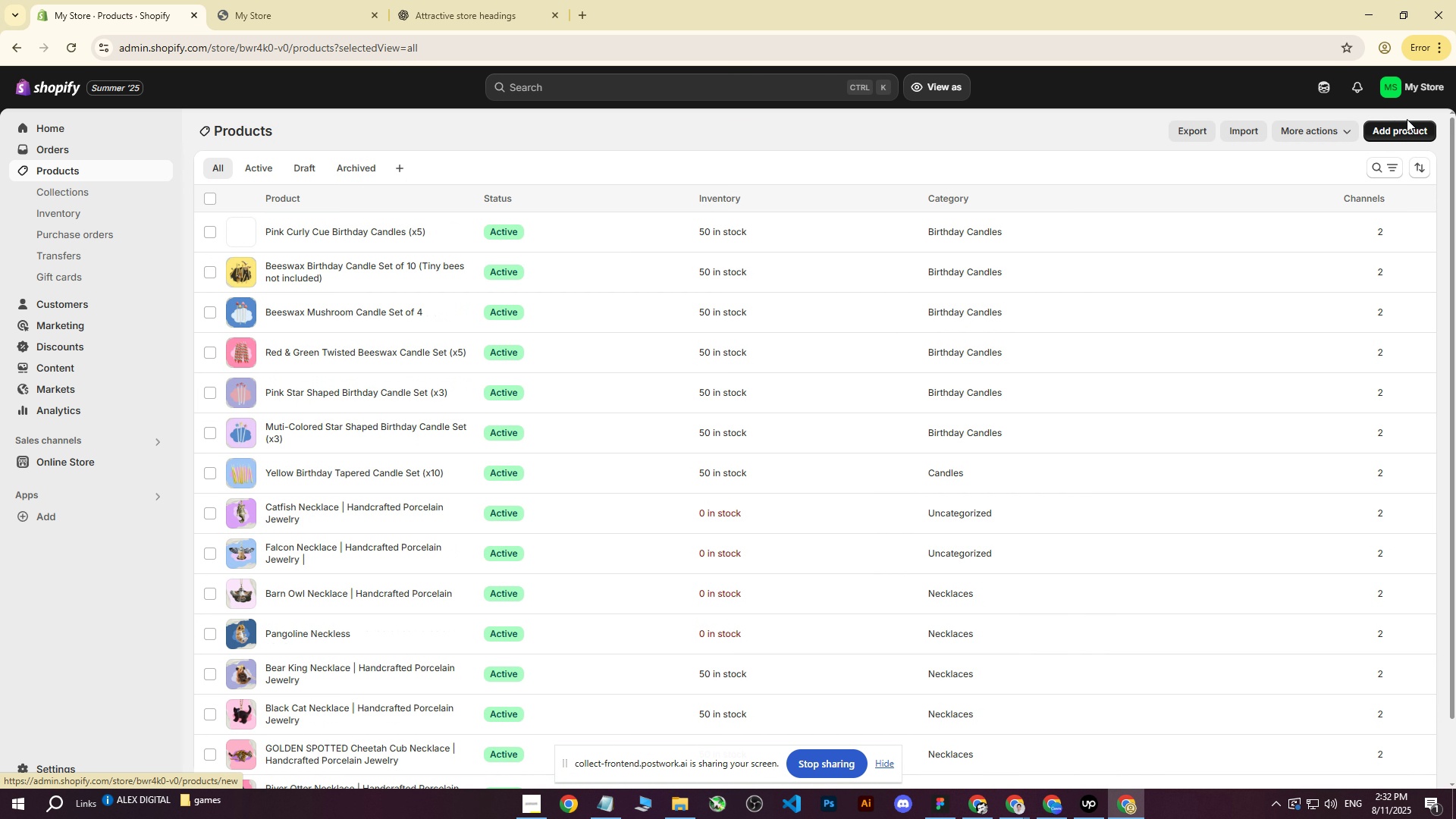 
left_click_drag(start_coordinate=[1404, 128], to_coordinate=[1062, 242])
 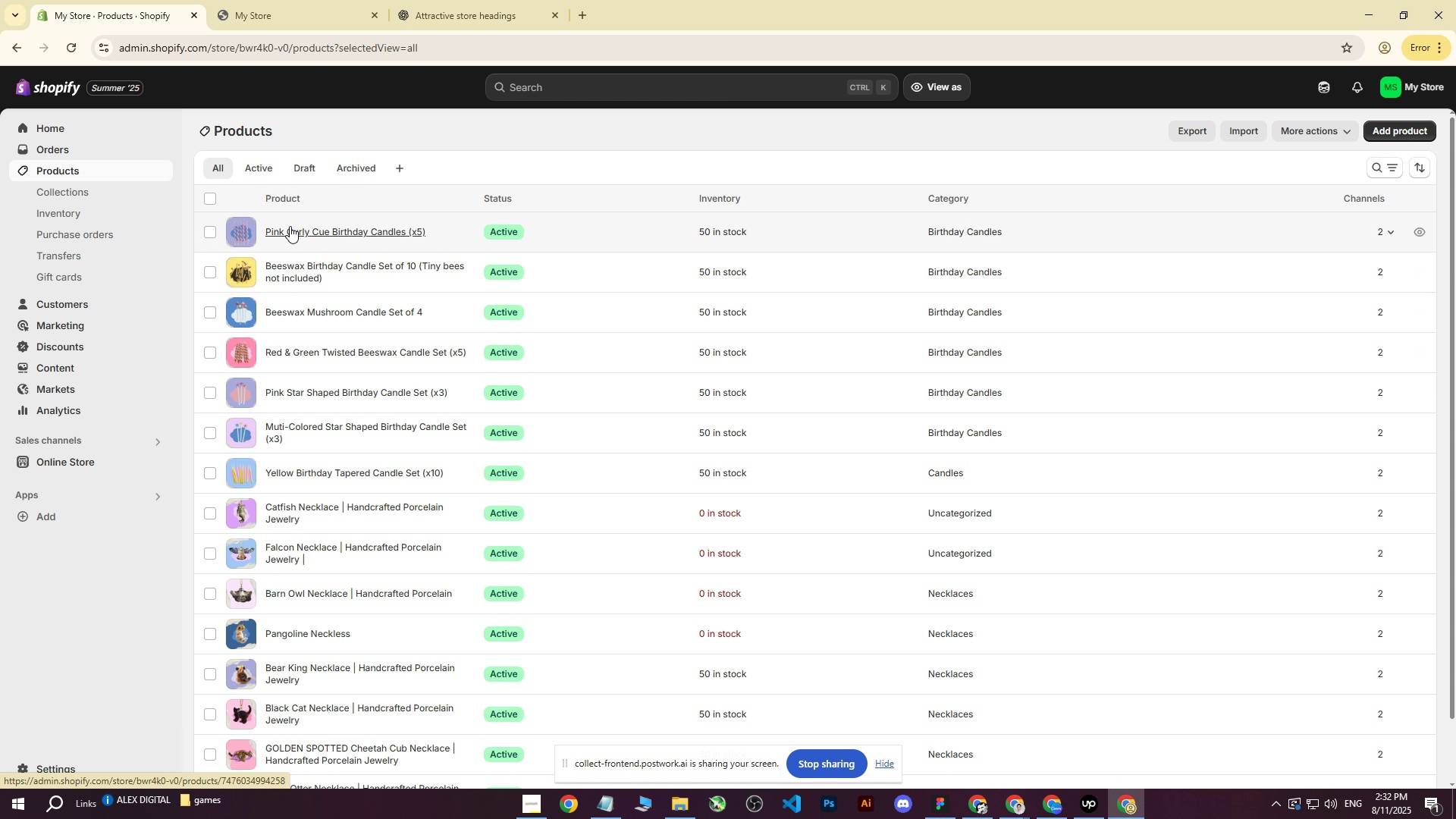 
double_click([1386, 127])
 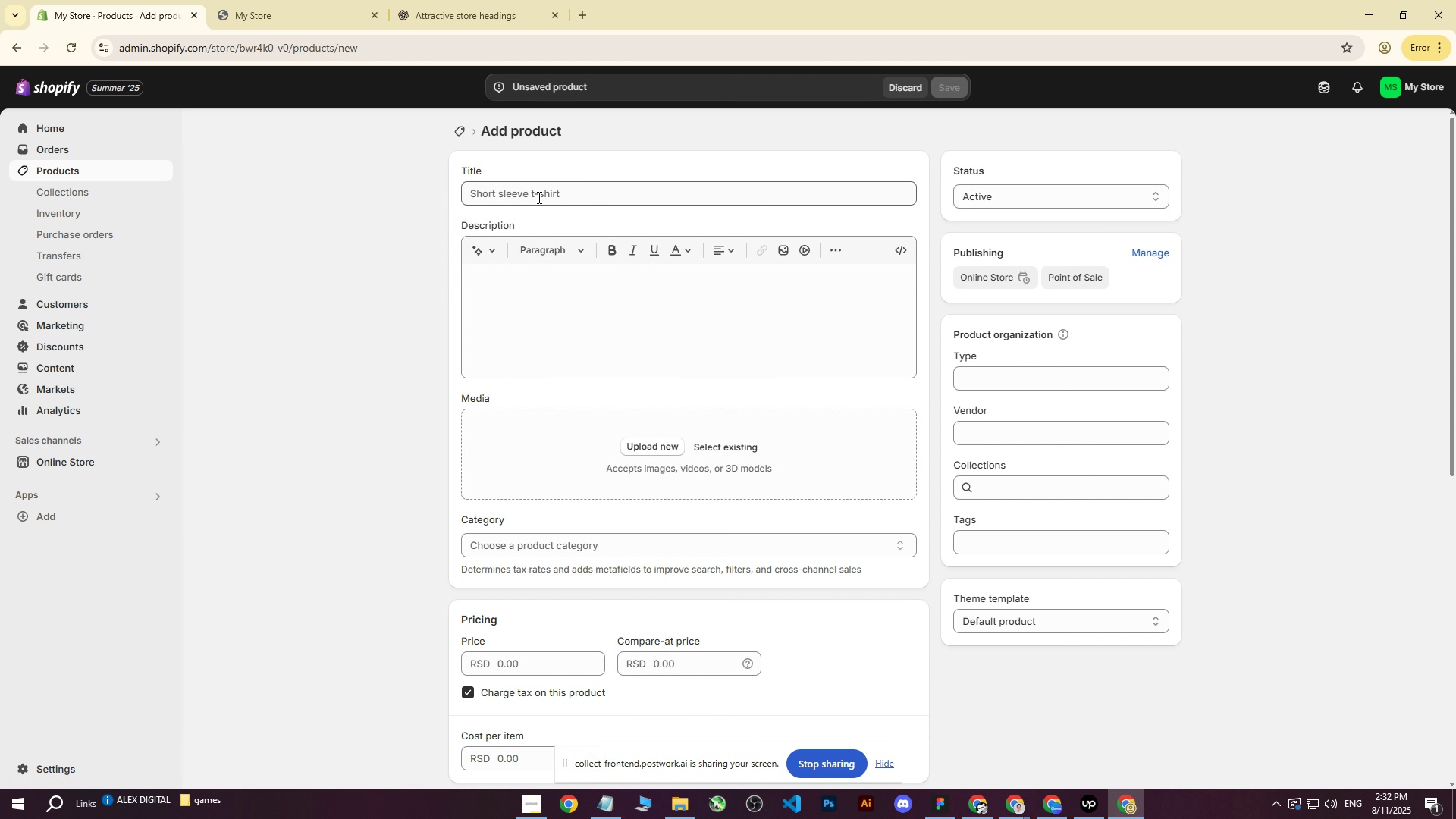 
left_click_drag(start_coordinate=[602, 197], to_coordinate=[334, 209])
 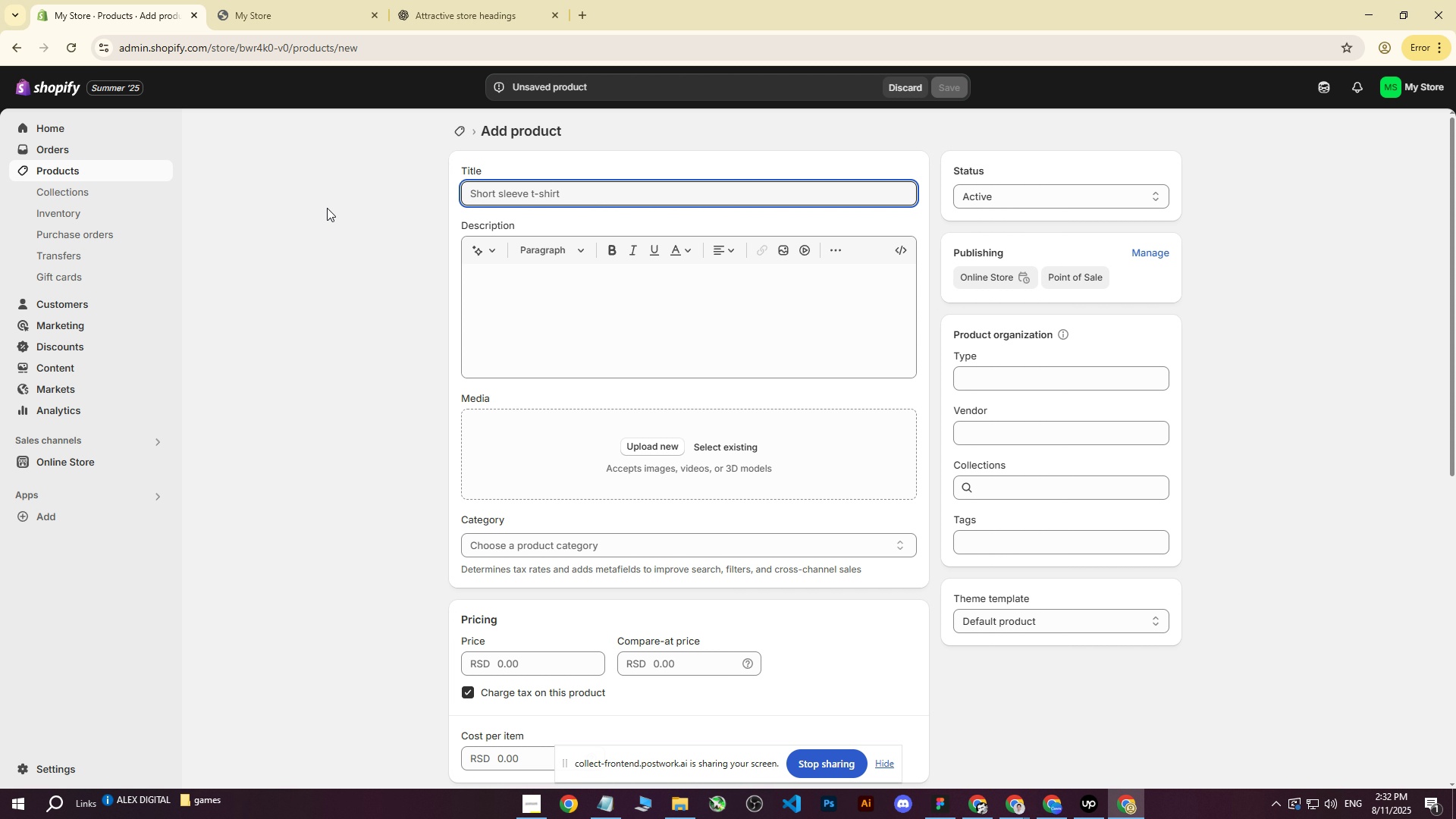 
key(Control+V)
 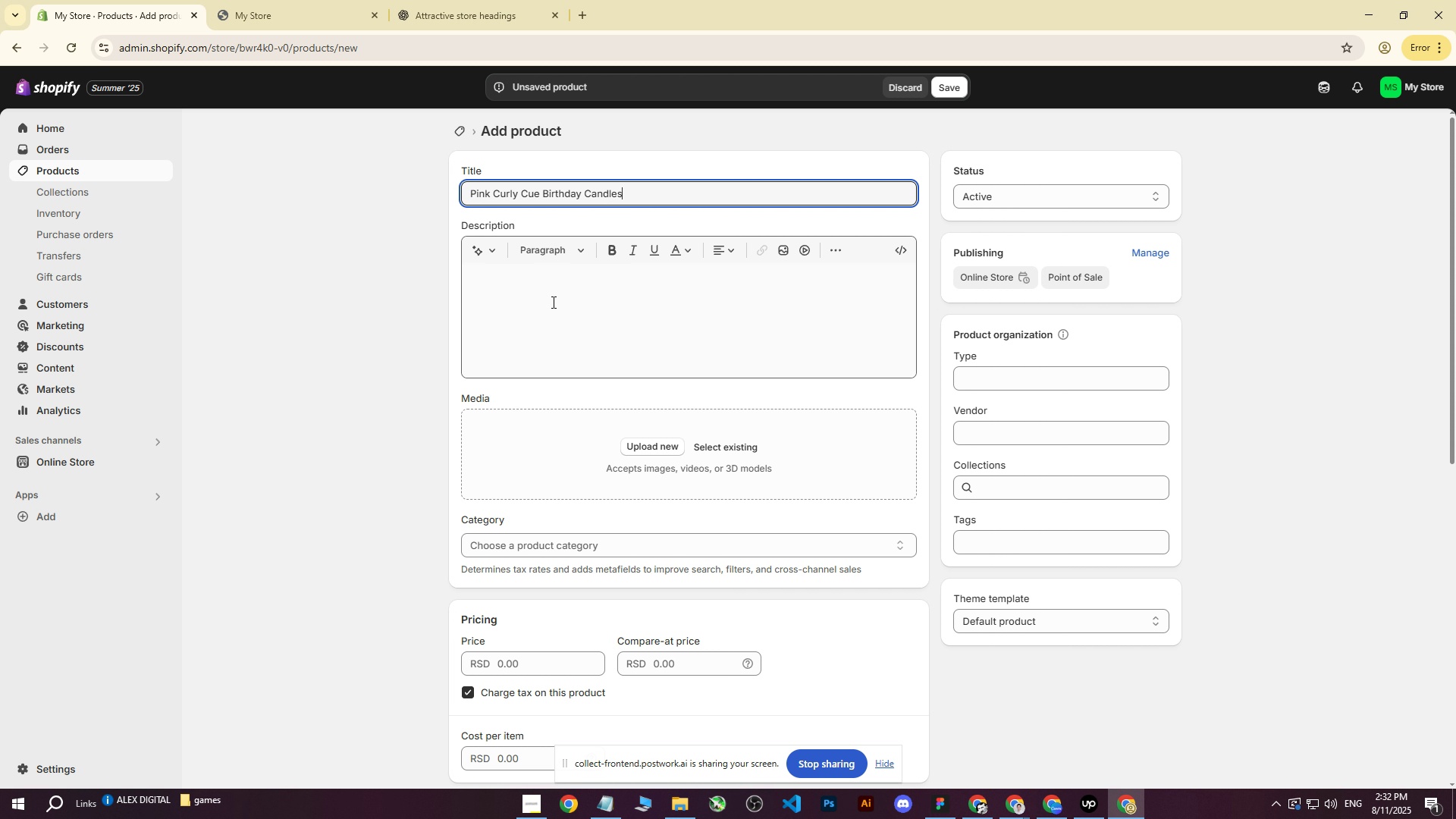 
left_click([552, 302])
 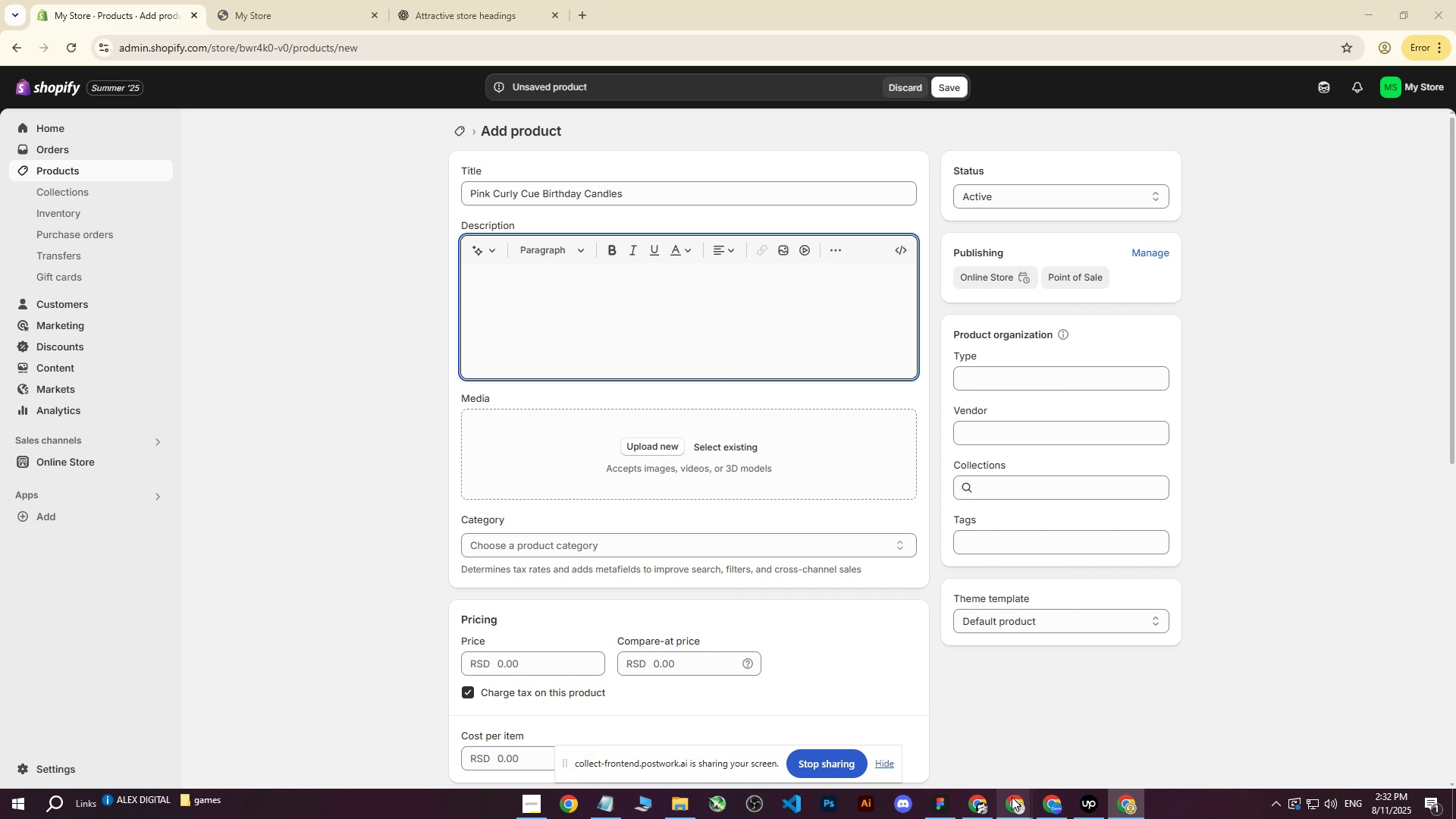 
double_click([929, 733])
 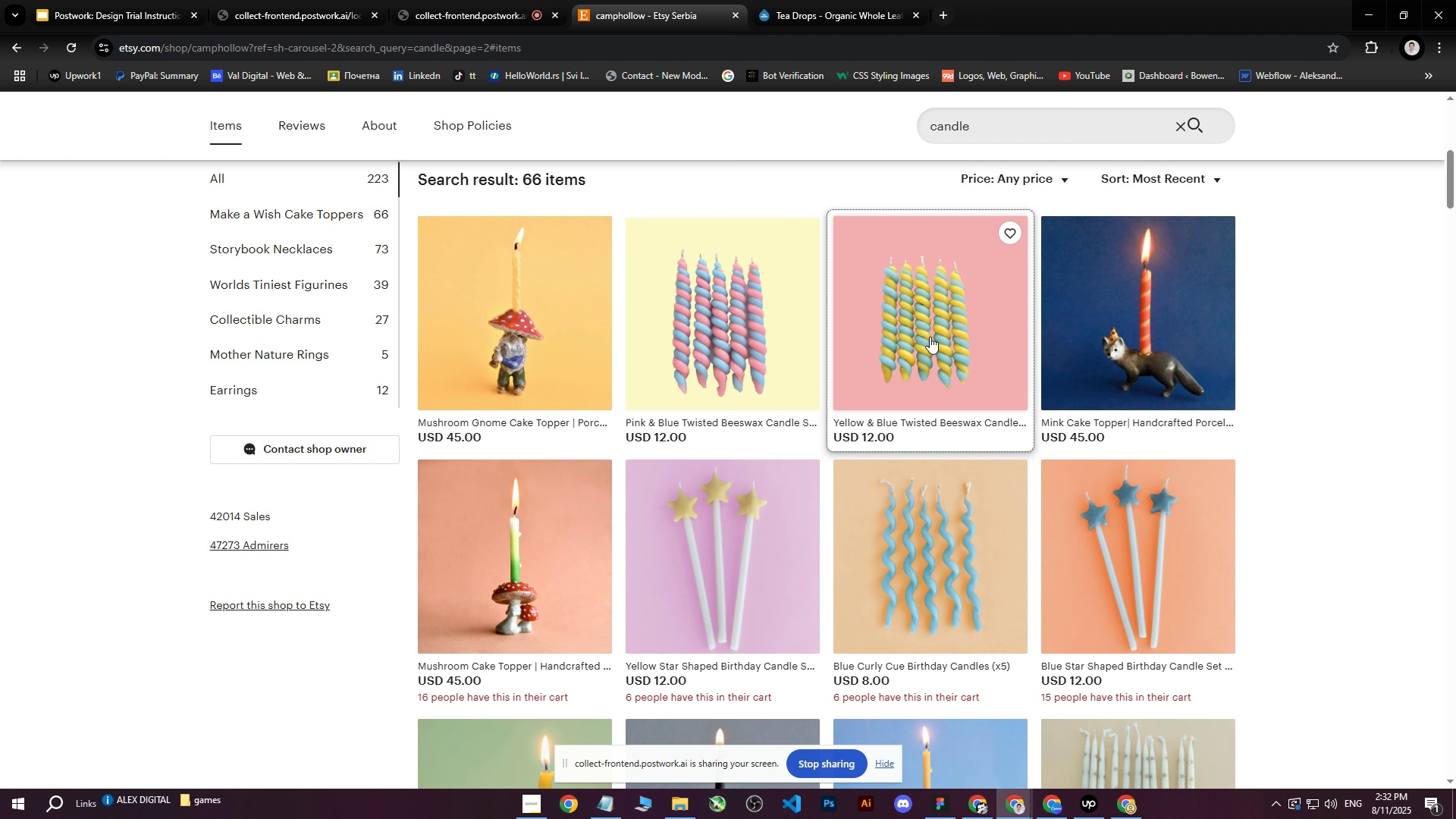 
left_click([934, 338])
 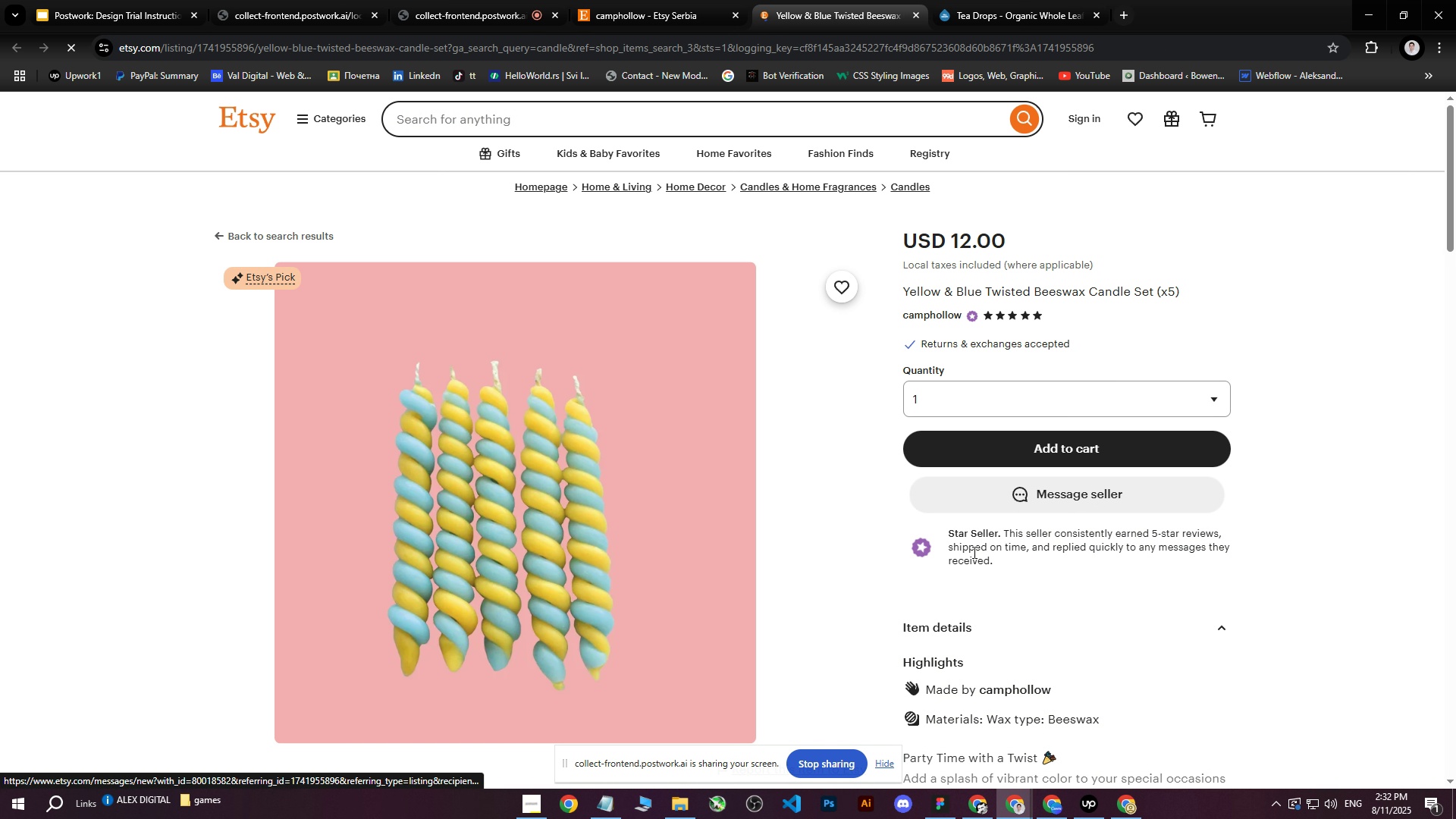 
scroll: coordinate [1006, 620], scroll_direction: down, amount: 3.0
 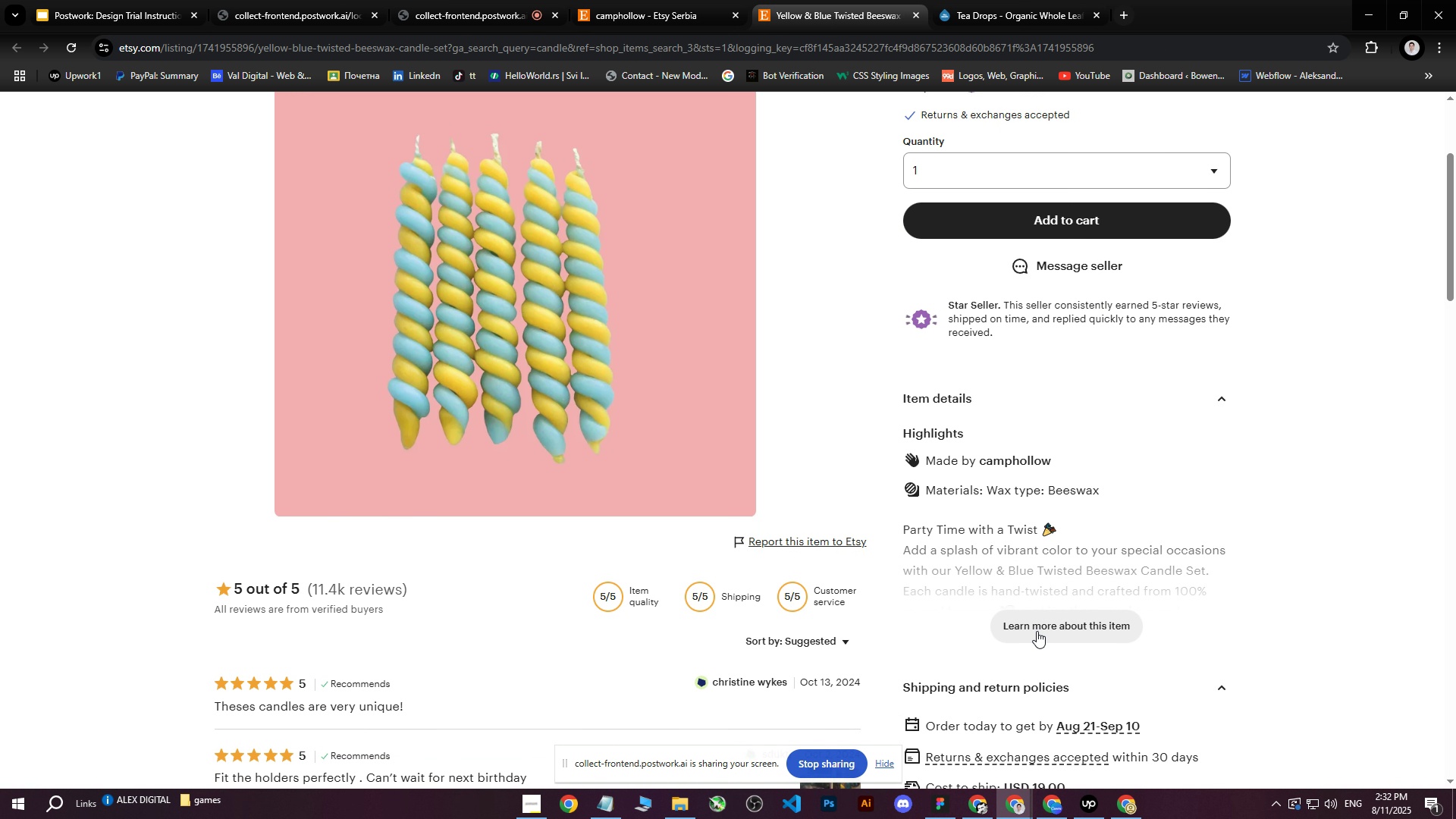 
left_click([1037, 631])
 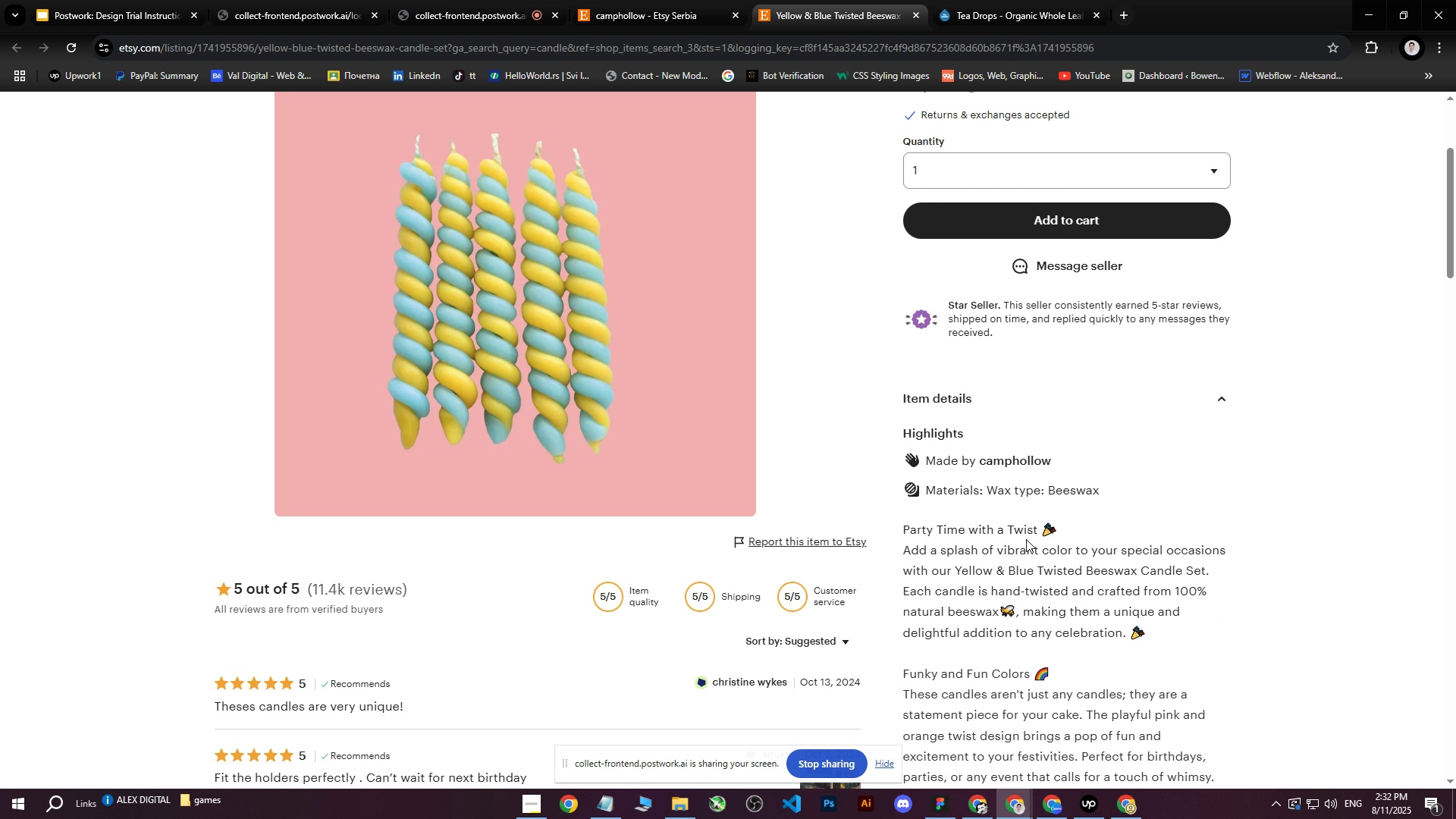 
scroll: coordinate [1020, 517], scroll_direction: down, amount: 4.0
 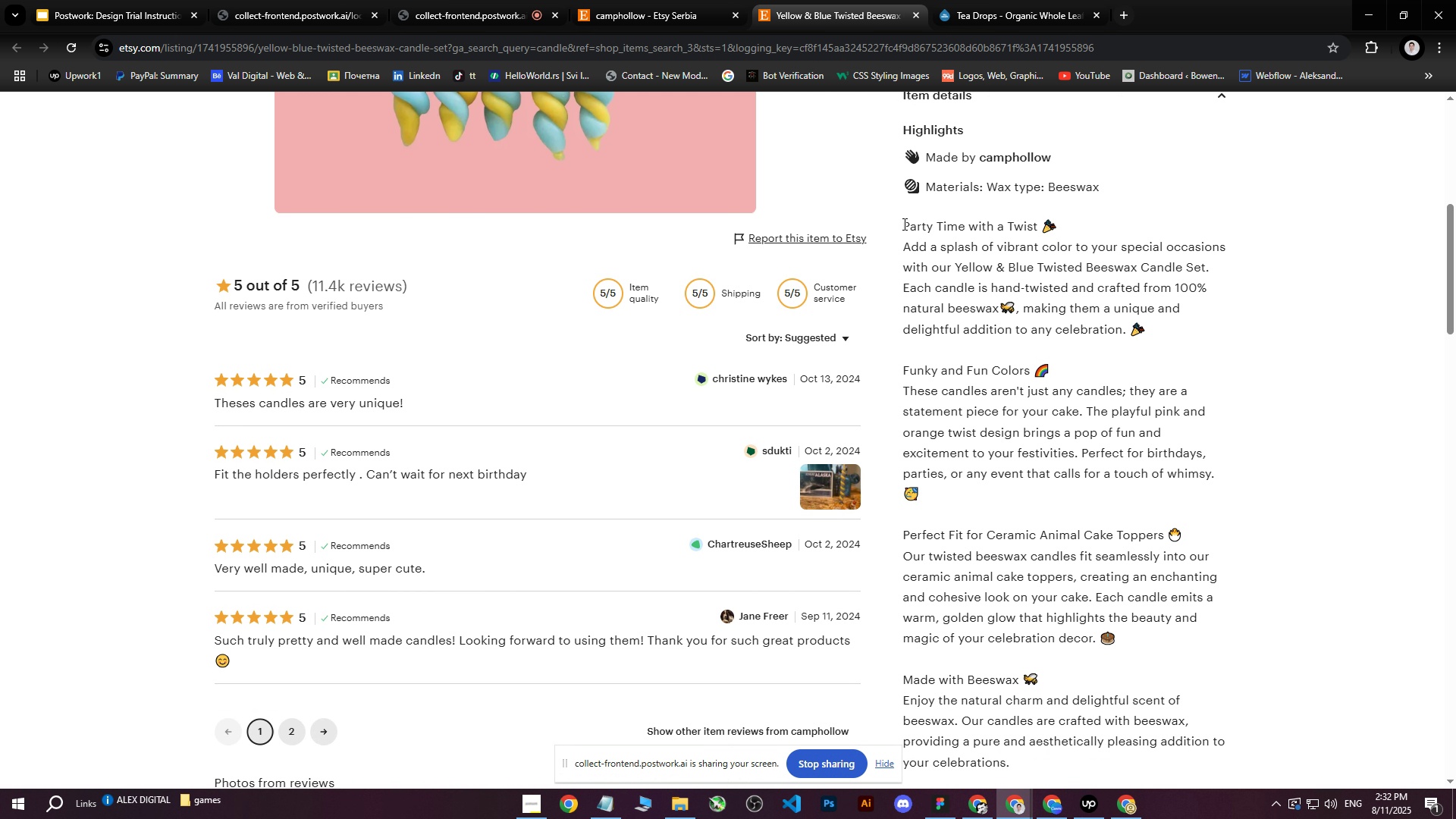 
left_click([902, 223])
 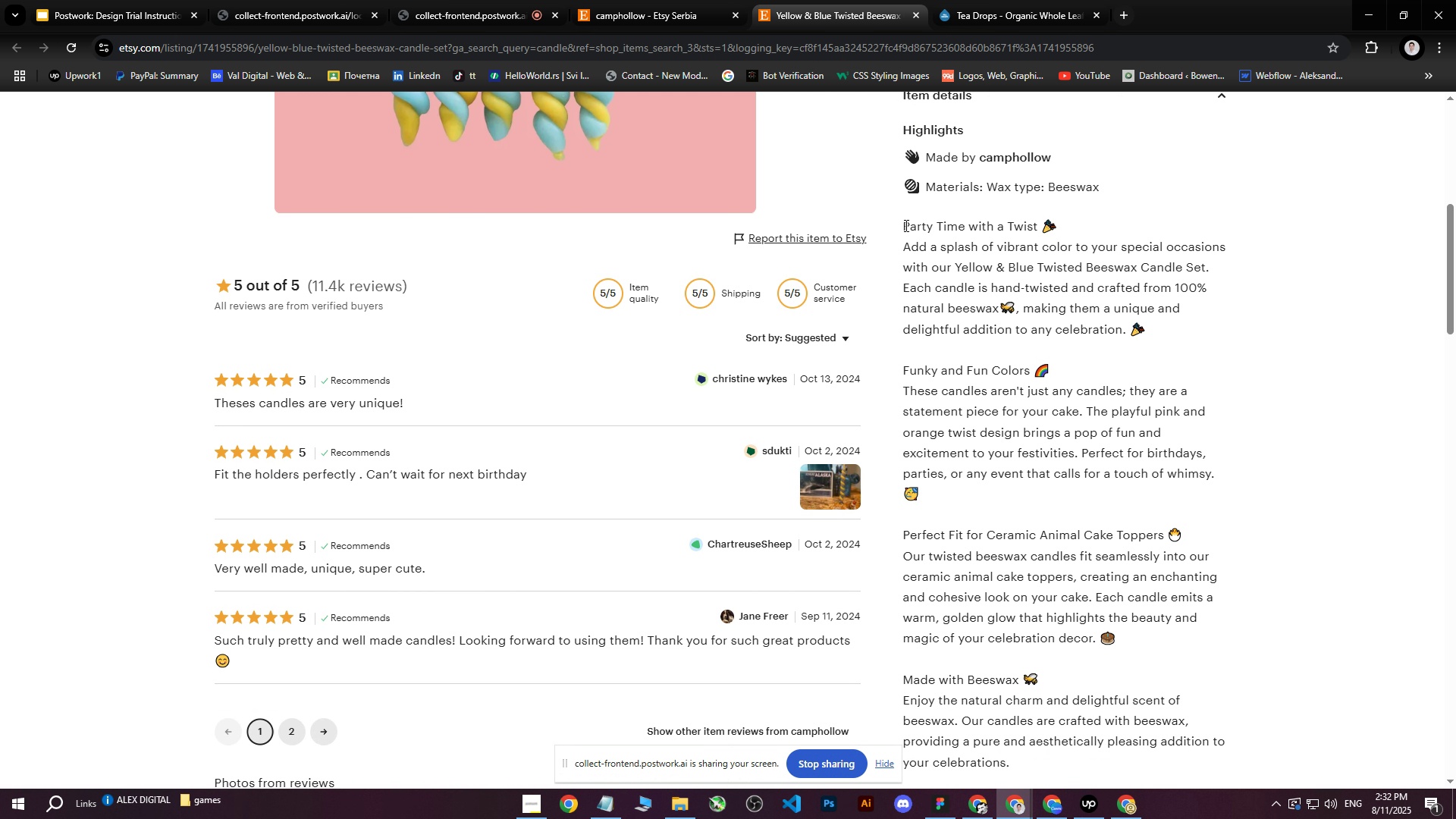 
left_click_drag(start_coordinate=[904, 224], to_coordinate=[1228, 319])
 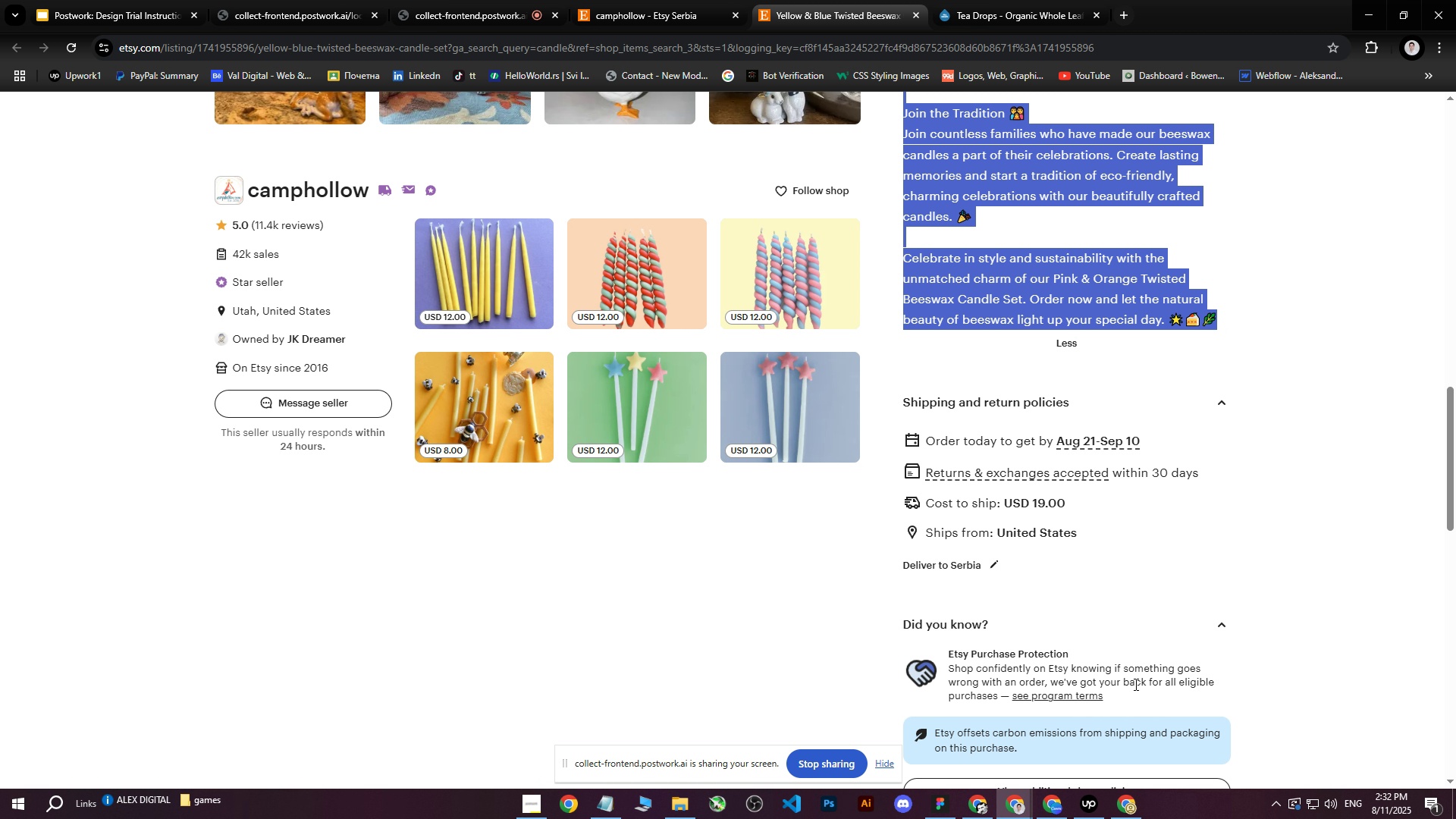 
scroll: coordinate [1121, 362], scroll_direction: down, amount: 11.0
 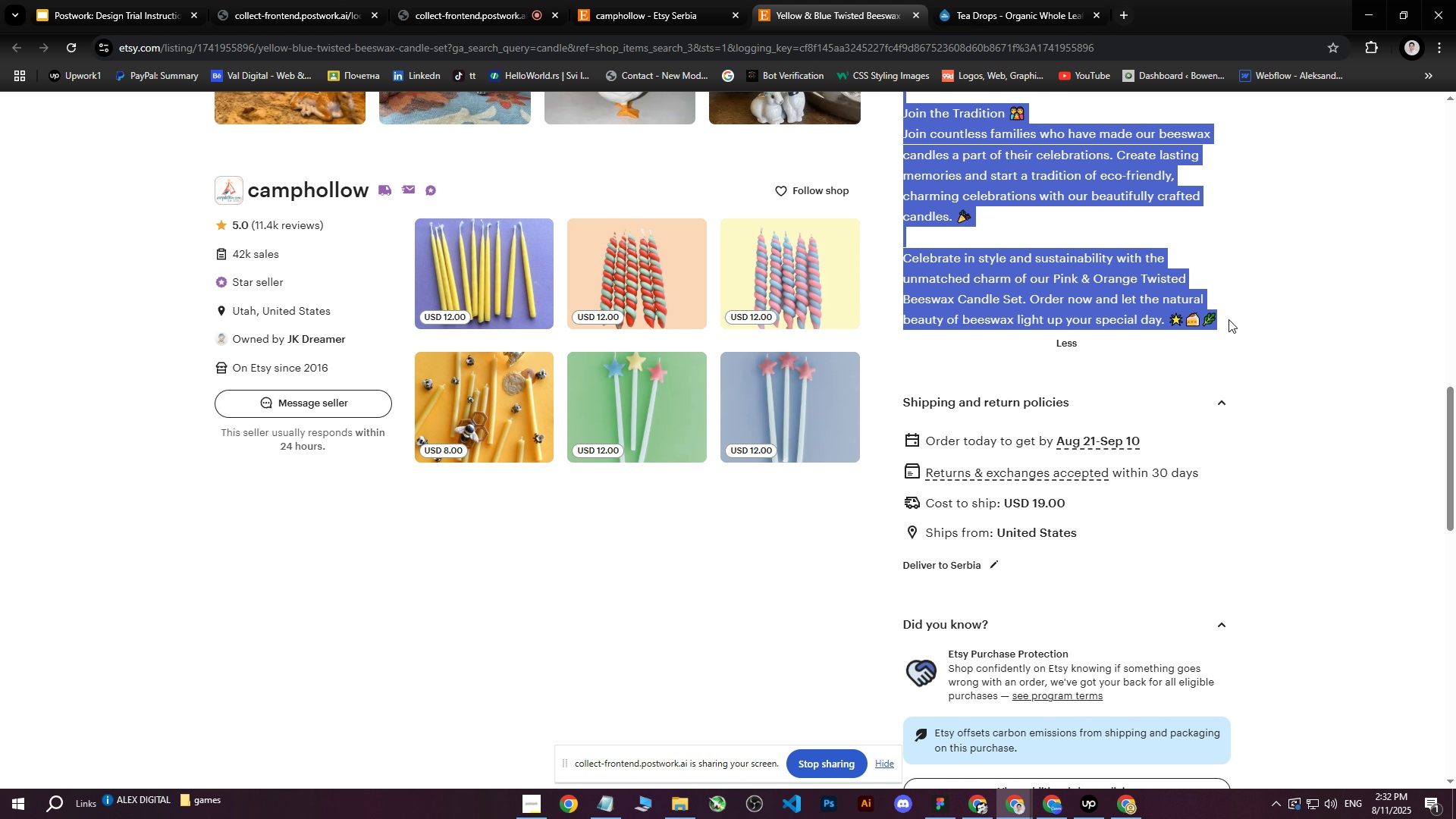 
key(Control+C)
 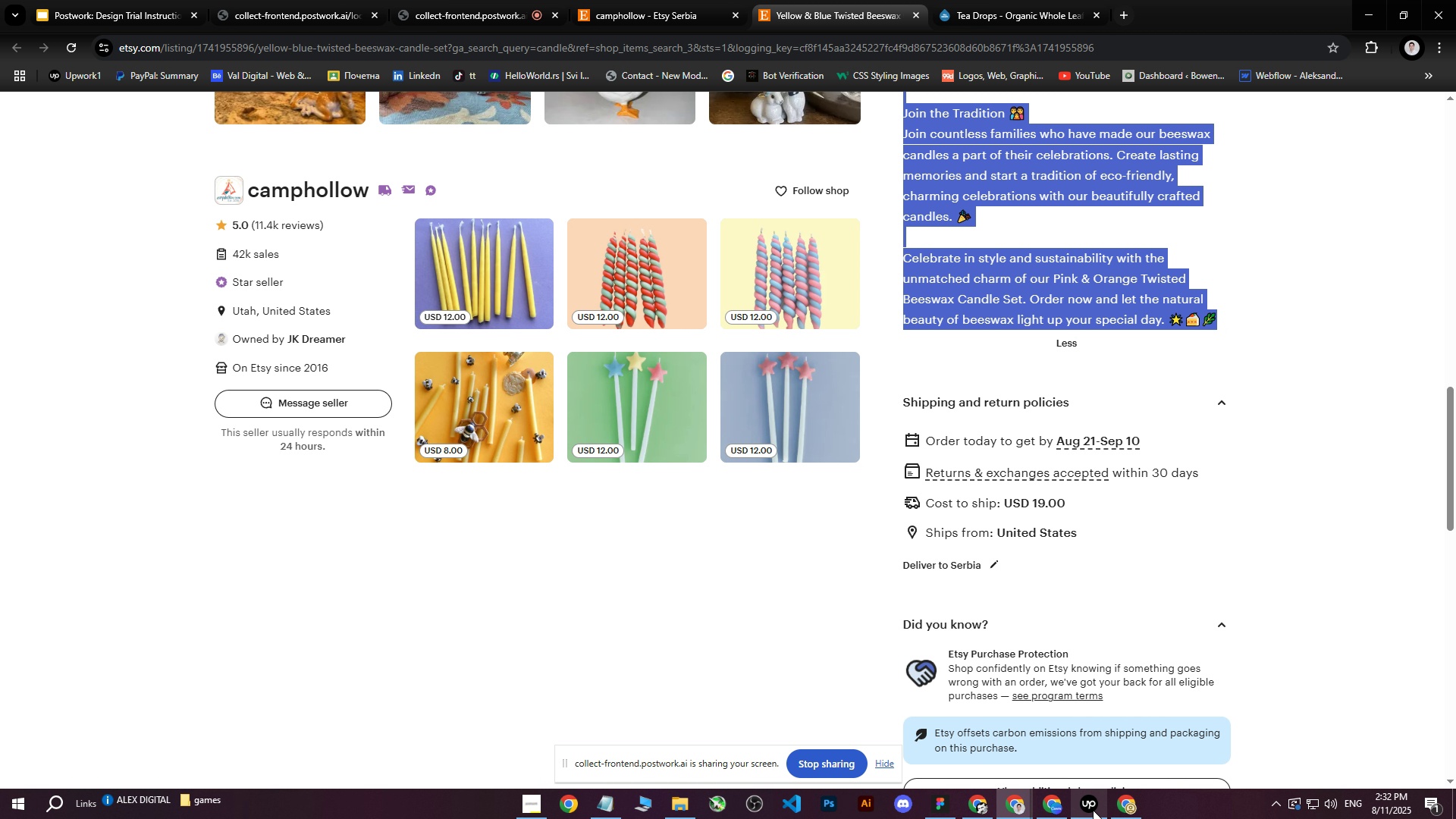 
left_click([1114, 810])
 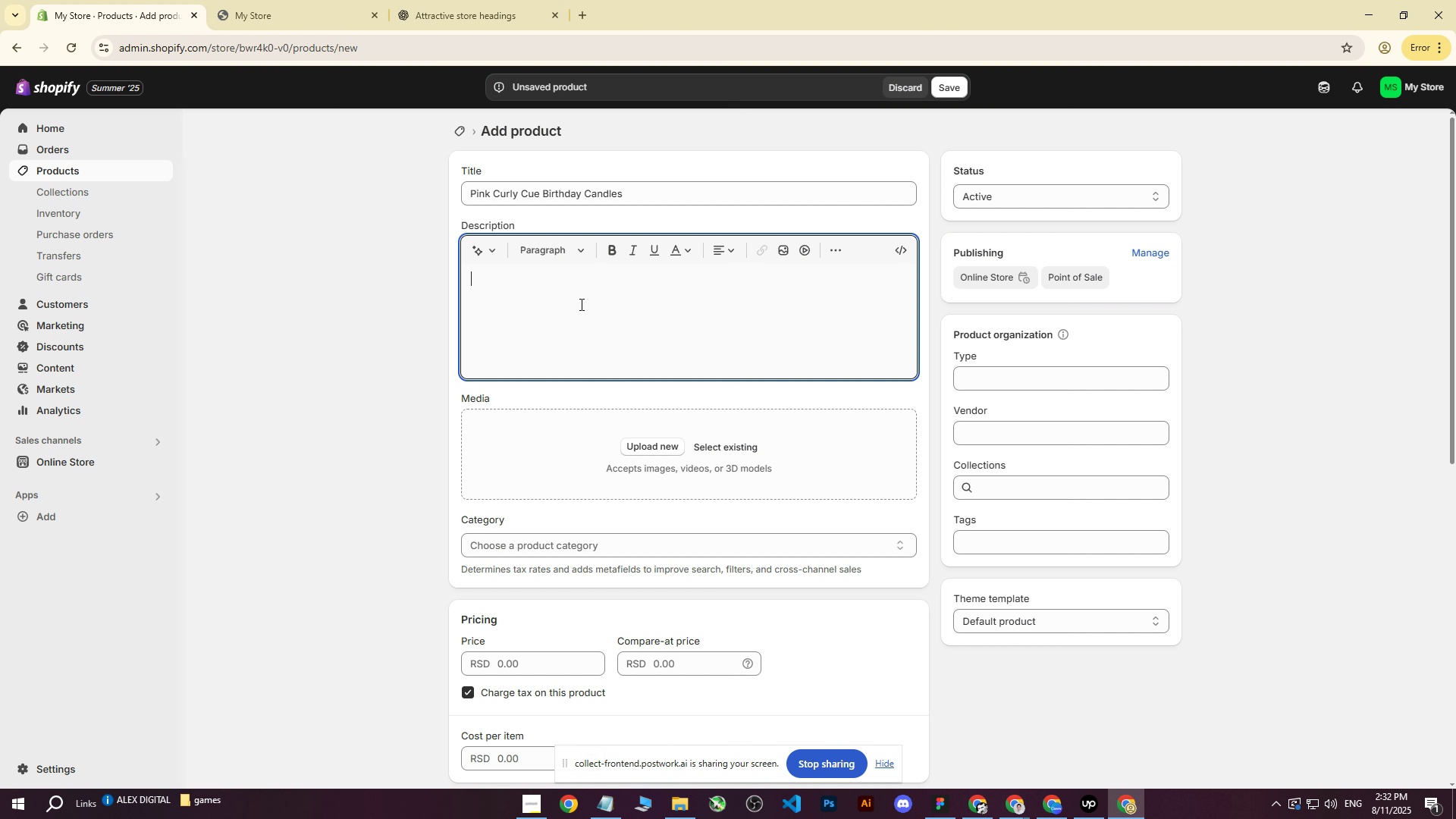 
key(Control+V)
 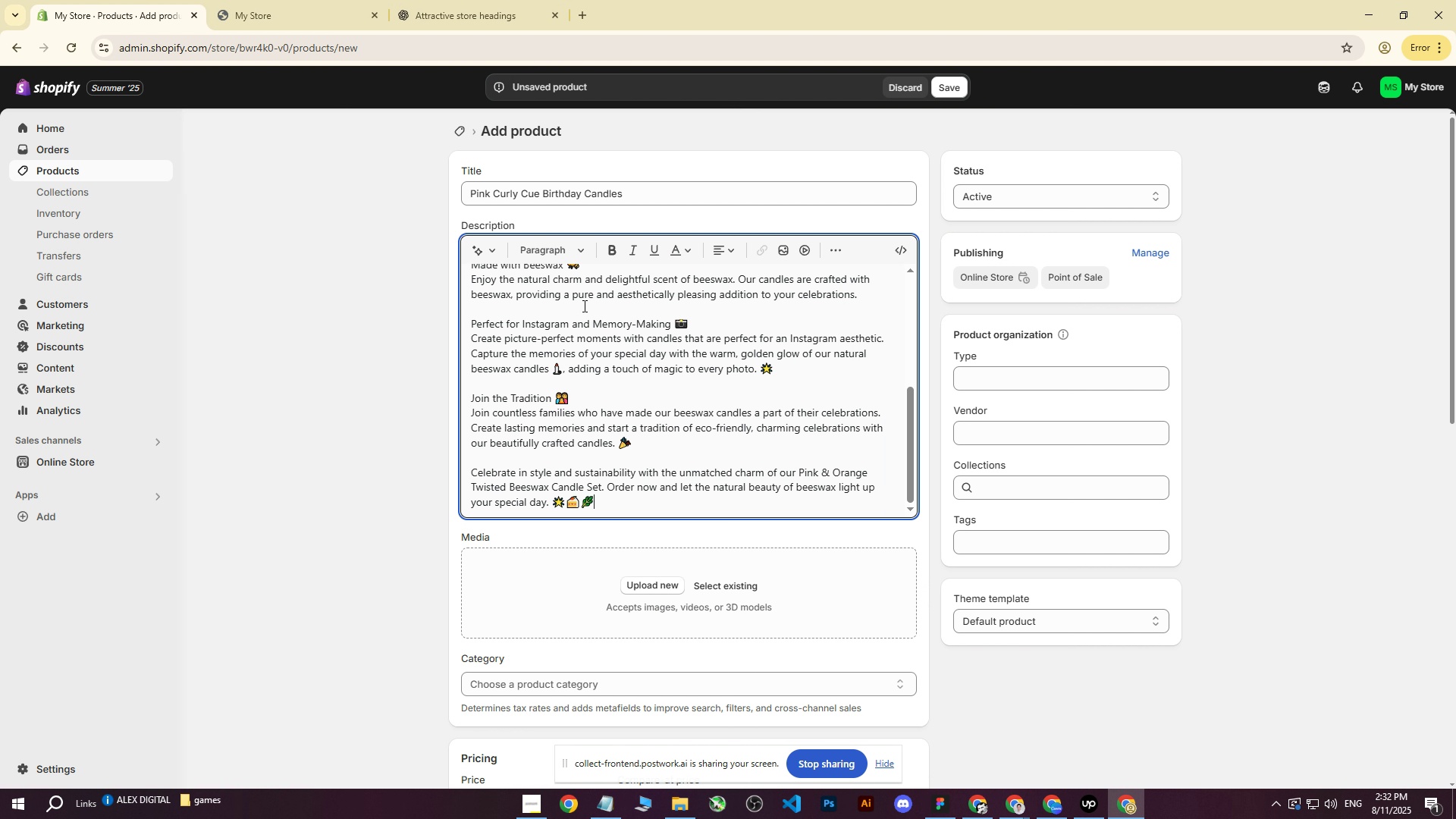 
left_click([652, 601])
 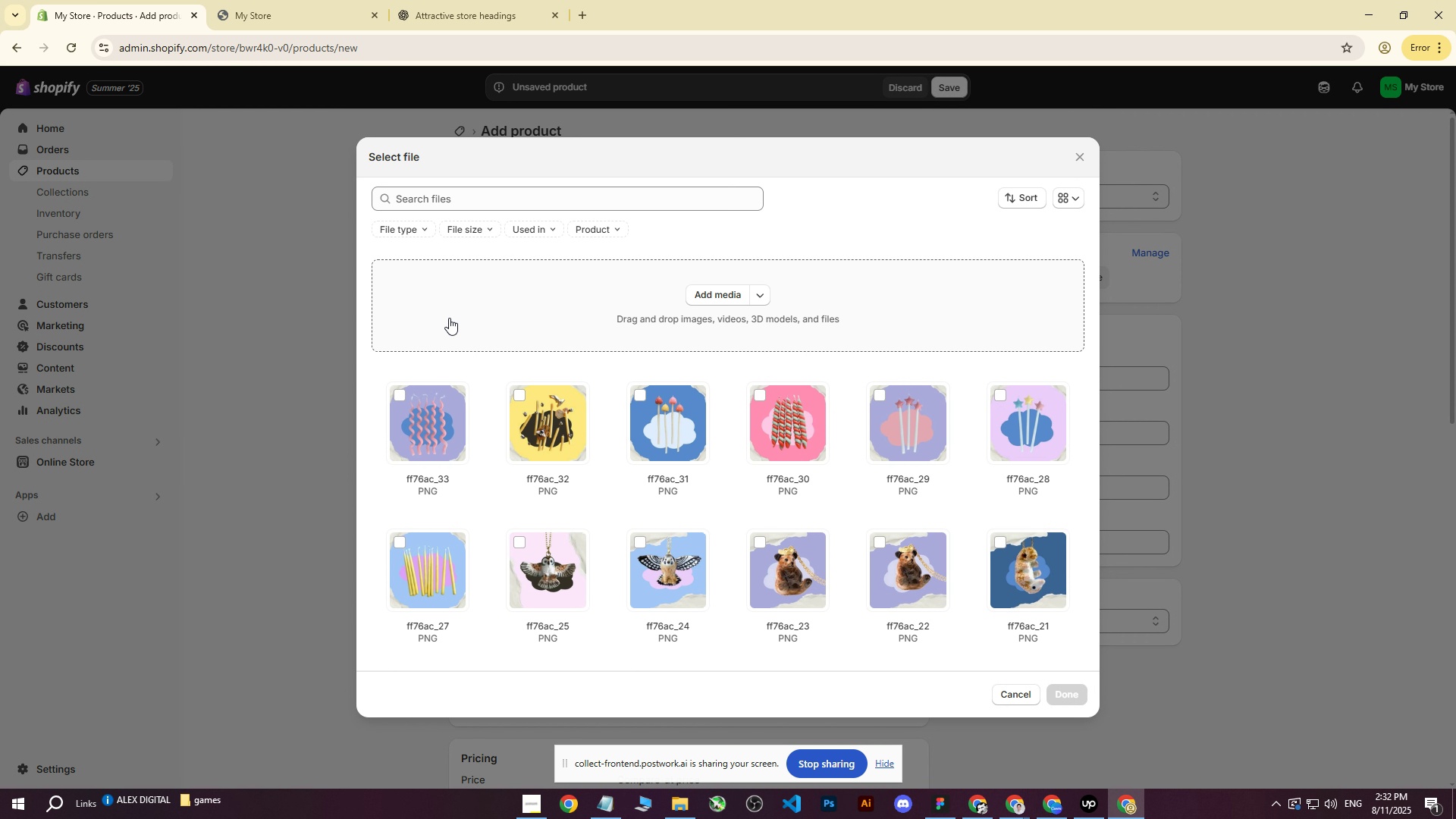 
left_click([722, 295])
 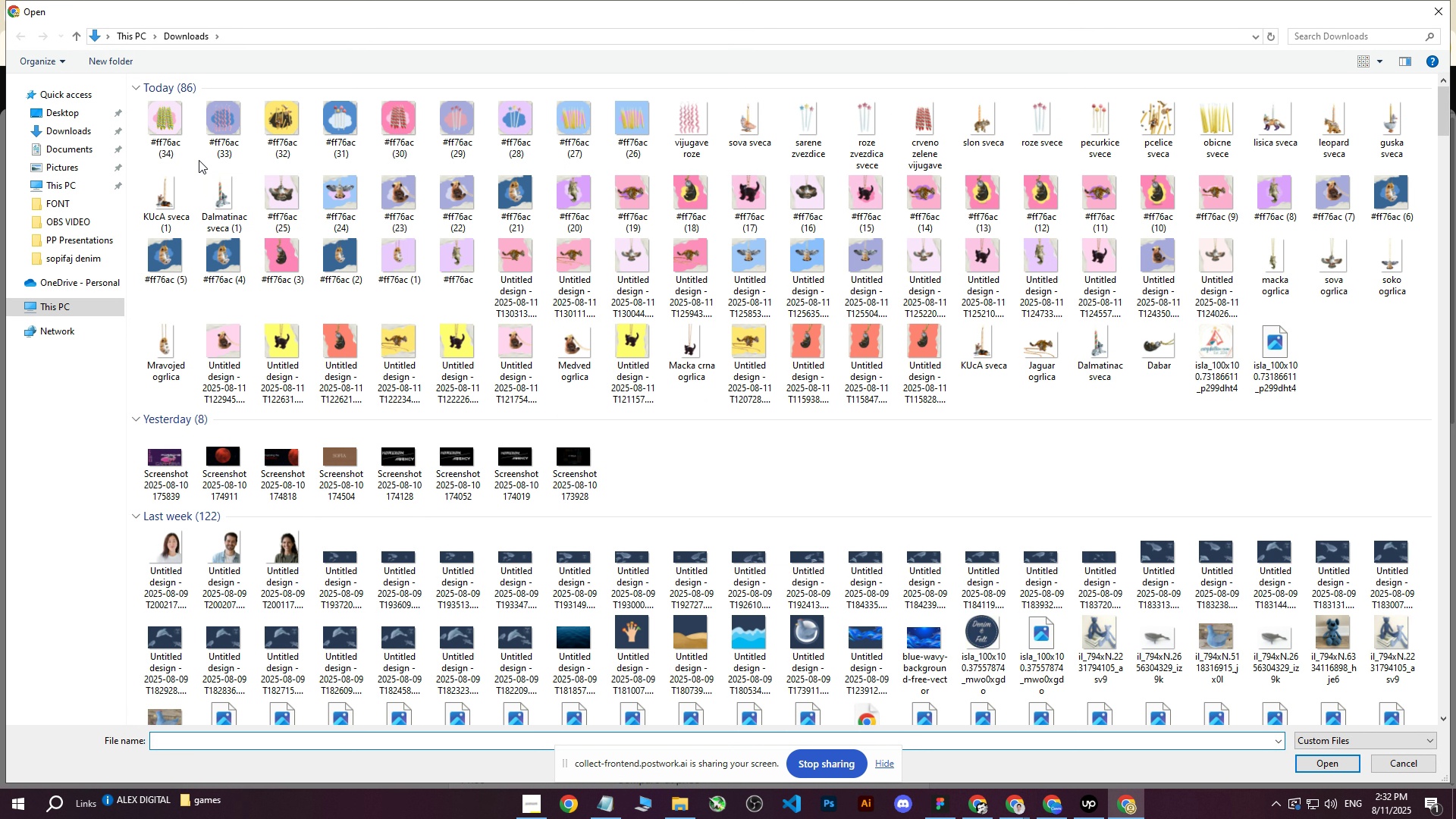 
left_click([175, 139])
 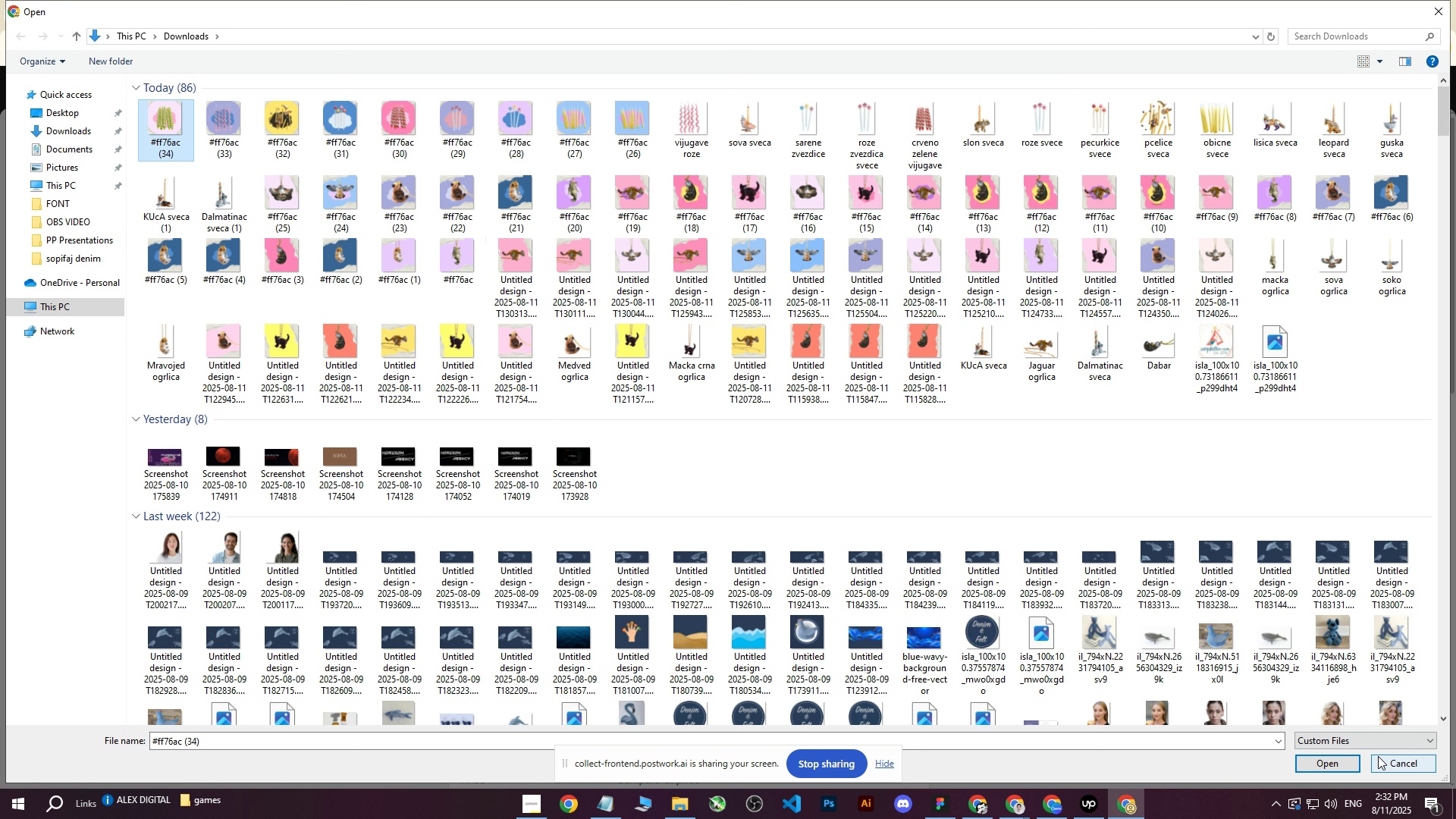 
left_click([1321, 759])
 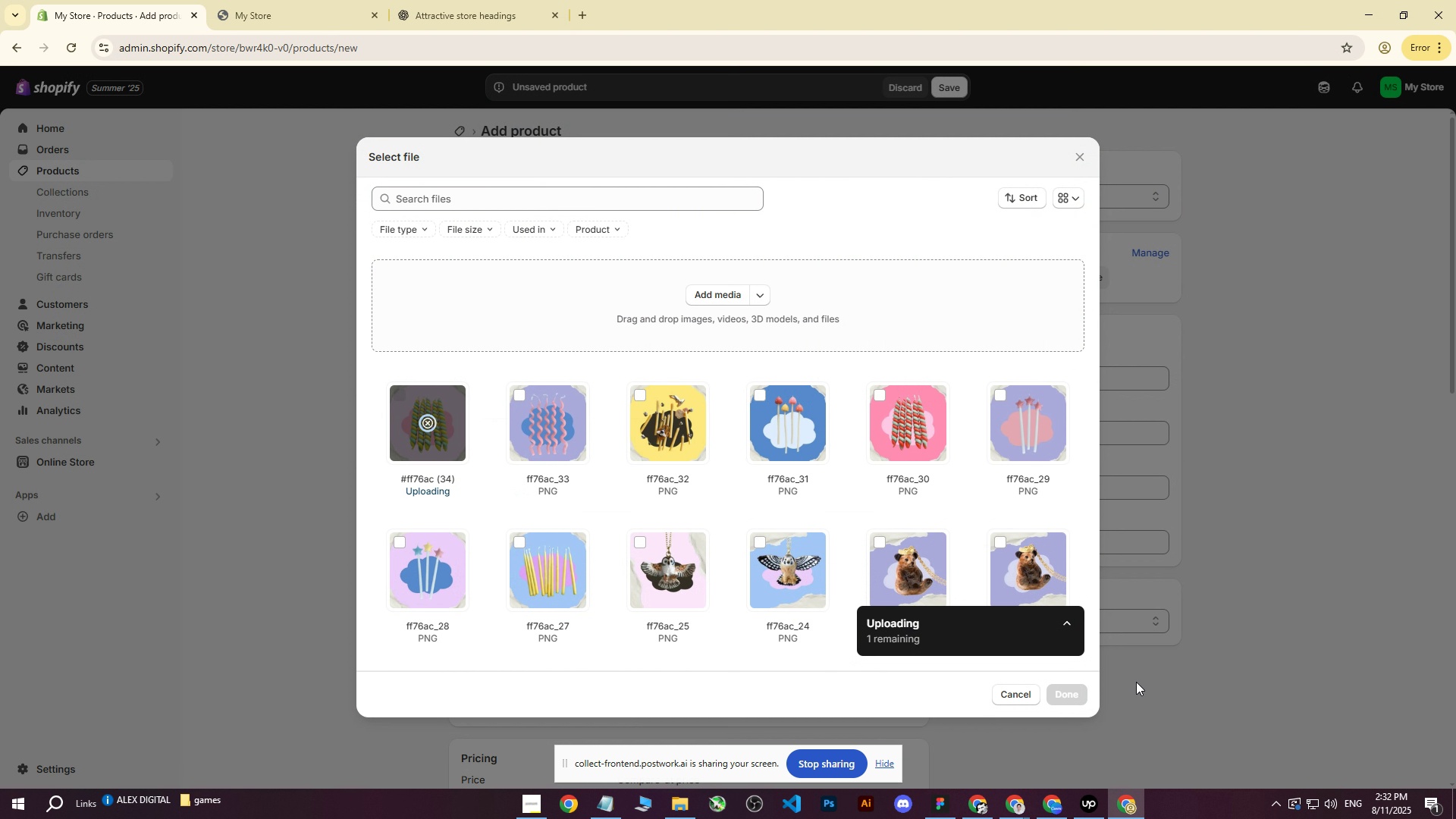 
mouse_move([748, 520])
 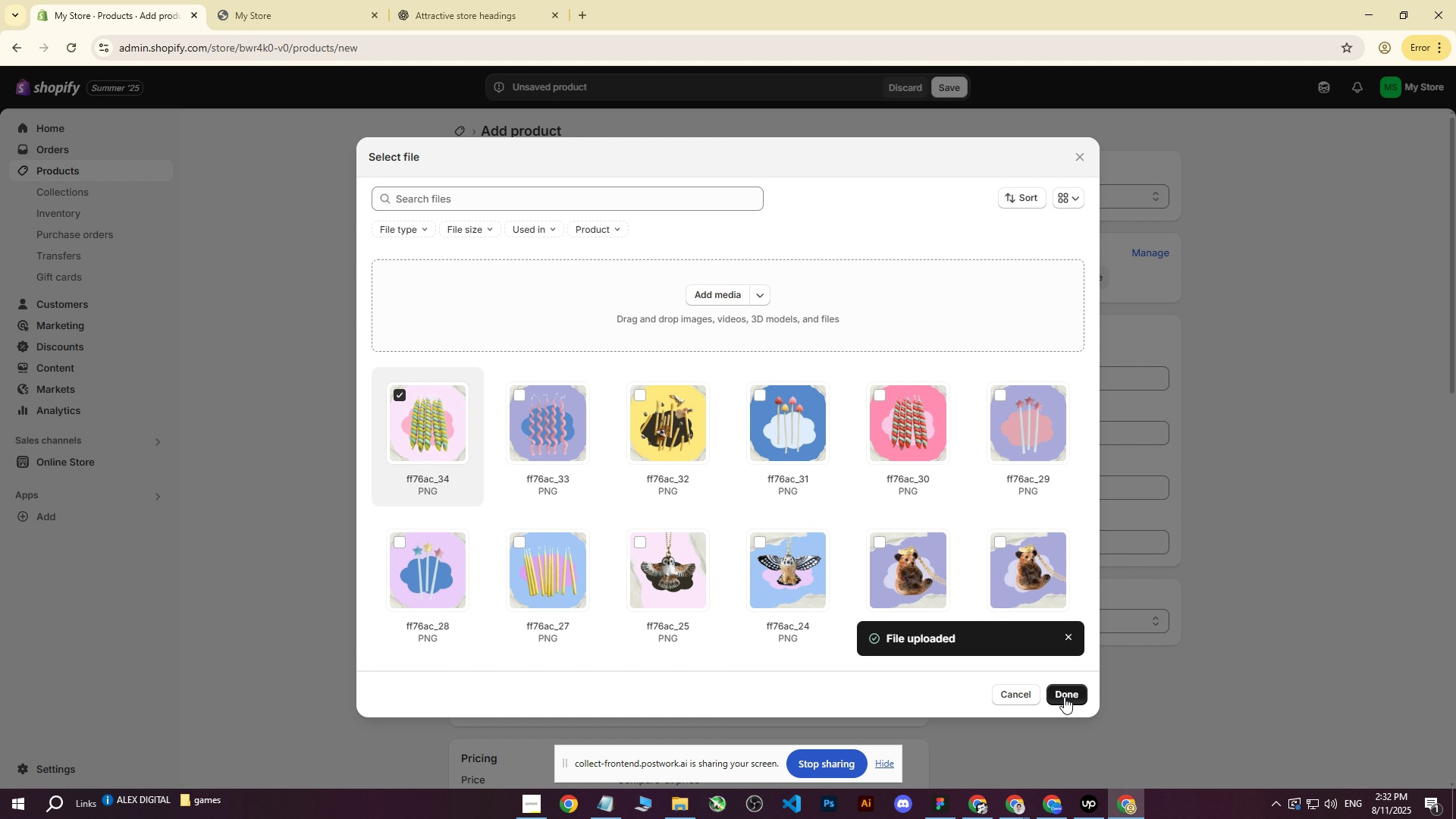 
left_click([1064, 697])
 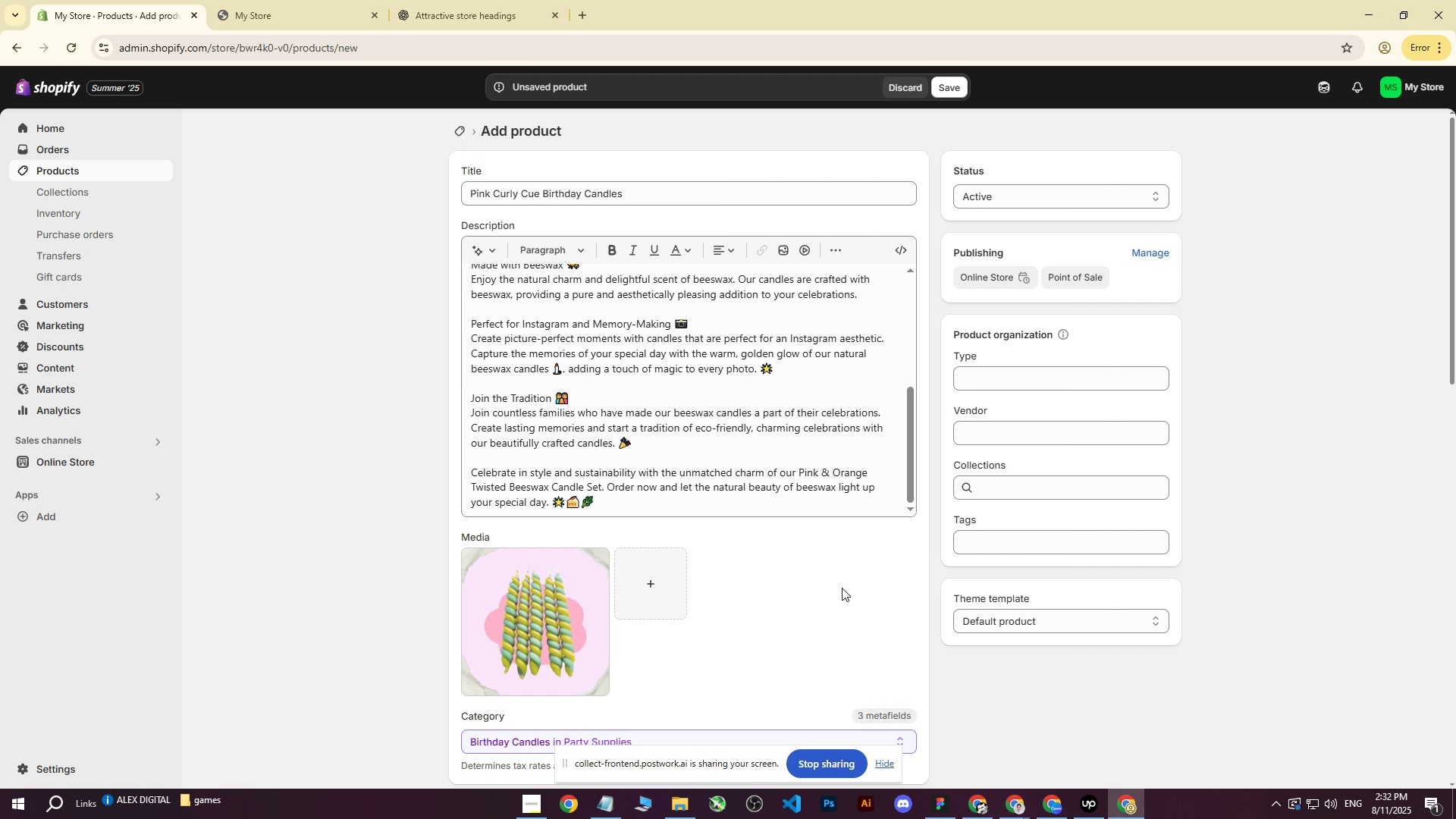 
scroll: coordinate [615, 573], scroll_direction: down, amount: 4.0
 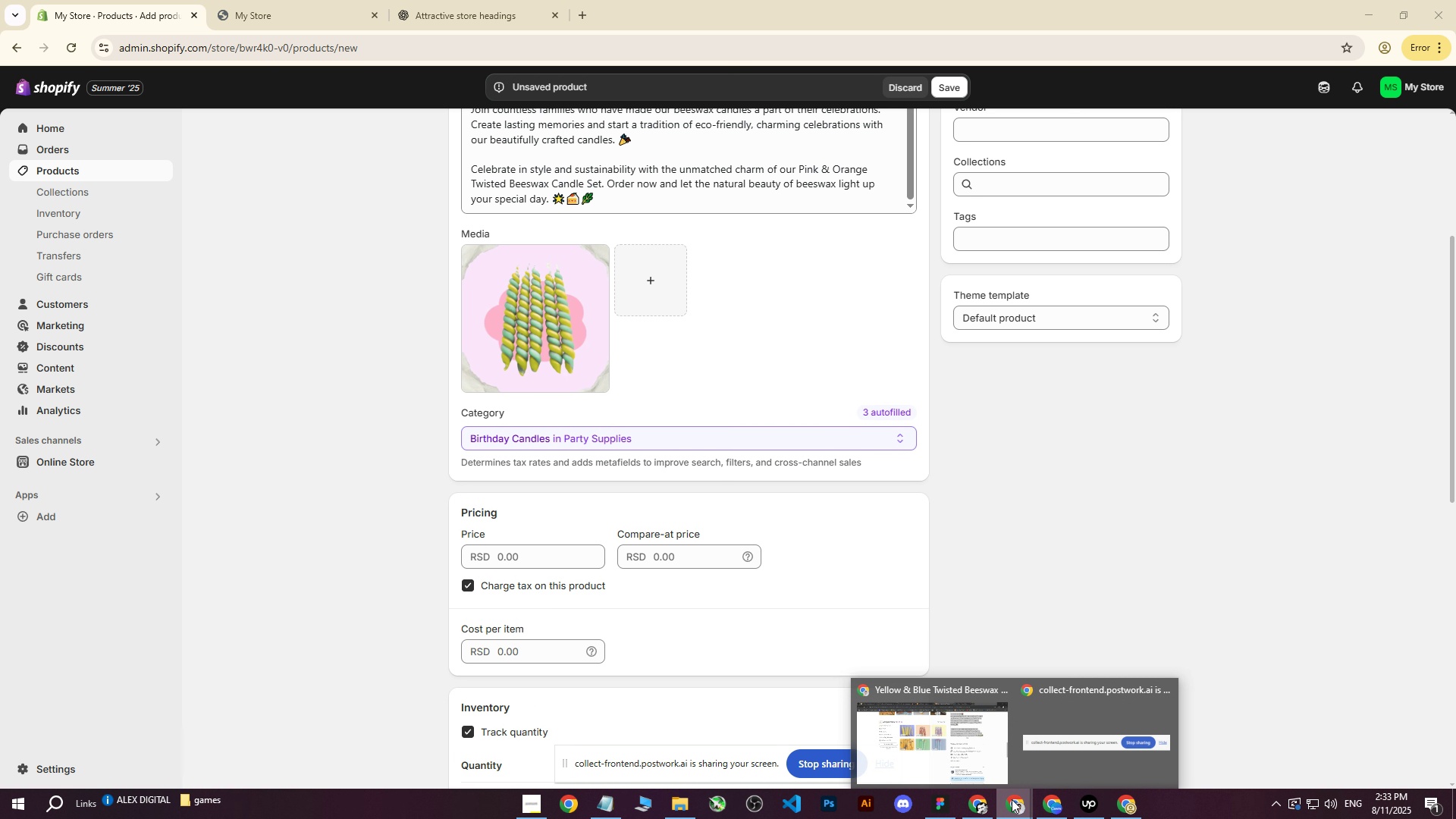 
double_click([933, 748])
 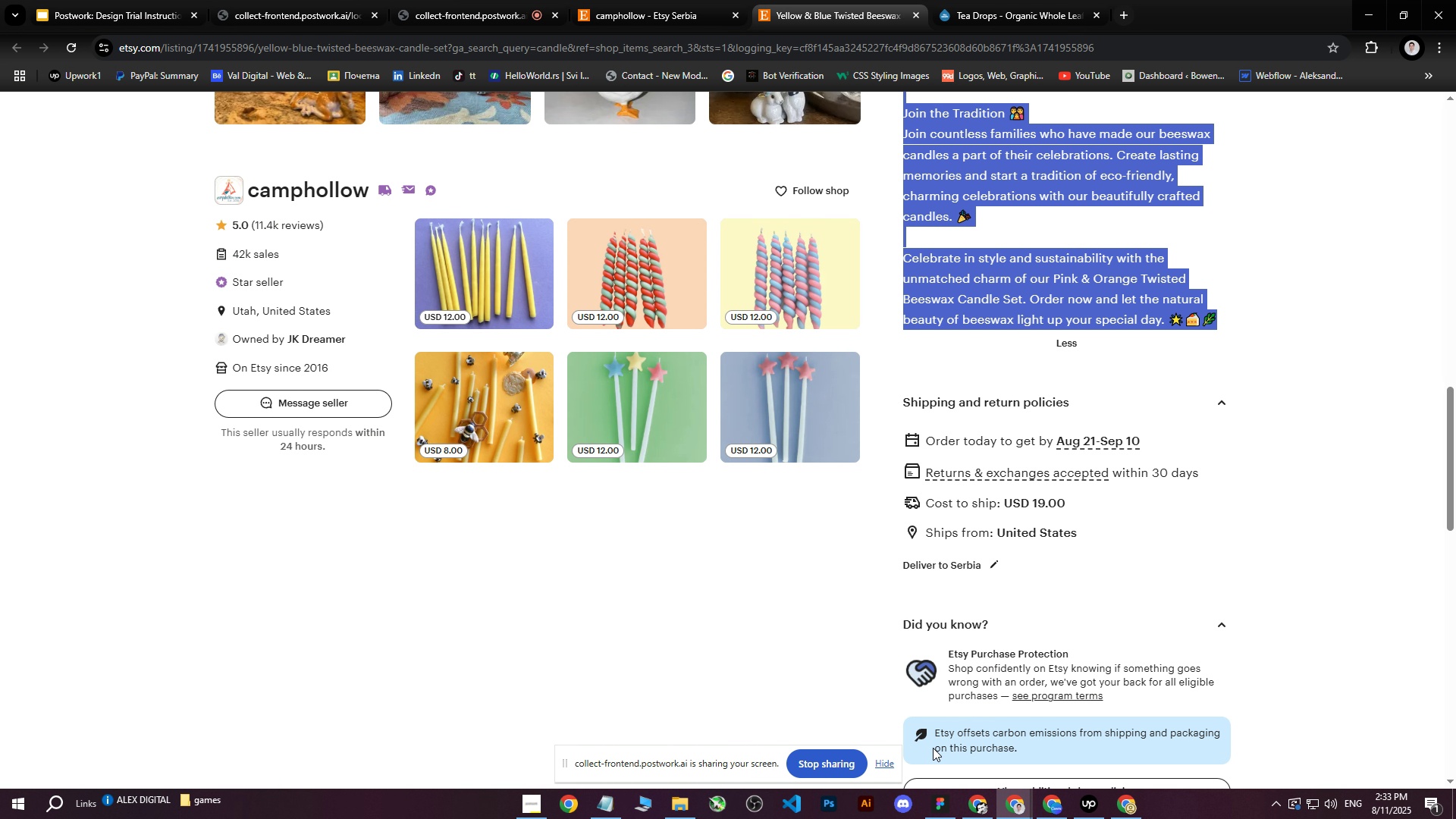 
scroll: coordinate [1116, 482], scroll_direction: down, amount: 4.0
 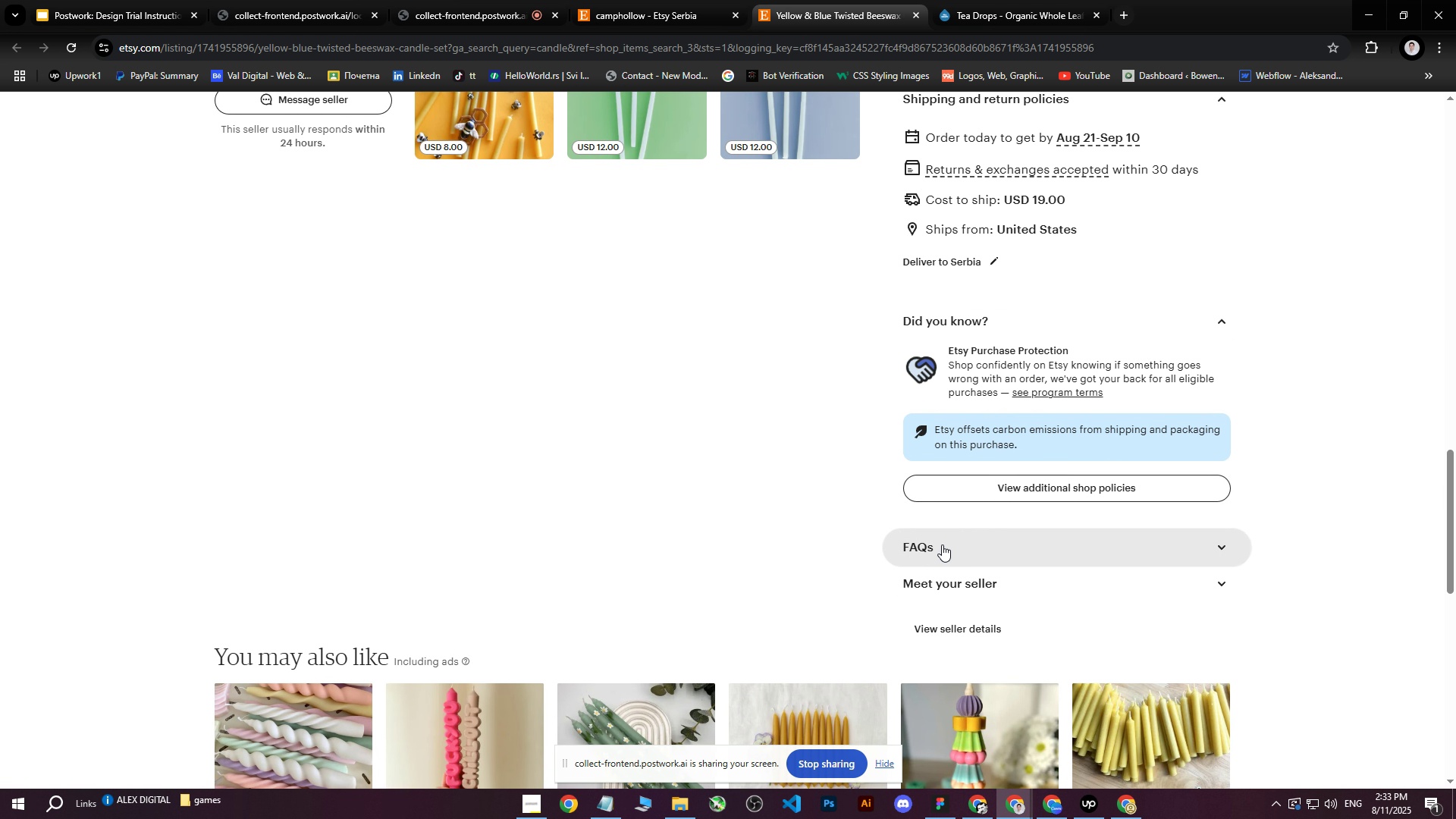 
scroll: coordinate [1013, 396], scroll_direction: up, amount: 6.0
 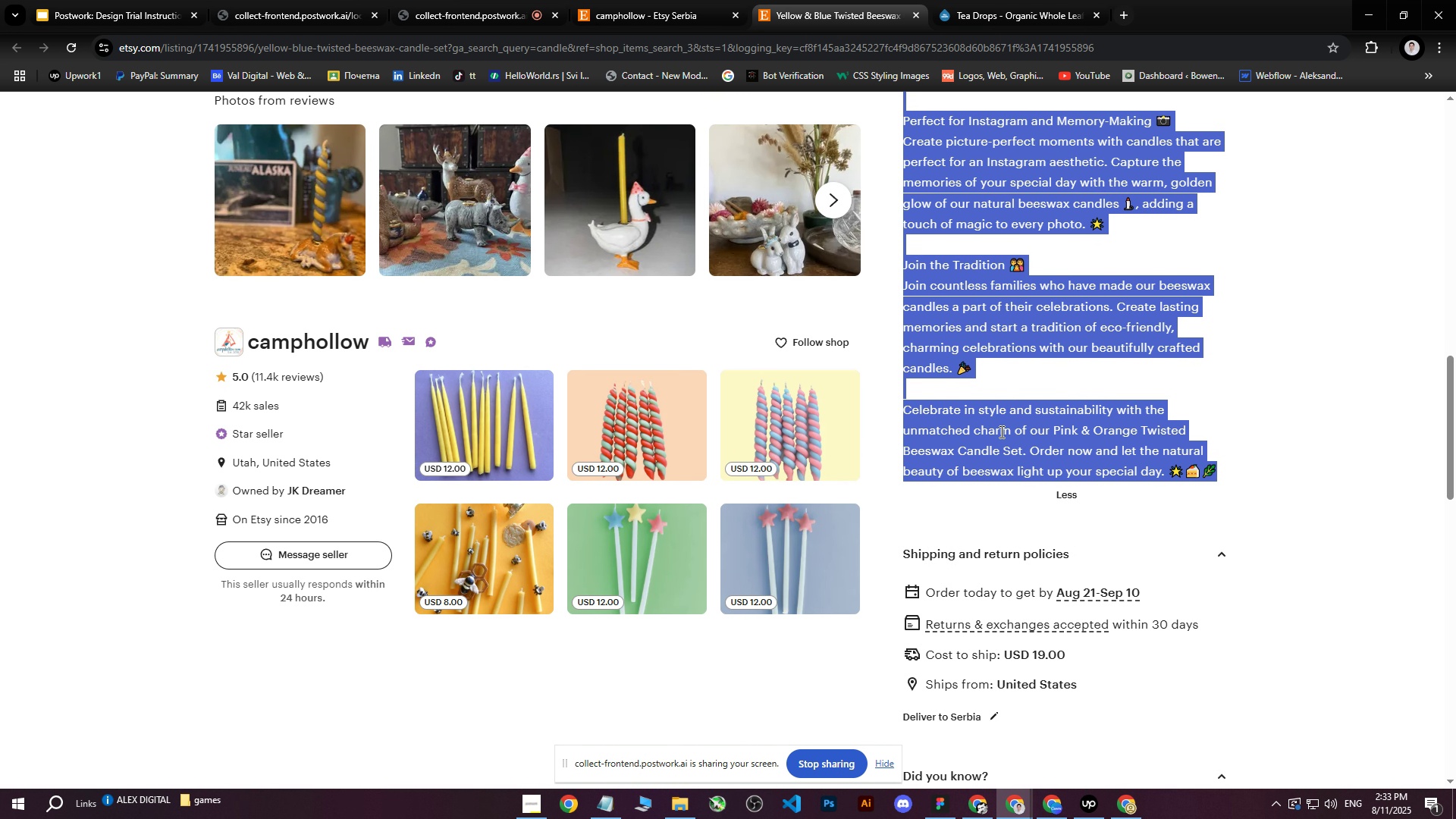 
left_click([1000, 431])
 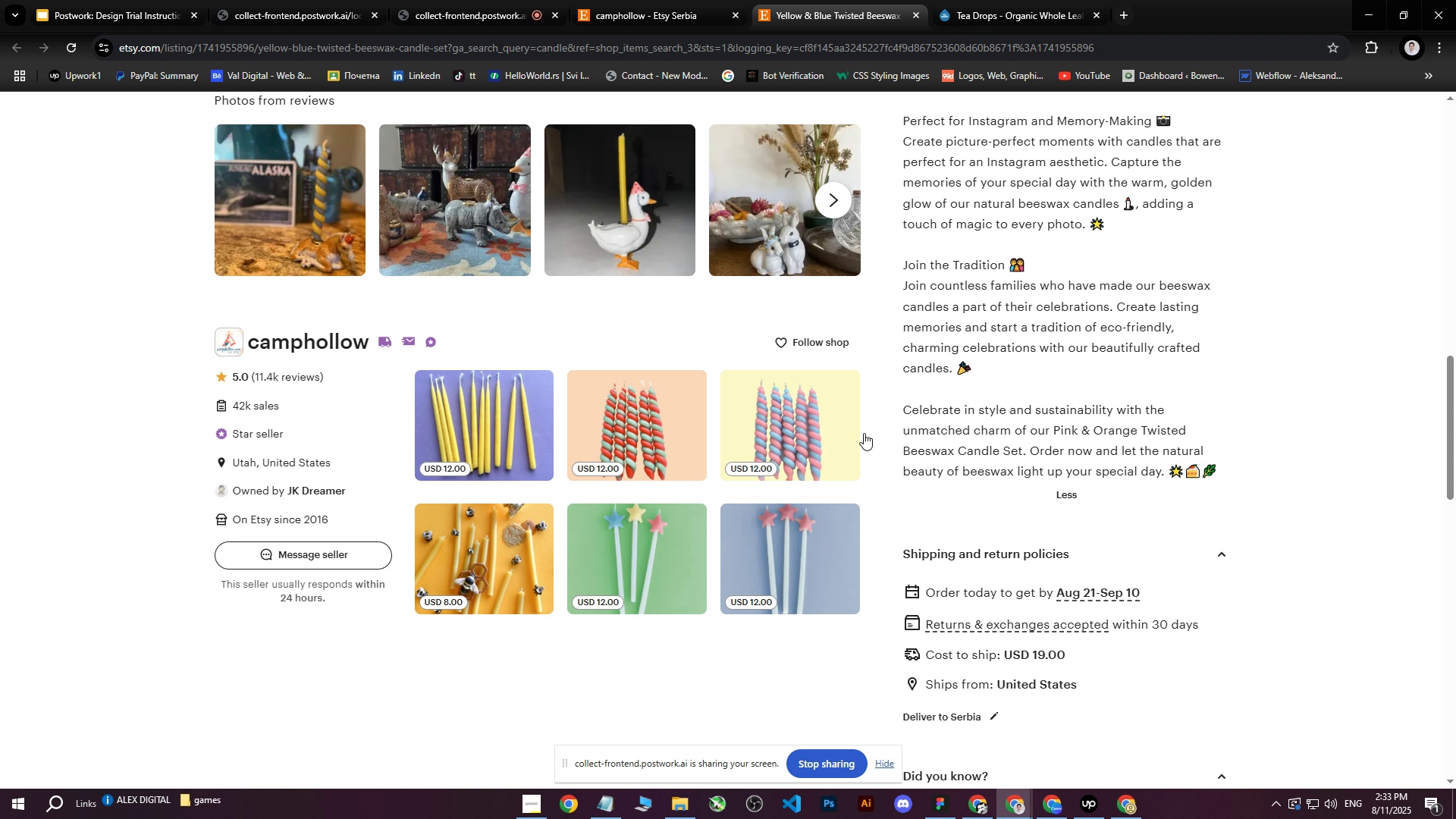 
scroll: coordinate [920, 278], scroll_direction: up, amount: 13.0
 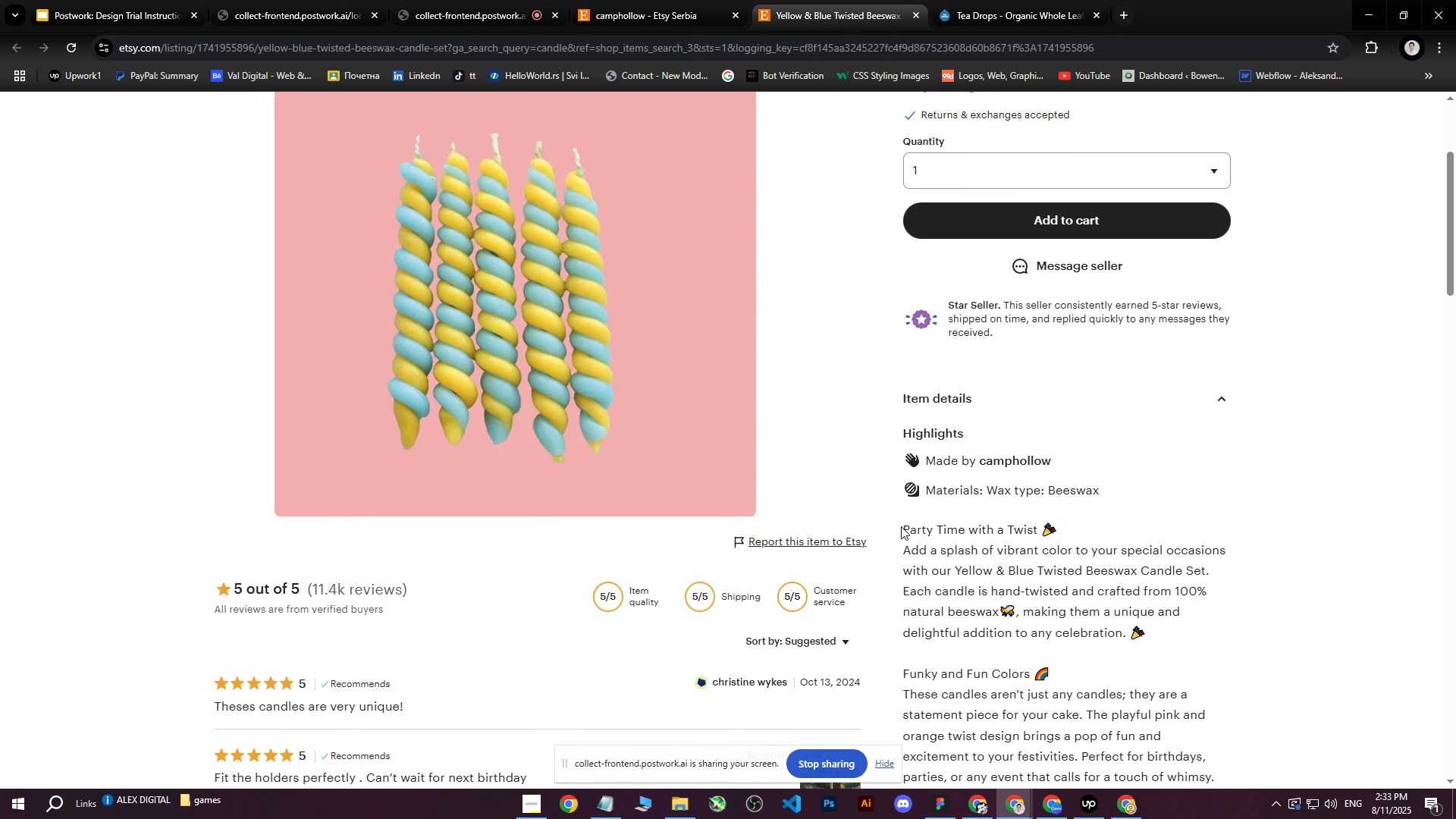 
left_click_drag(start_coordinate=[904, 529], to_coordinate=[1222, 475])
 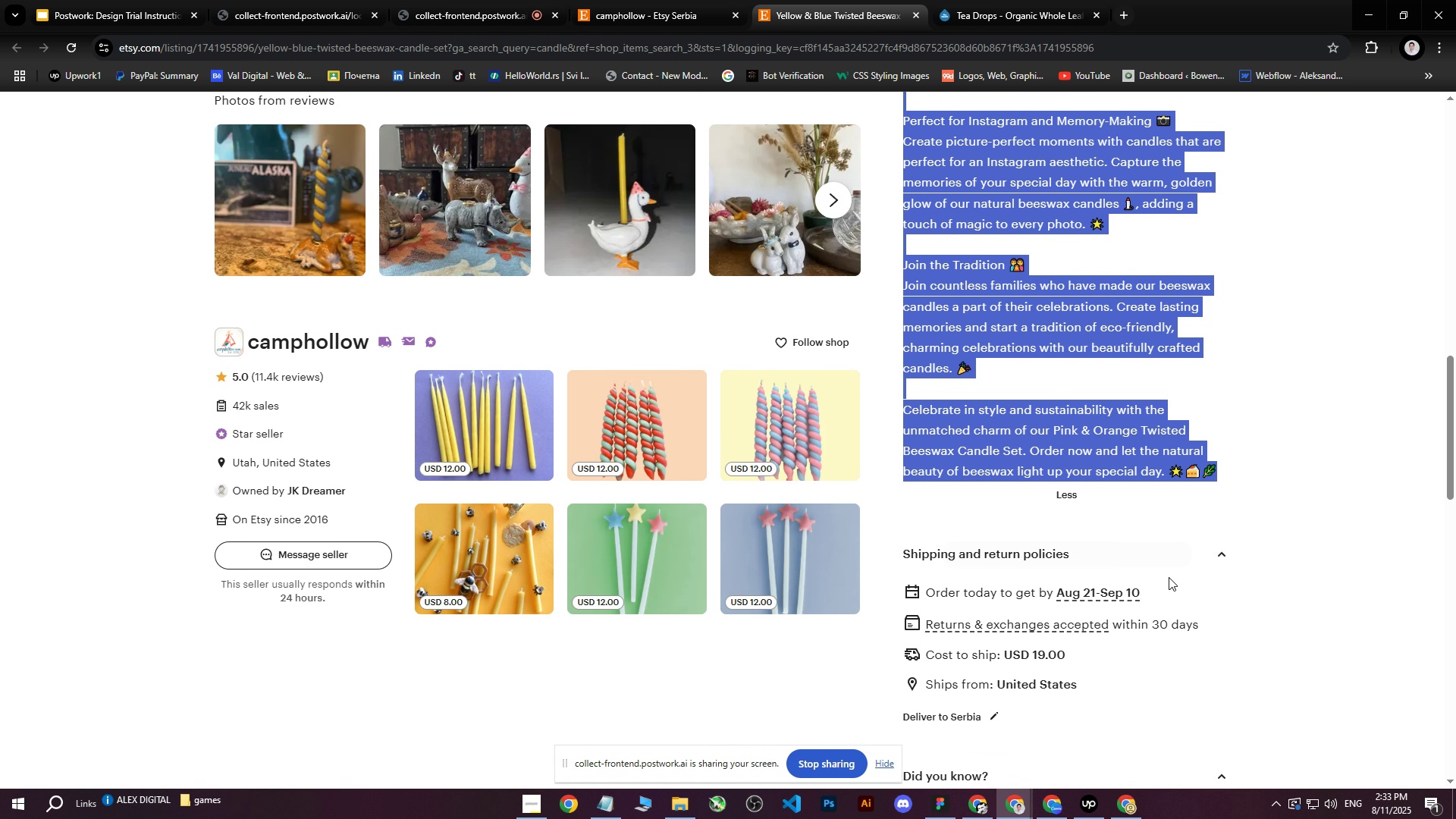 
scroll: coordinate [1141, 474], scroll_direction: down, amount: 13.0
 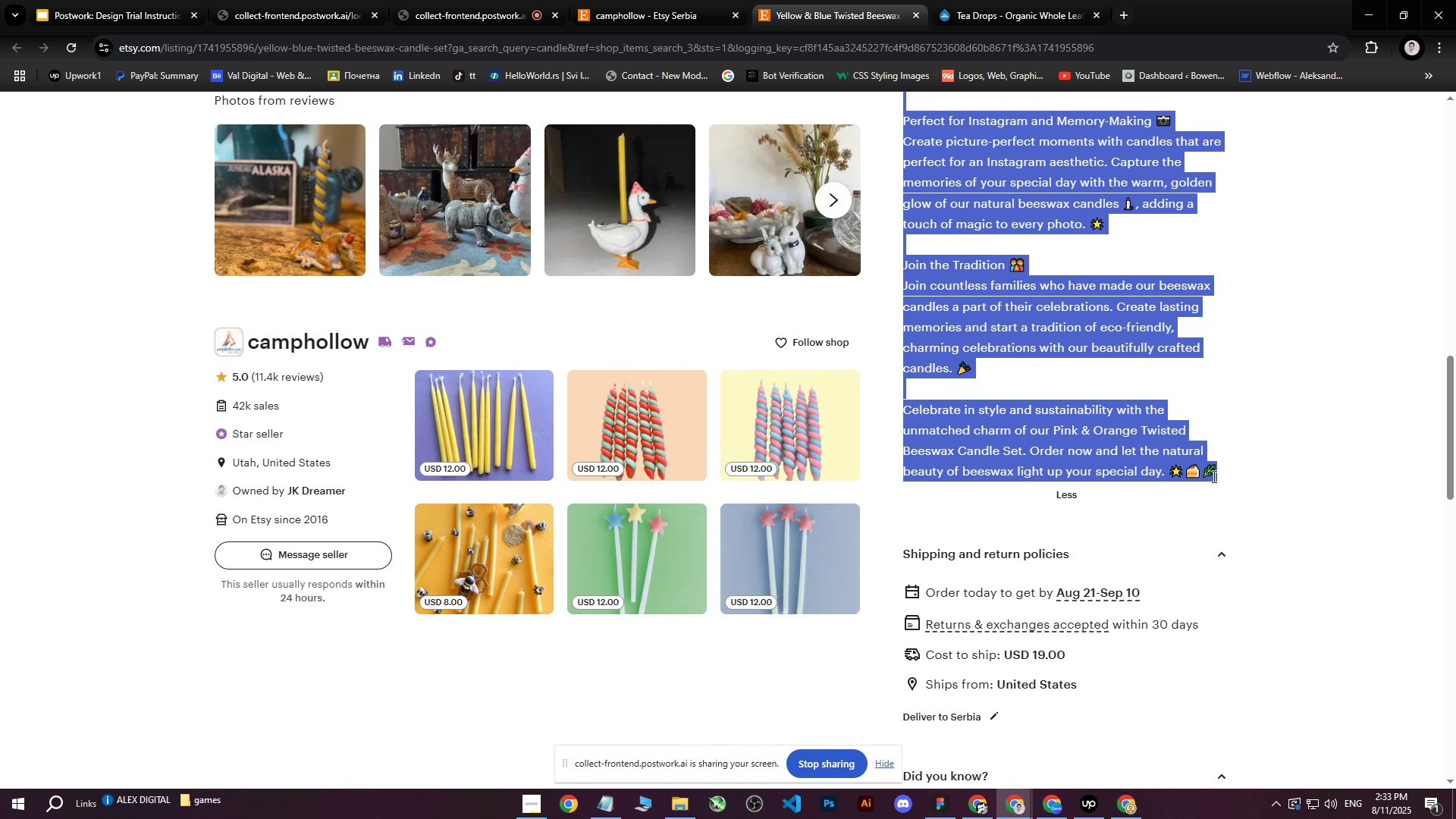 
key(Control+C)
 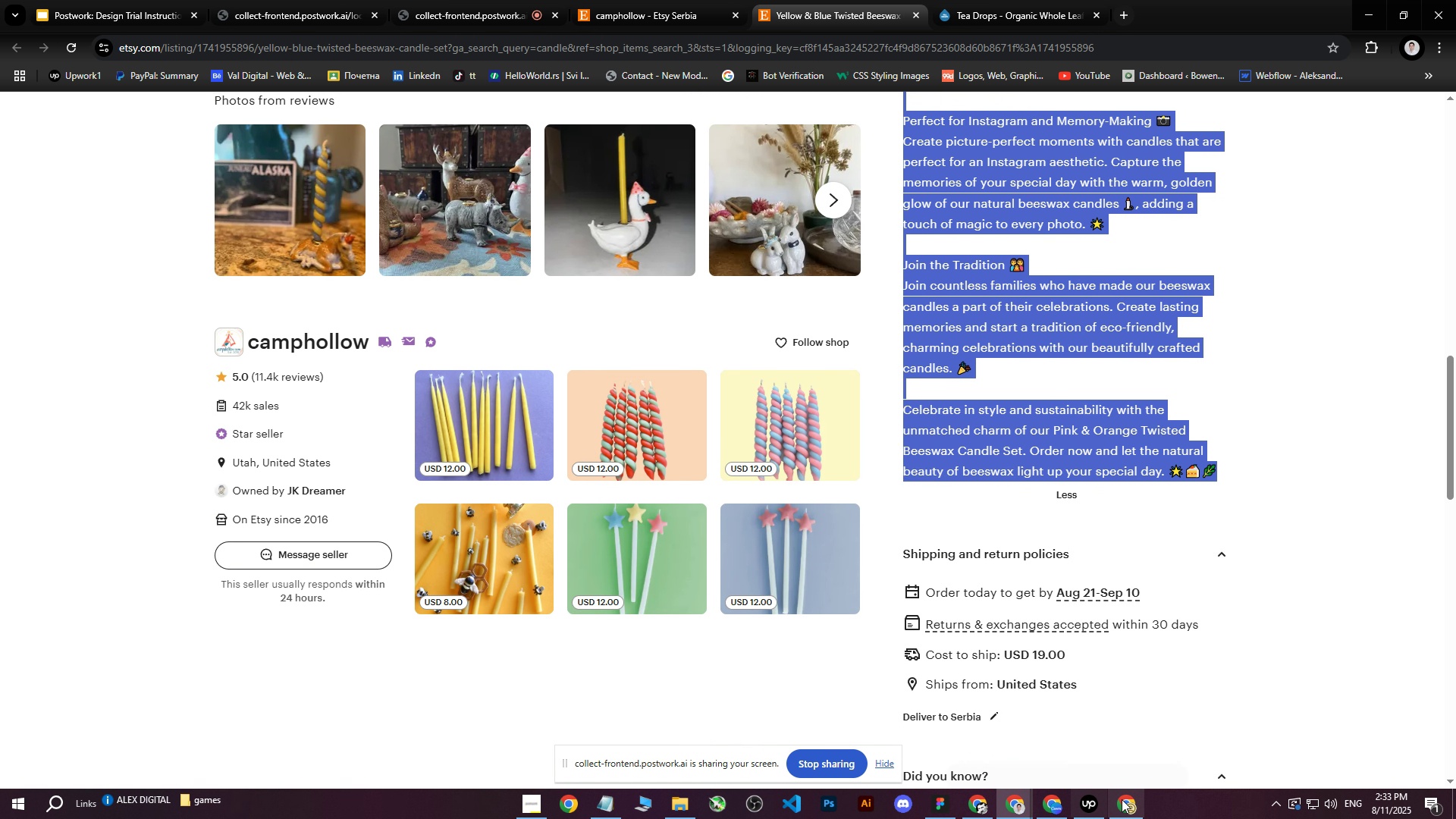 
left_click([1122, 799])
 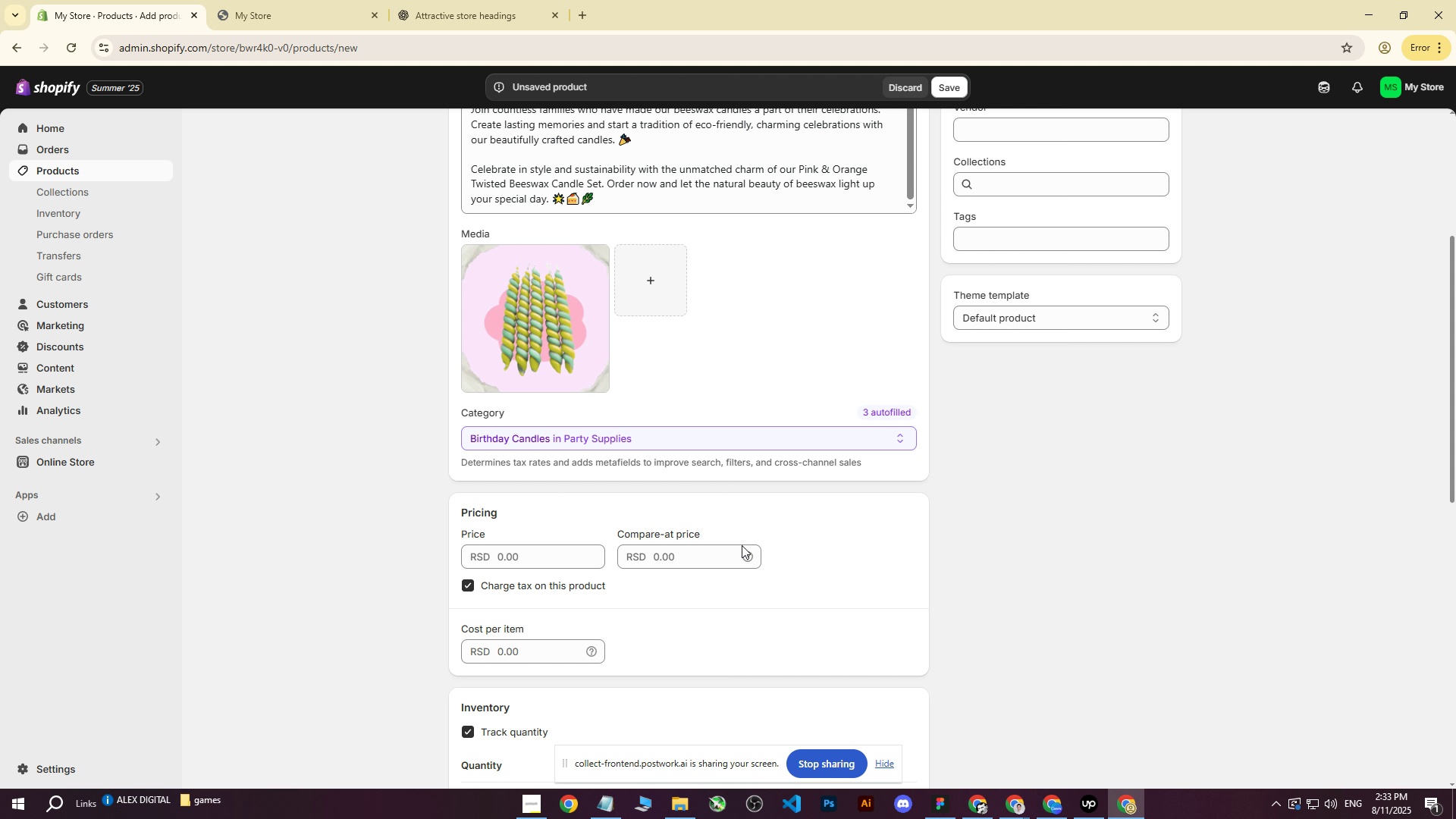 
left_click([1007, 797])
 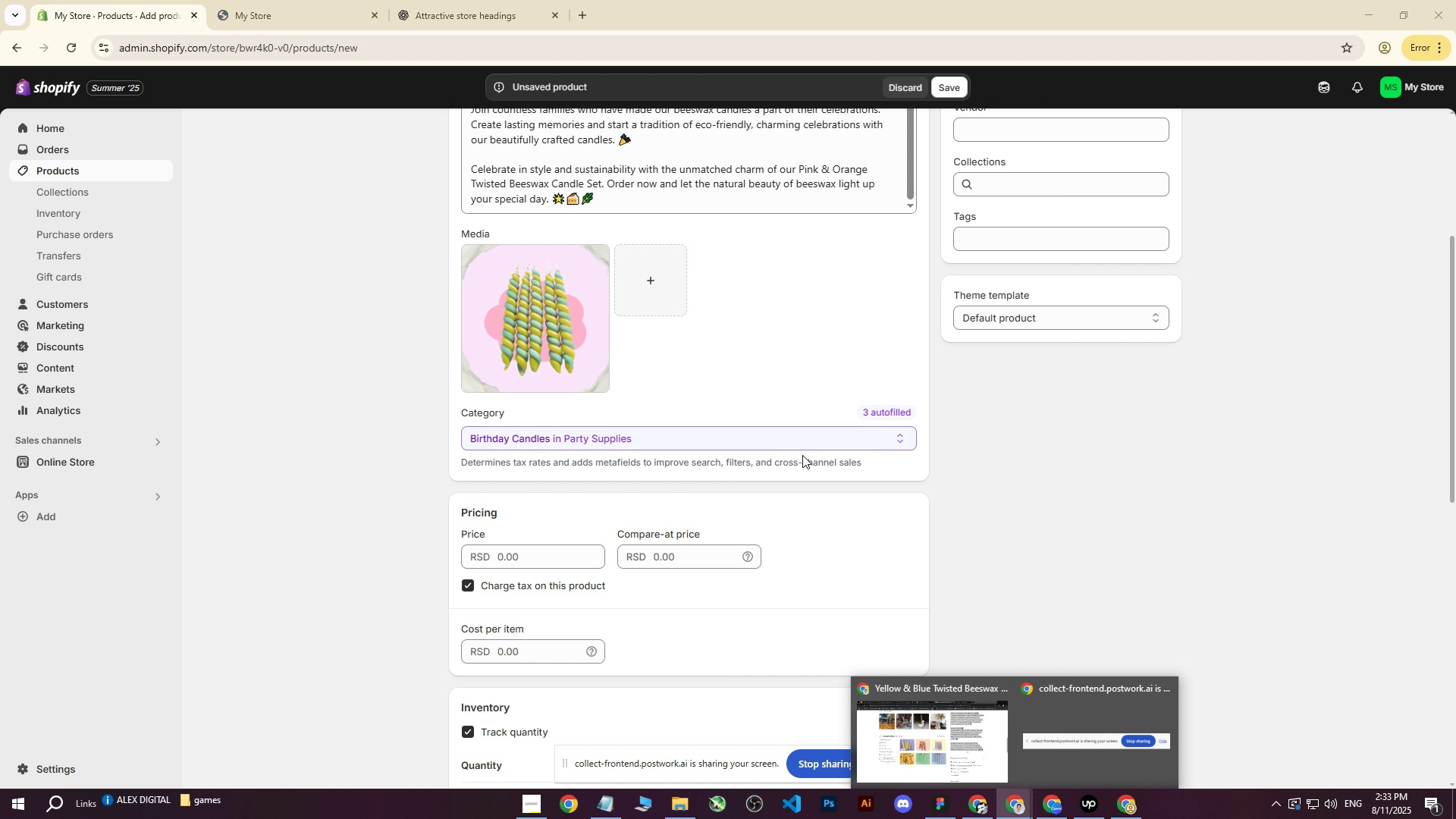 
scroll: coordinate [736, 413], scroll_direction: up, amount: 7.0
 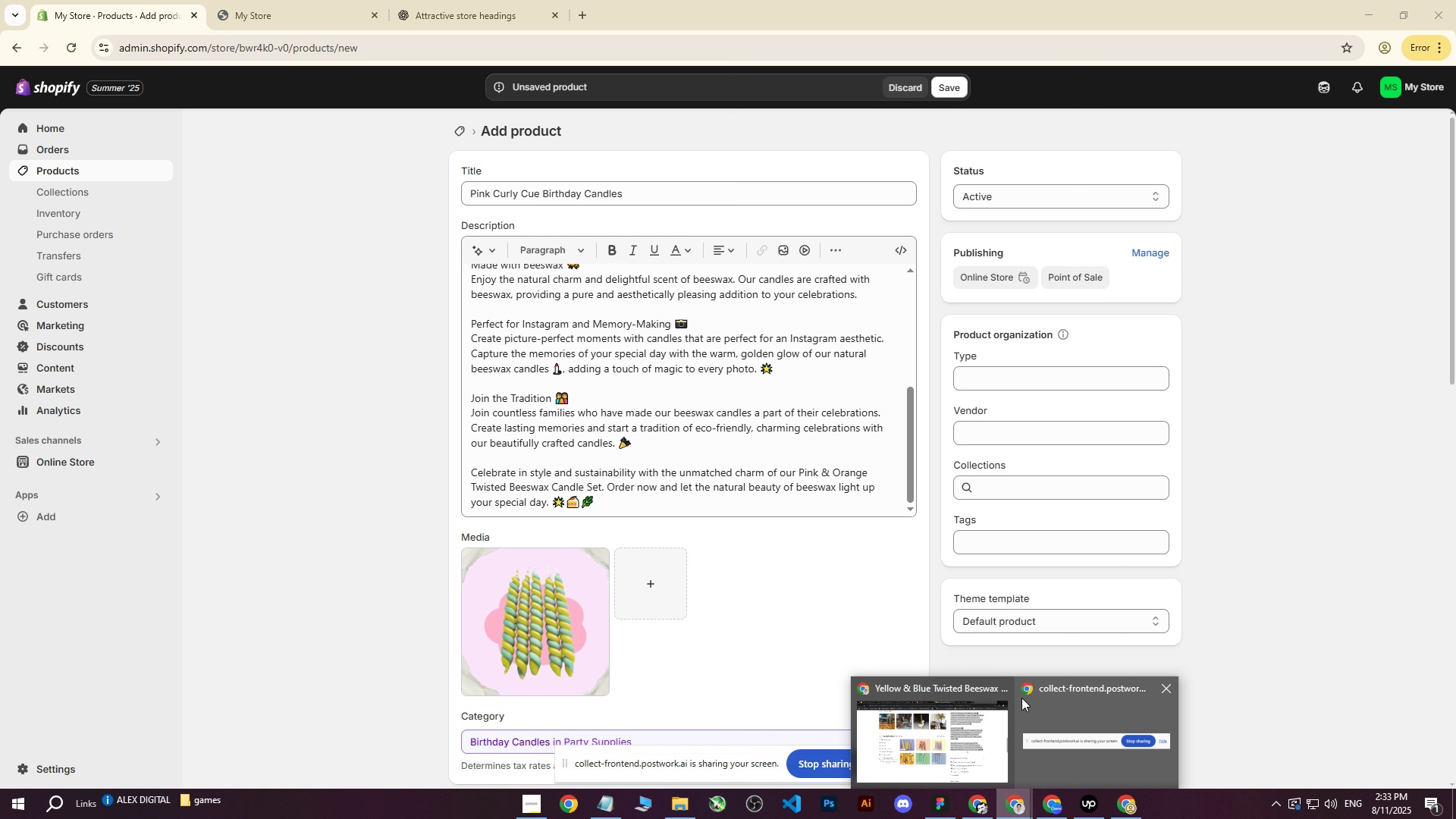 
left_click([941, 736])
 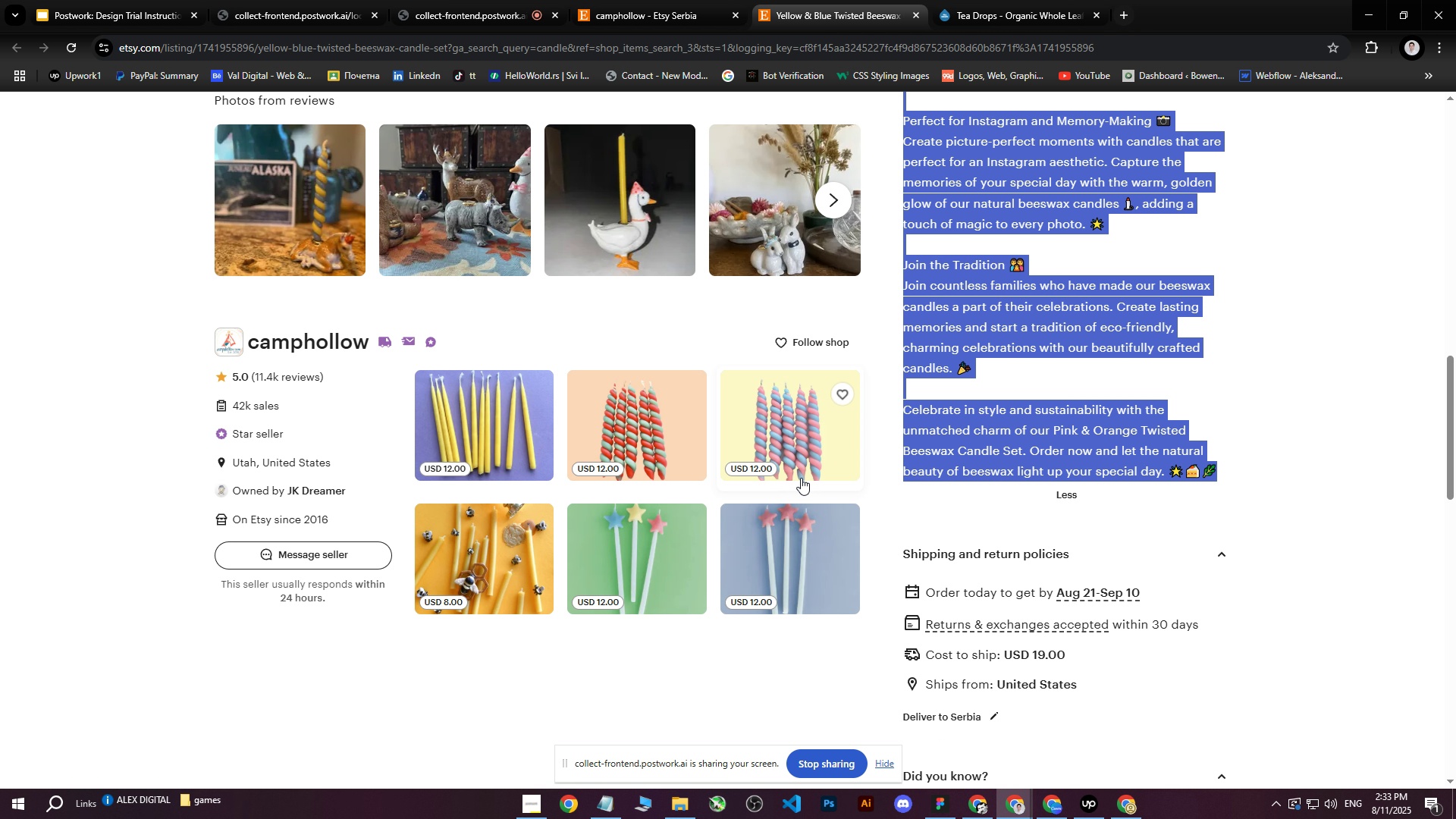 
scroll: coordinate [785, 455], scroll_direction: up, amount: 17.0
 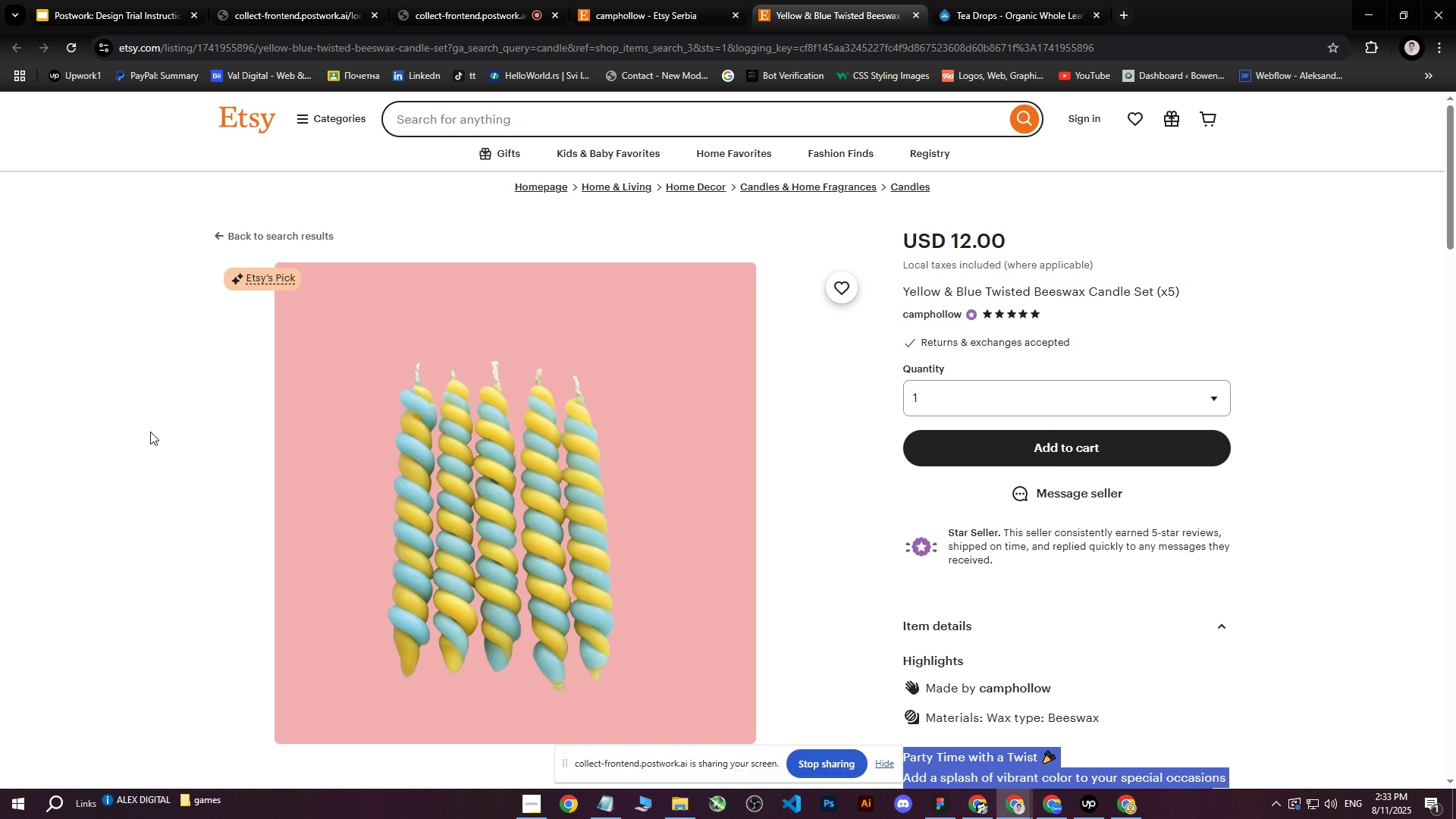 
left_click([127, 433])
 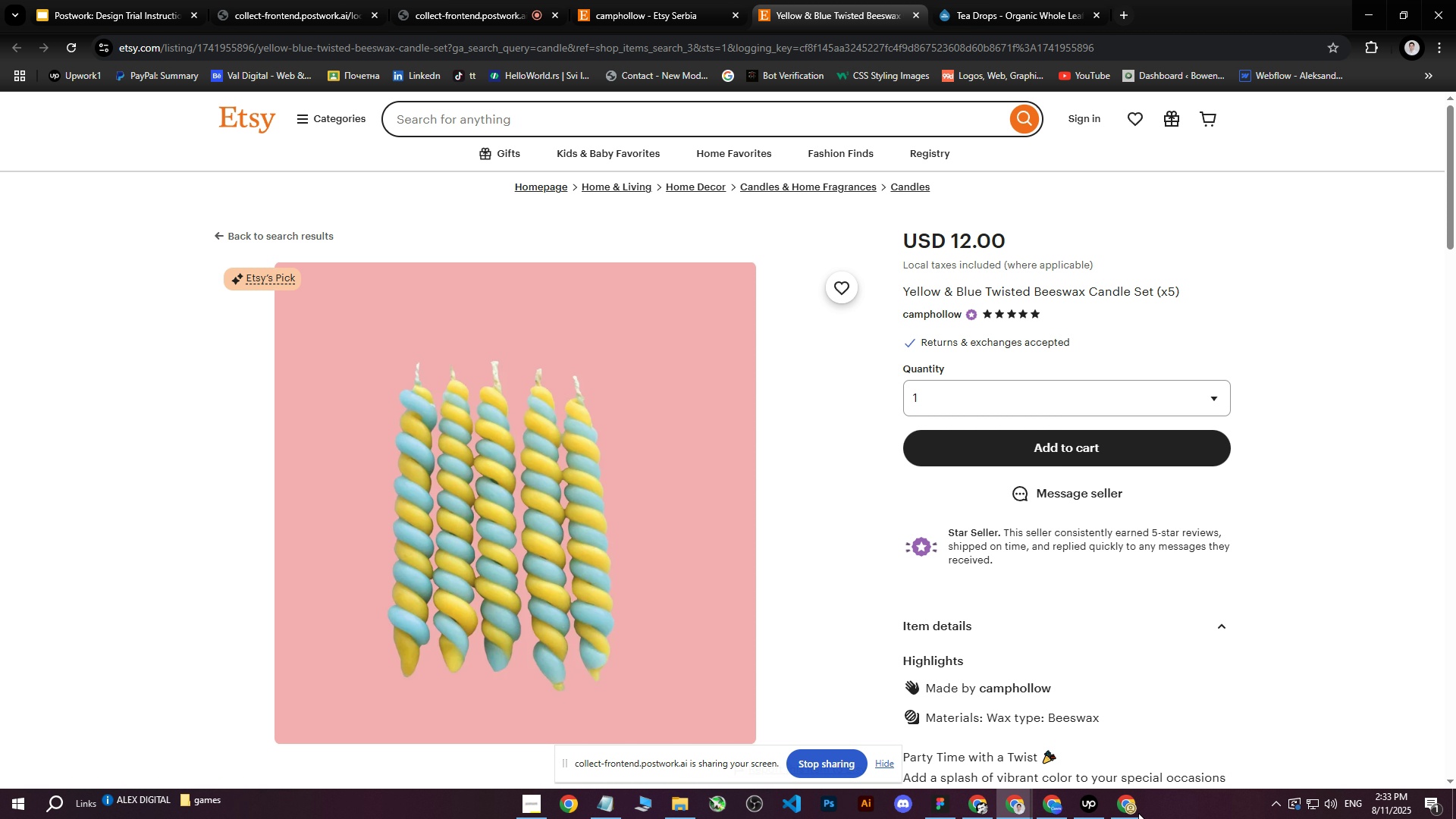 
left_click([1134, 816])
 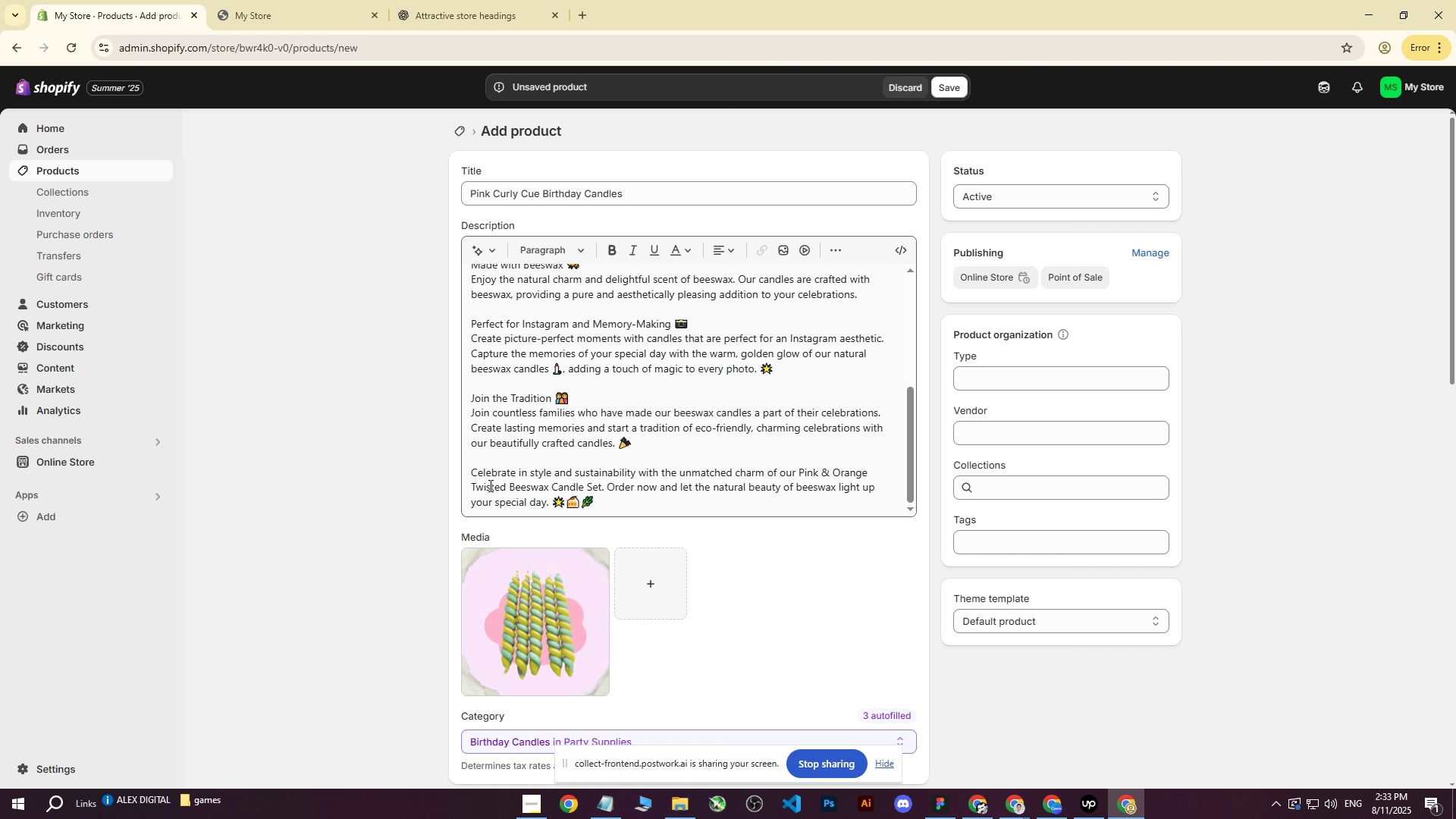 
scroll: coordinate [548, 494], scroll_direction: down, amount: 5.0
 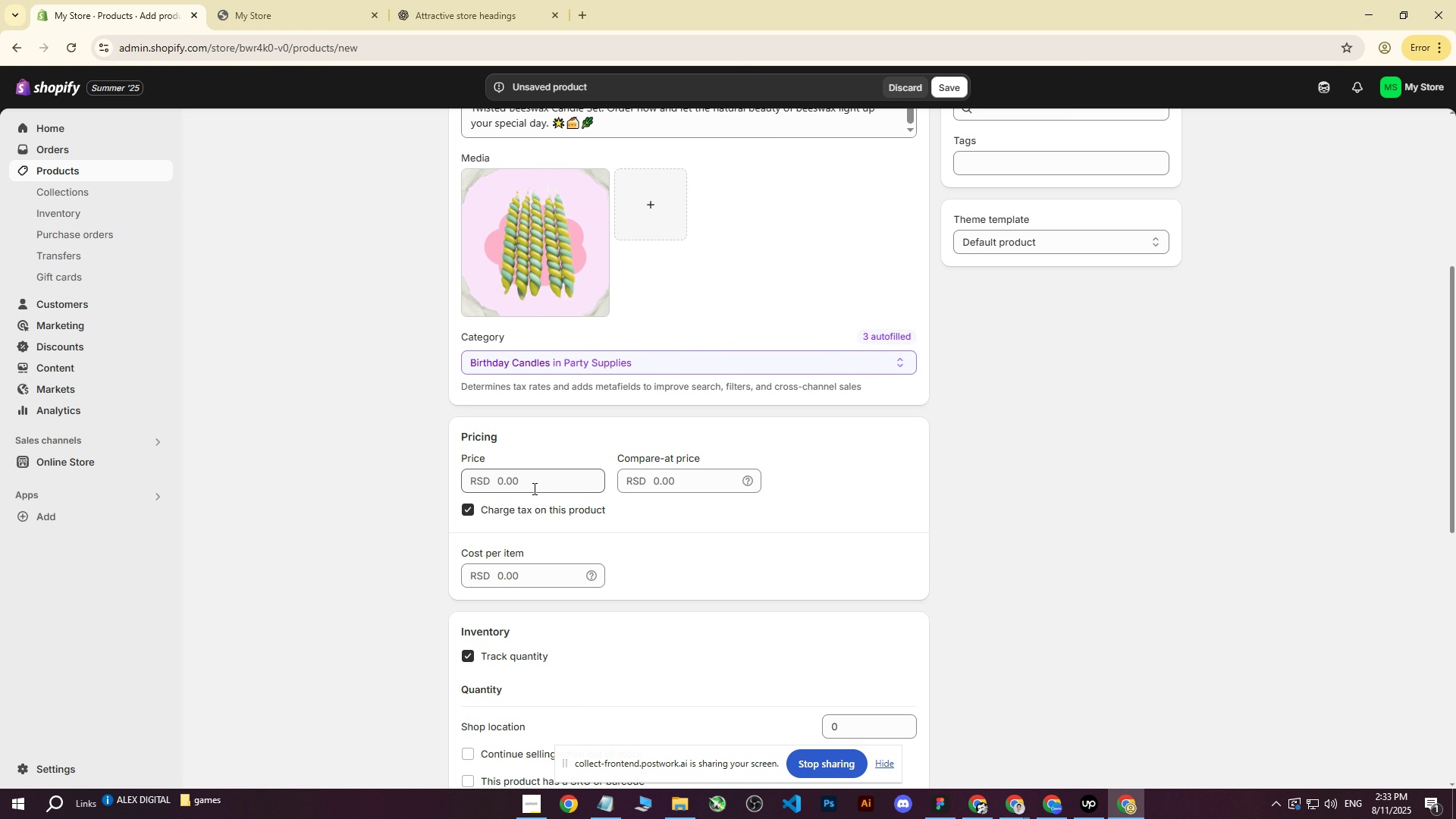 
left_click([529, 485])
 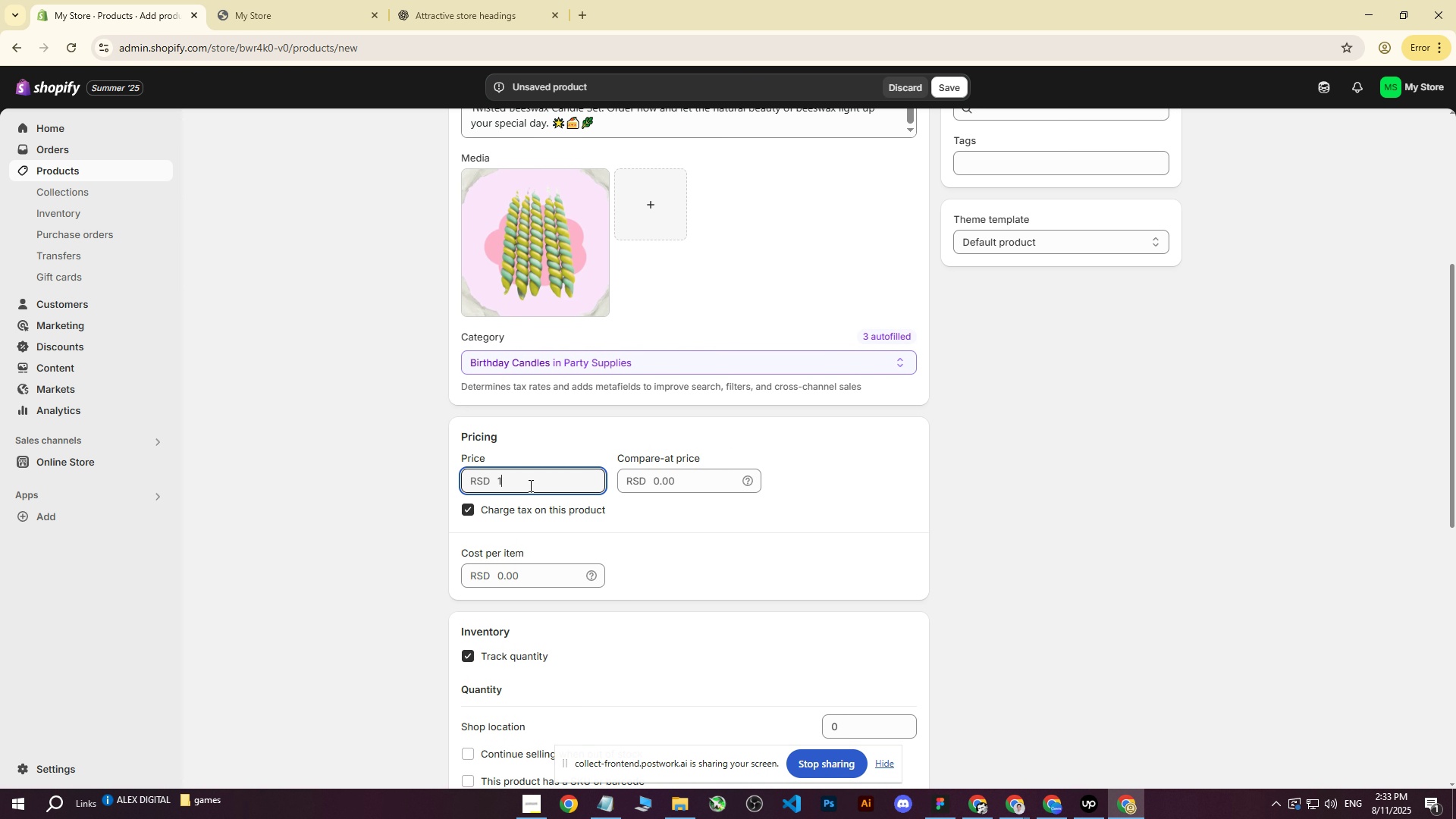 
type(1200)
 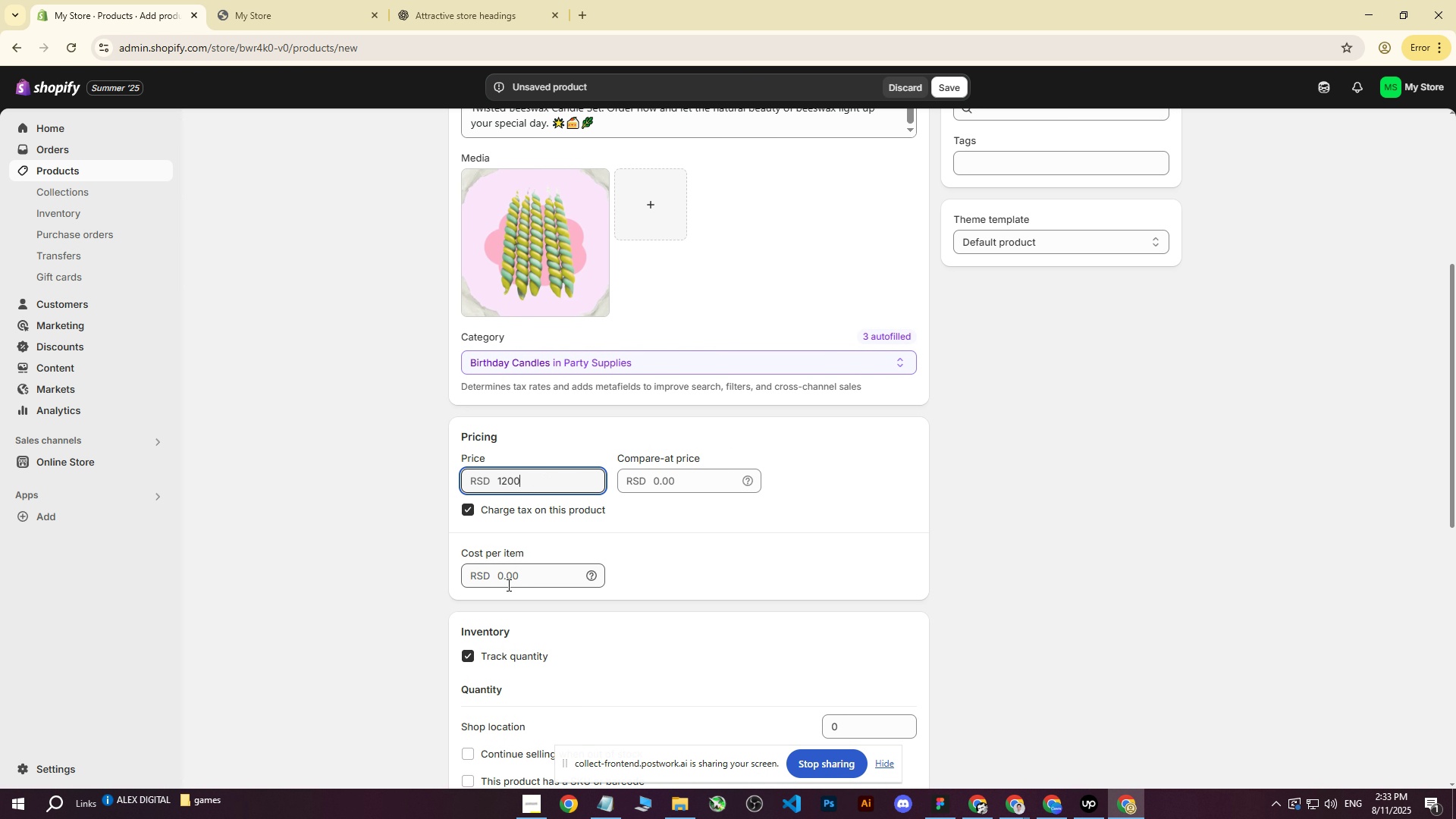 
left_click([508, 576])
 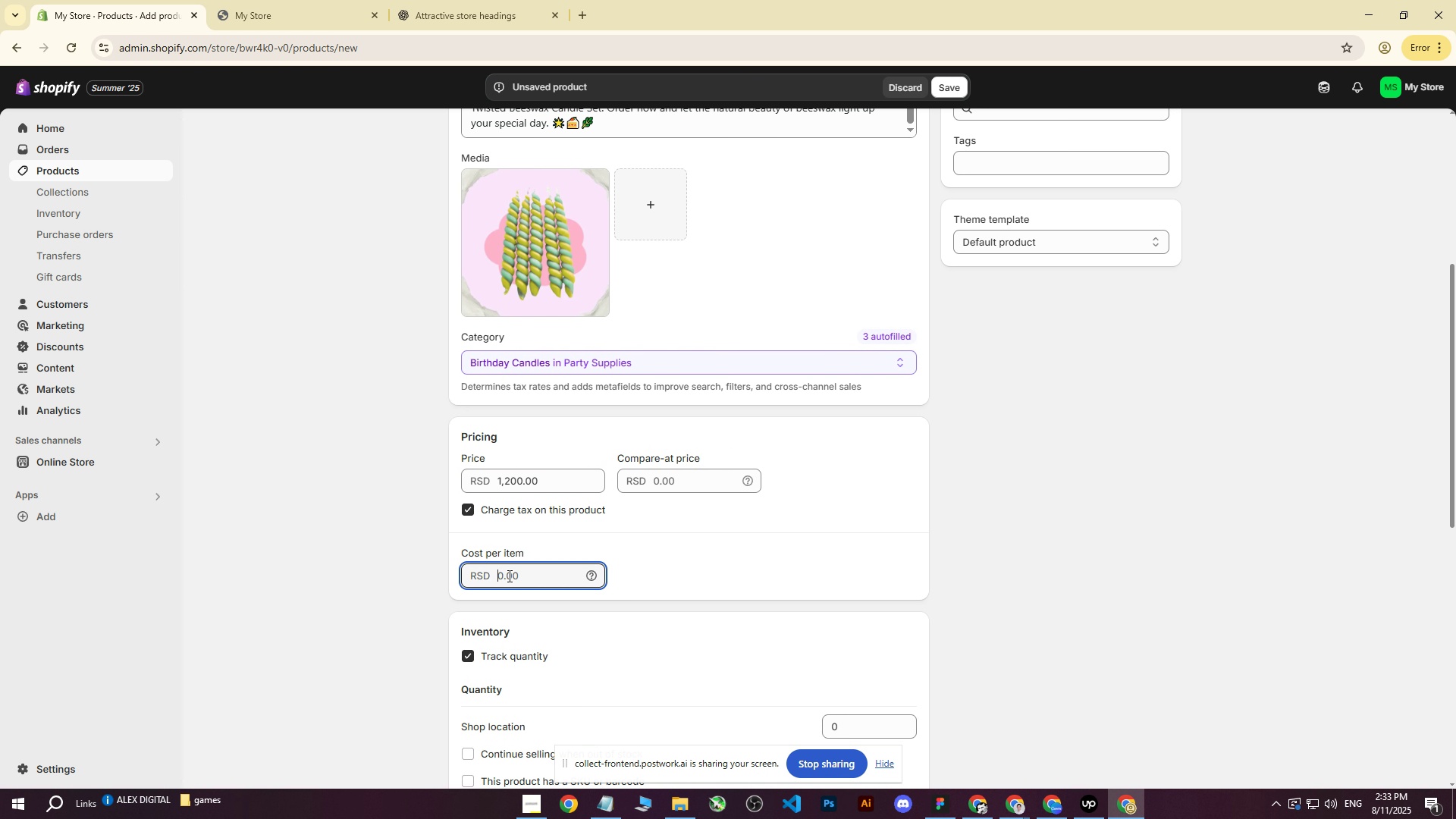 
type(1200)
 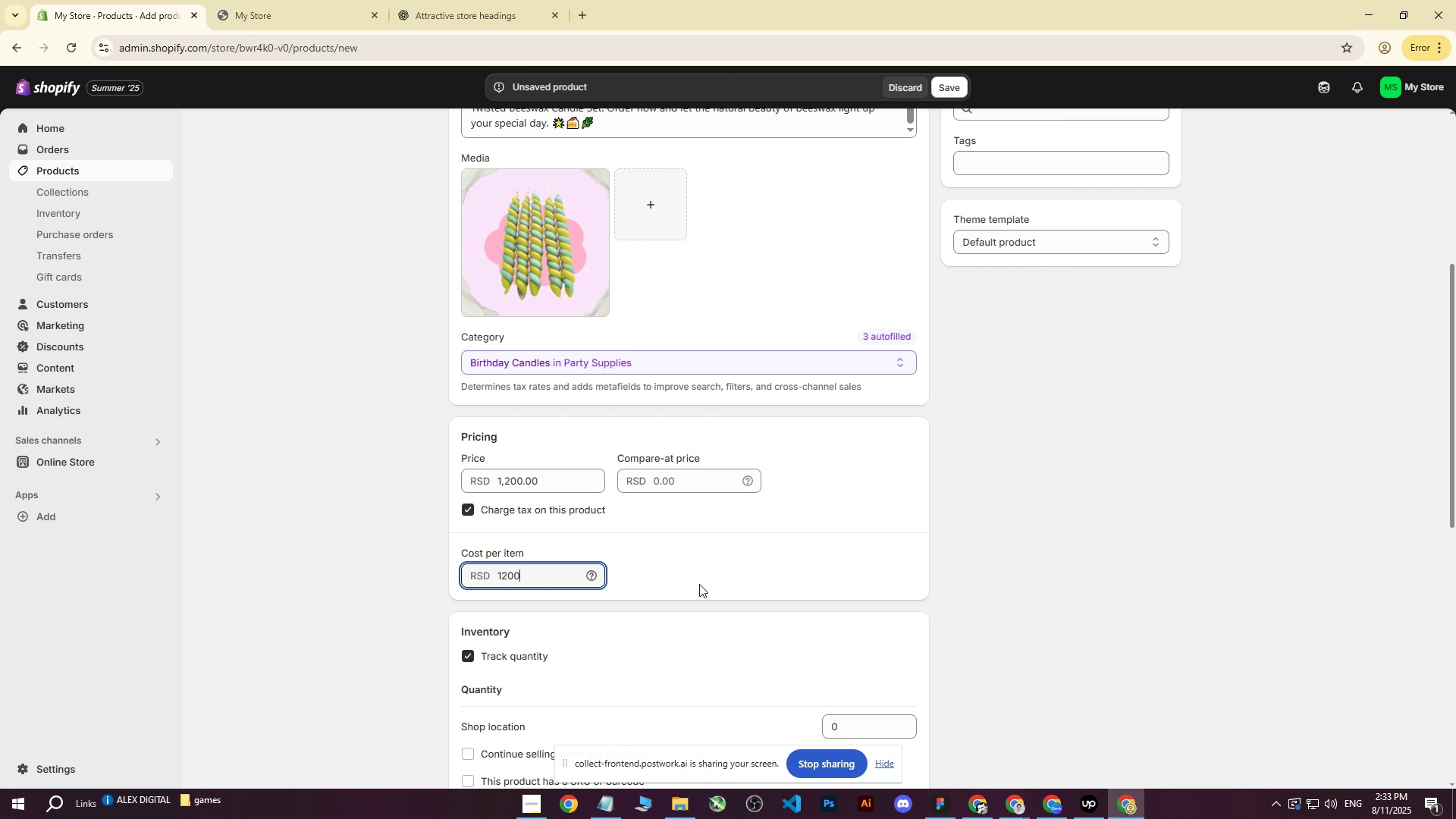 
scroll: coordinate [736, 548], scroll_direction: down, amount: 3.0
 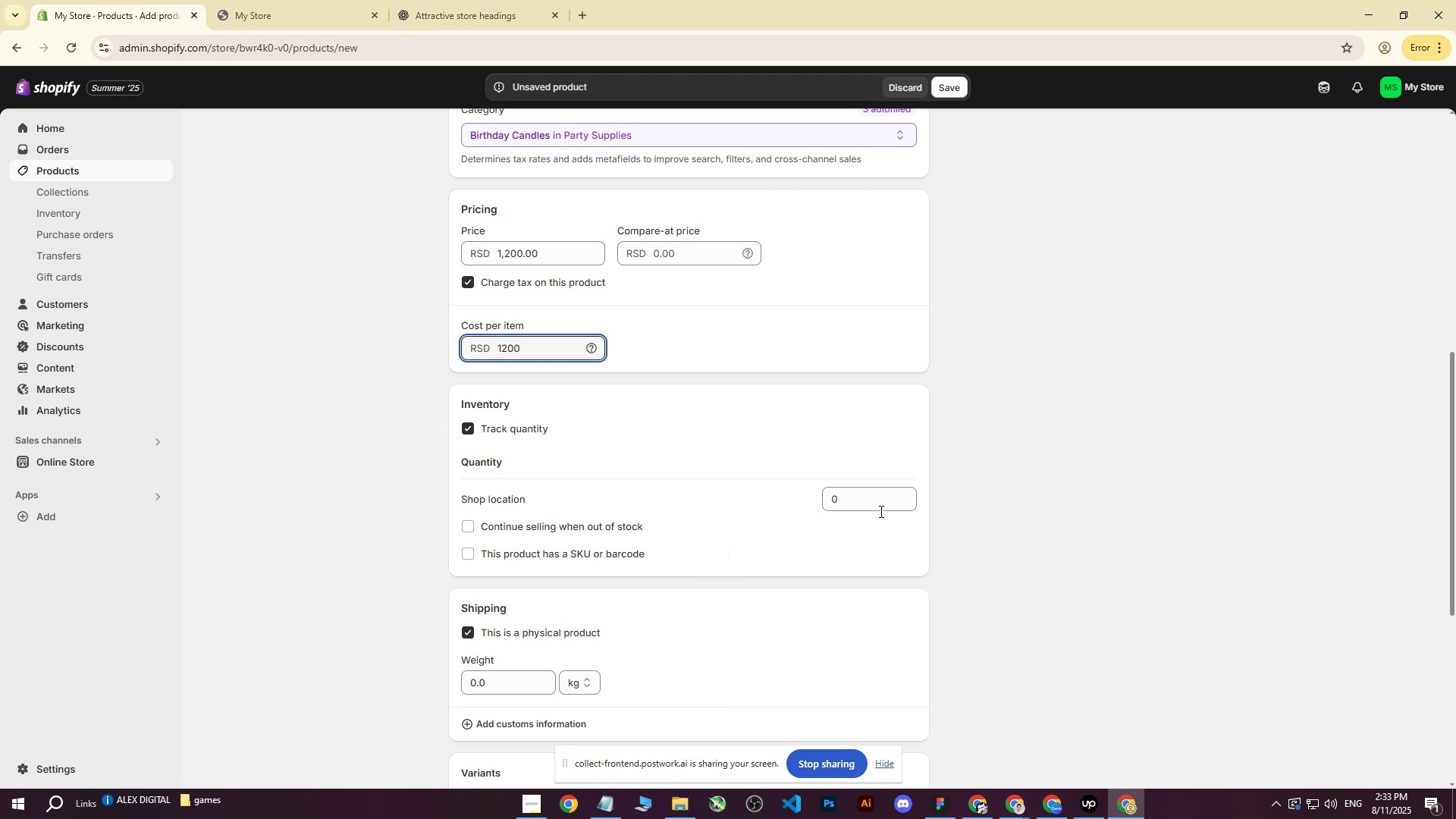 
left_click([872, 507])
 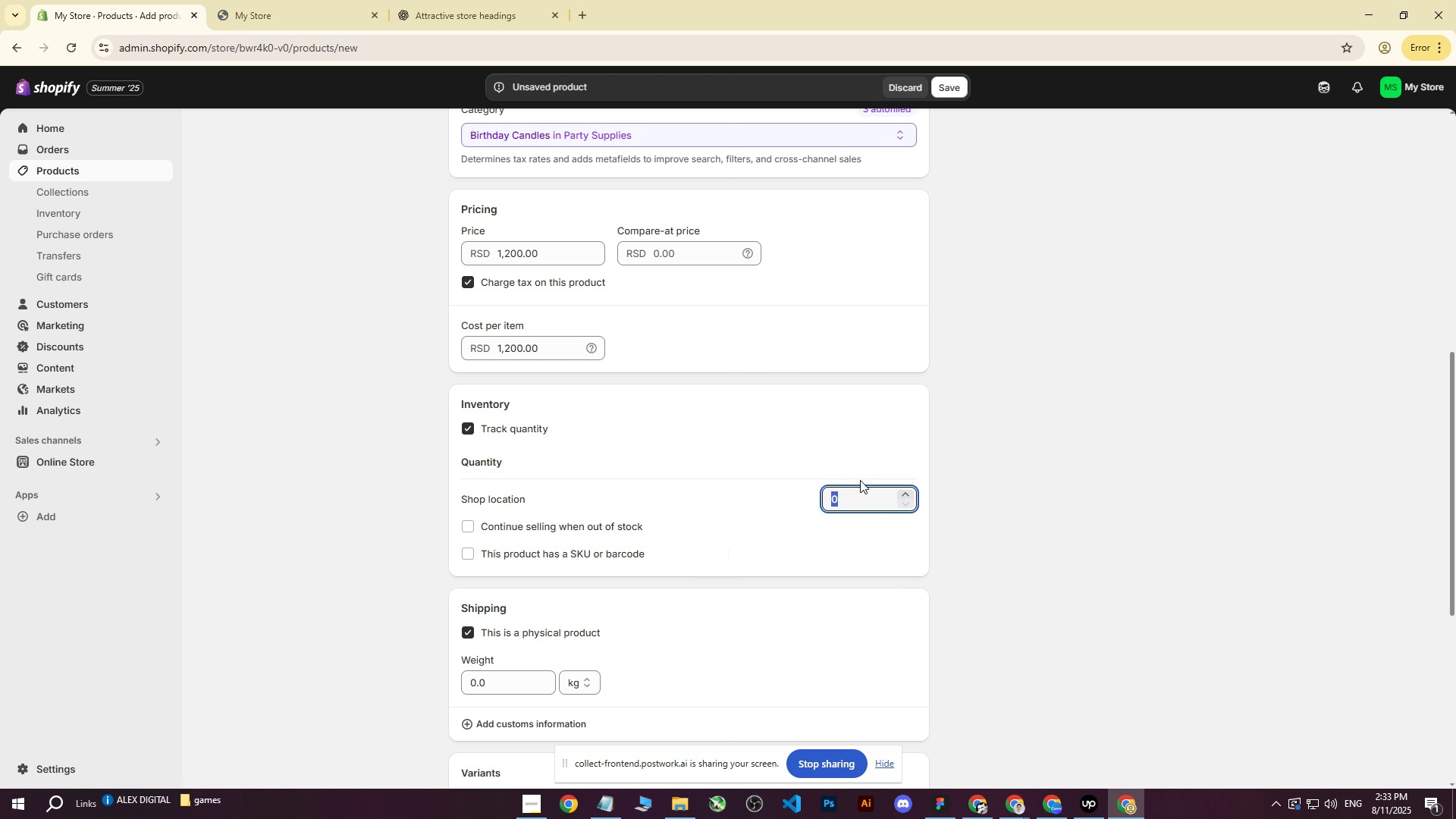 
type(50)
 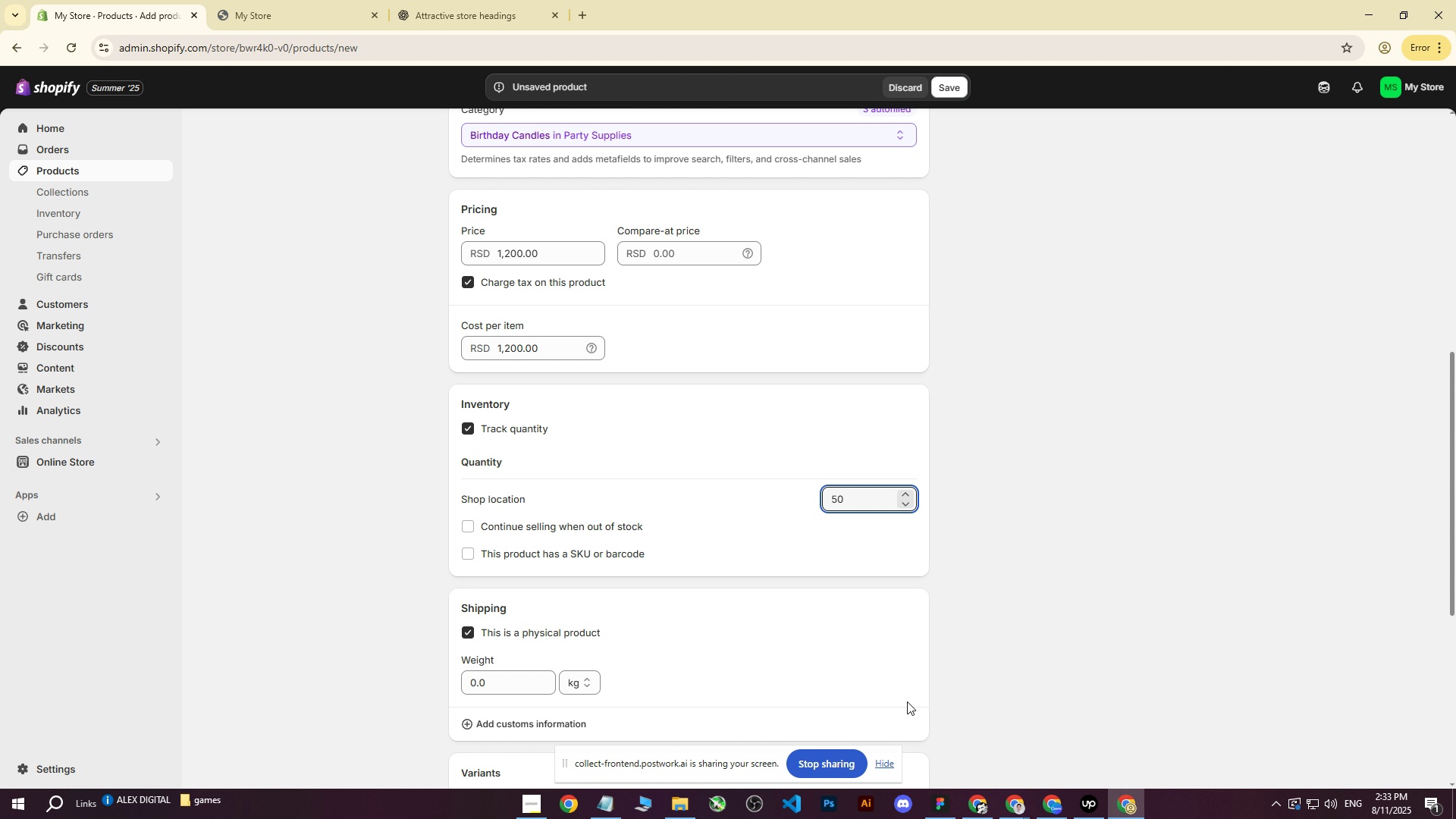 
left_click([888, 768])
 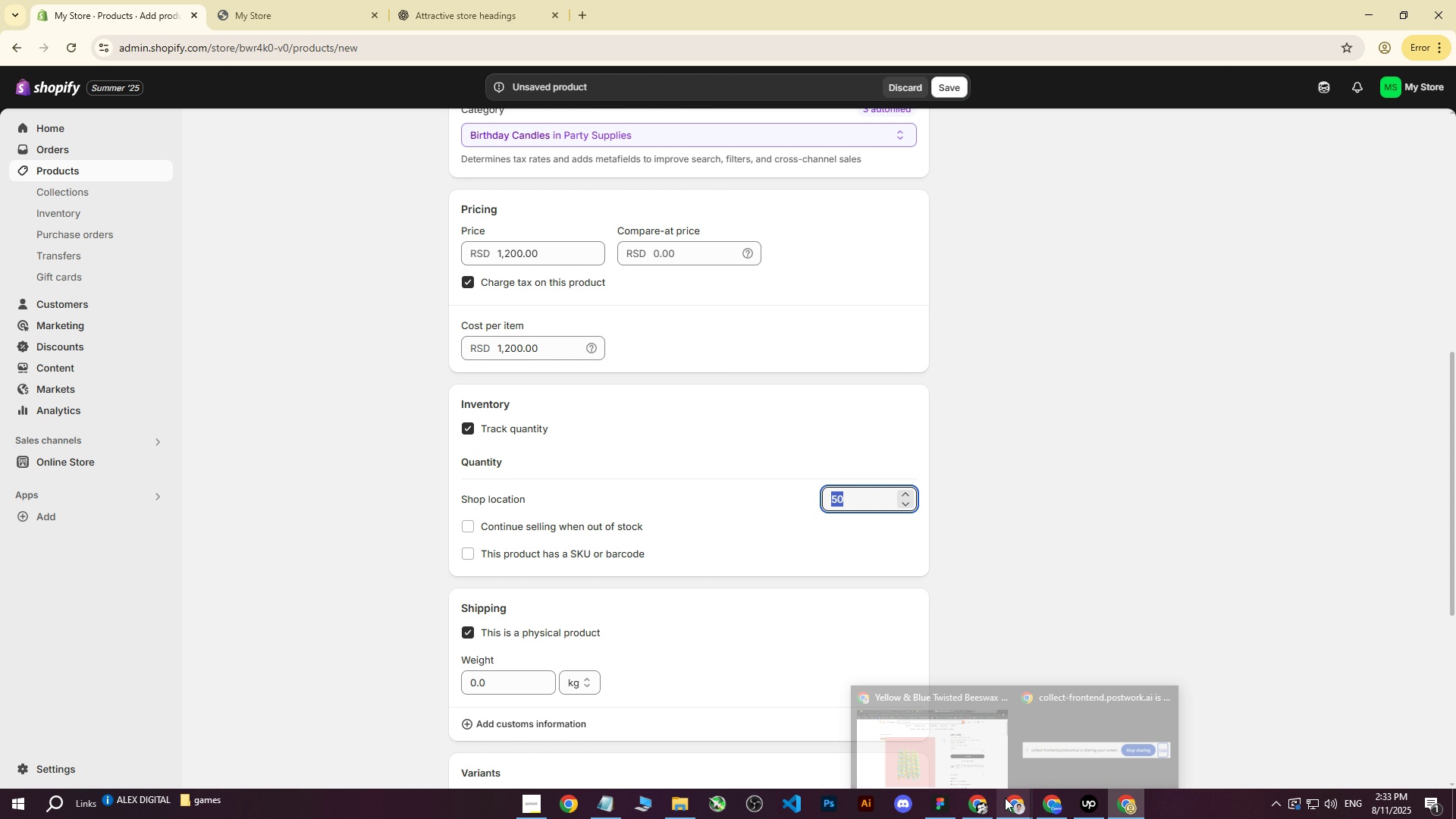 
left_click([932, 739])
 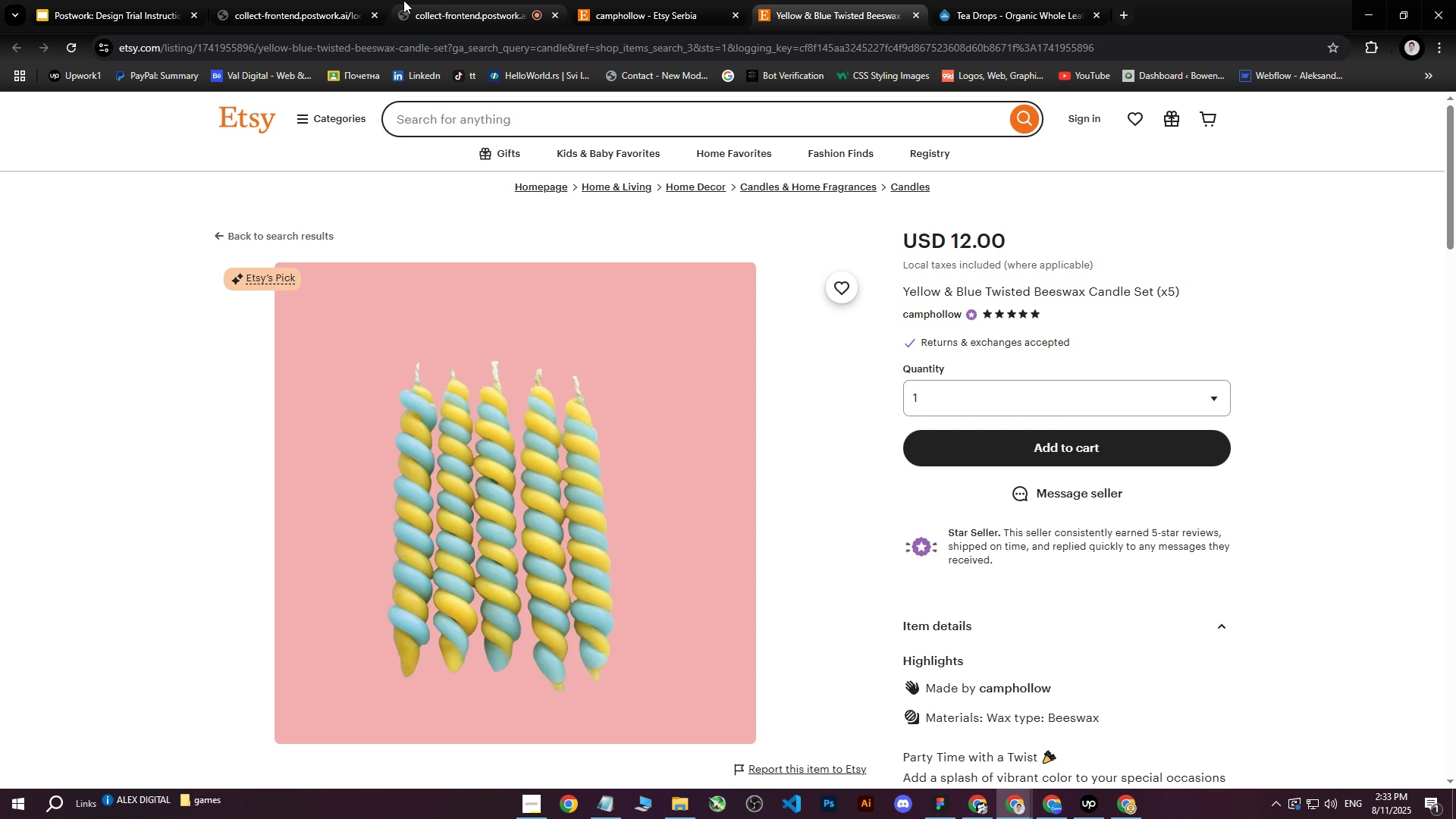 
left_click([403, 0])
 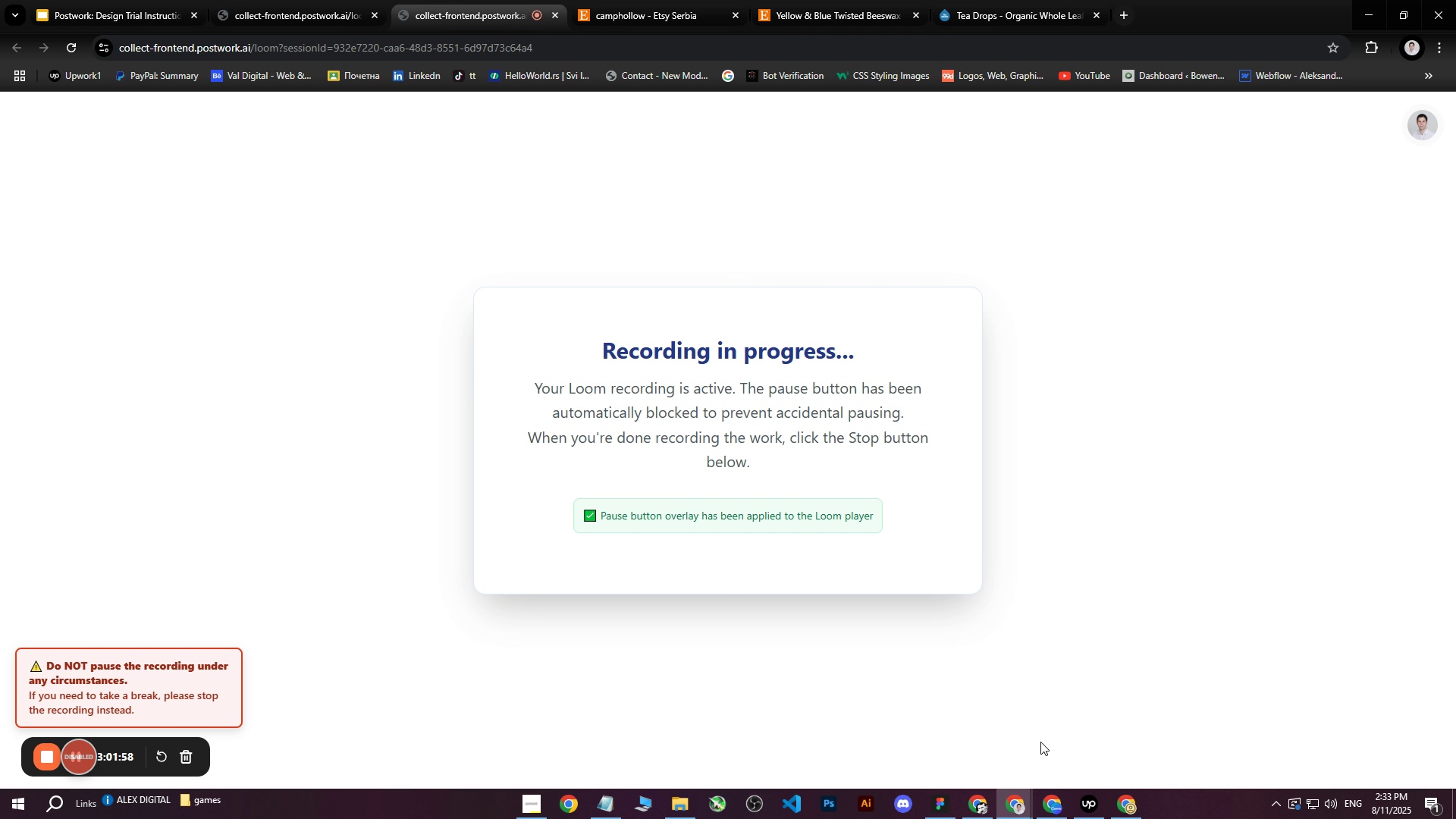 
left_click([1083, 800])
 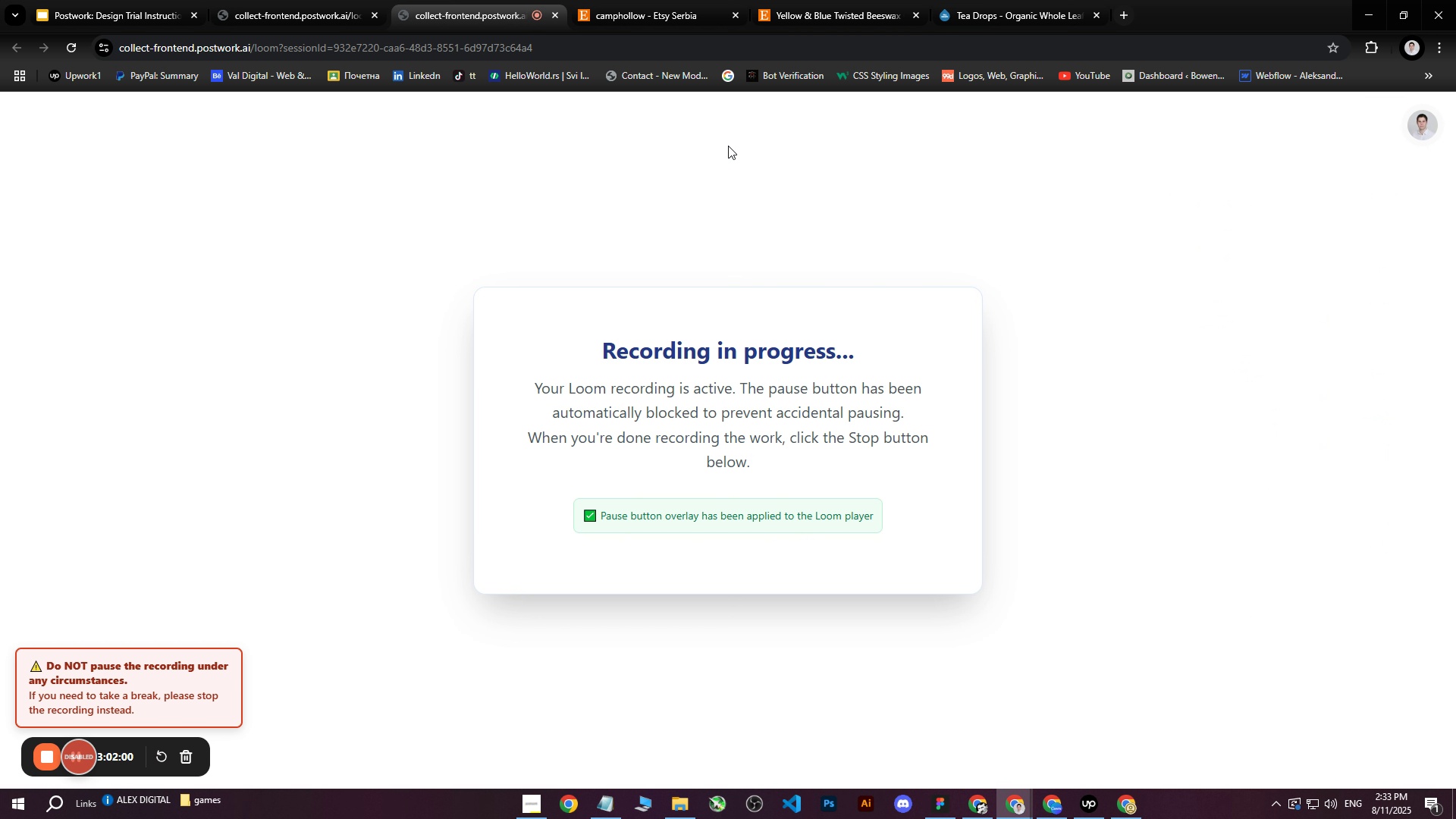 
left_click([652, 0])
 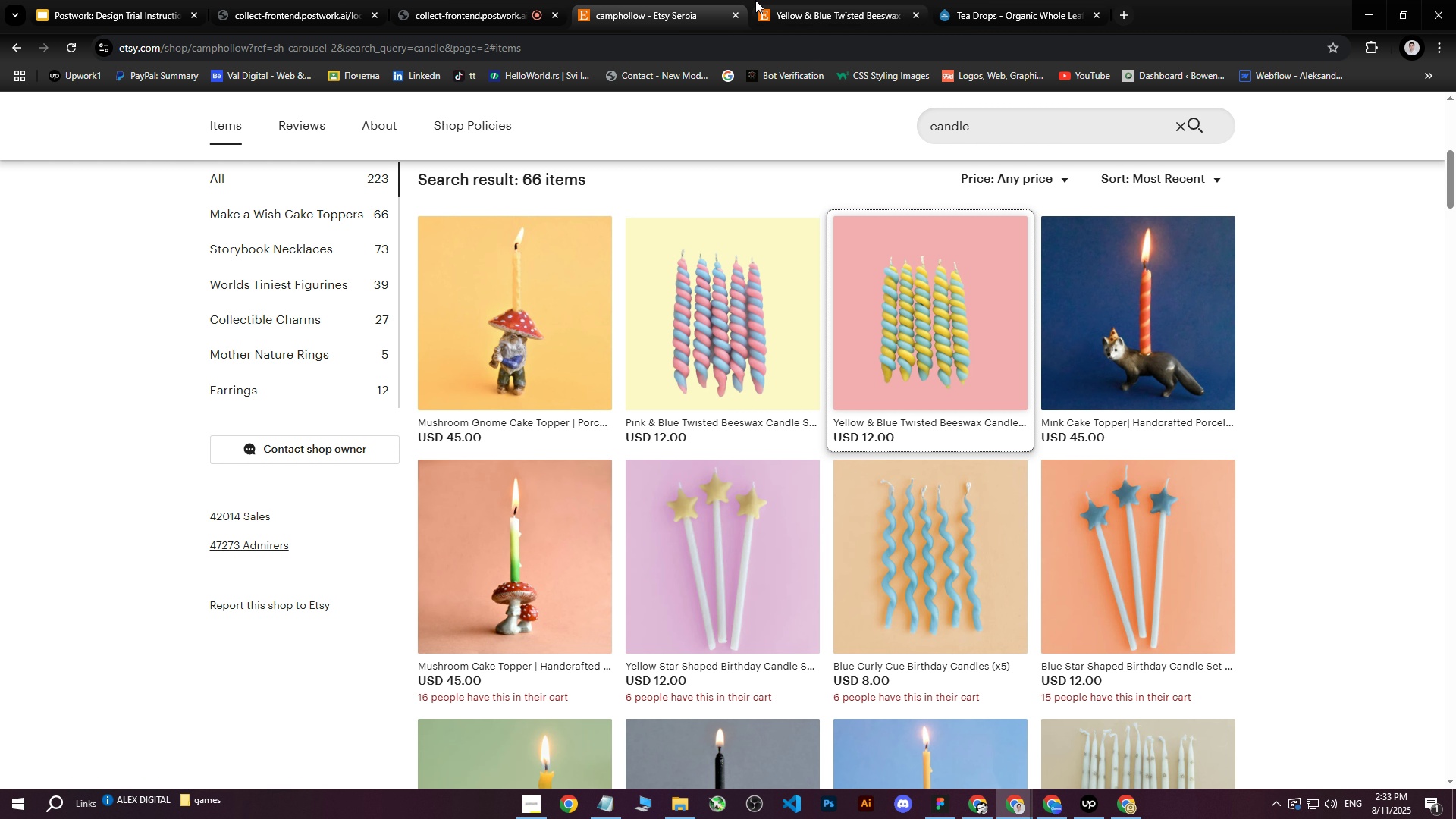 
left_click([756, 0])
 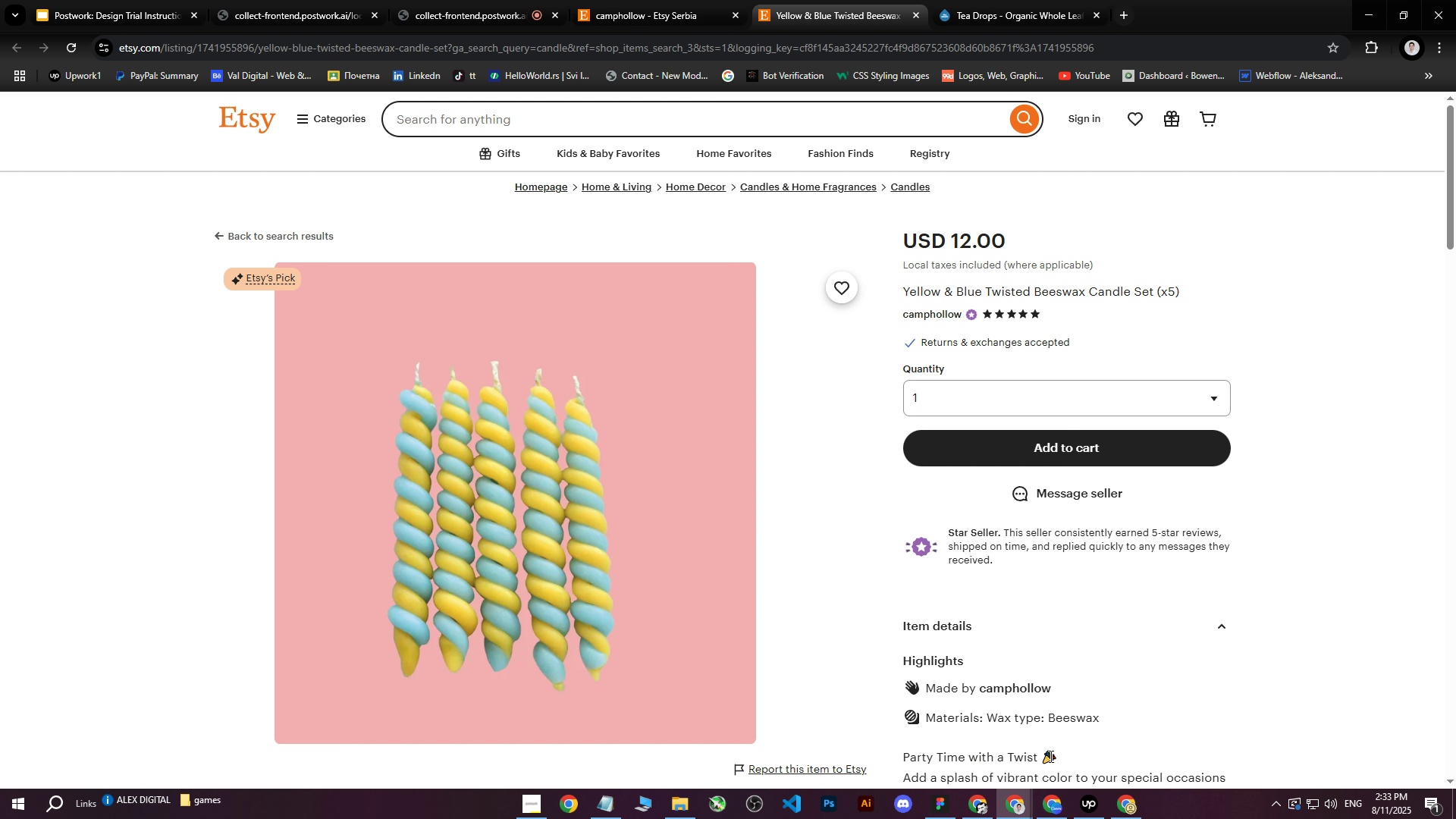 
left_click([1114, 810])
 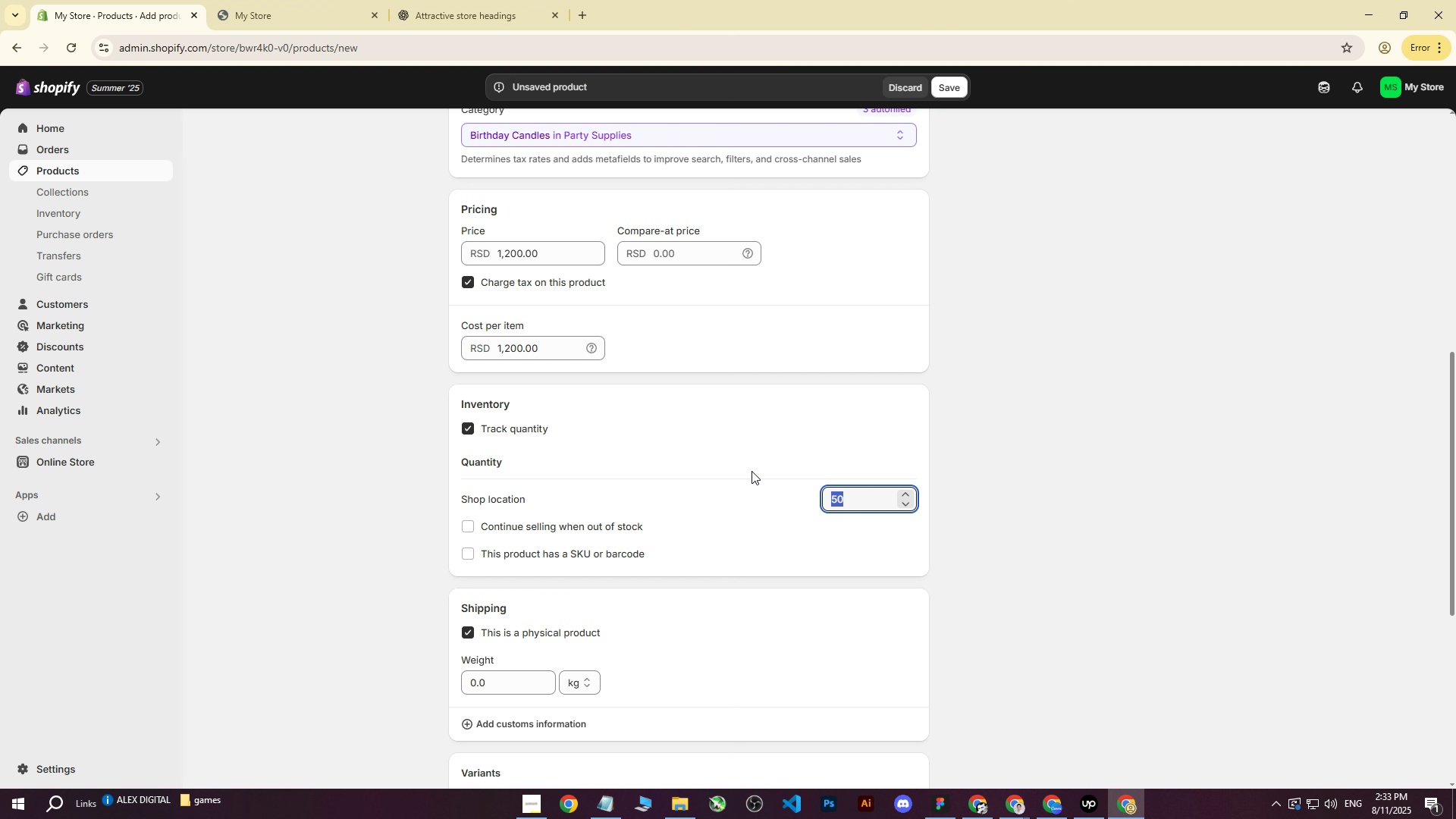 
left_click([806, 541])
 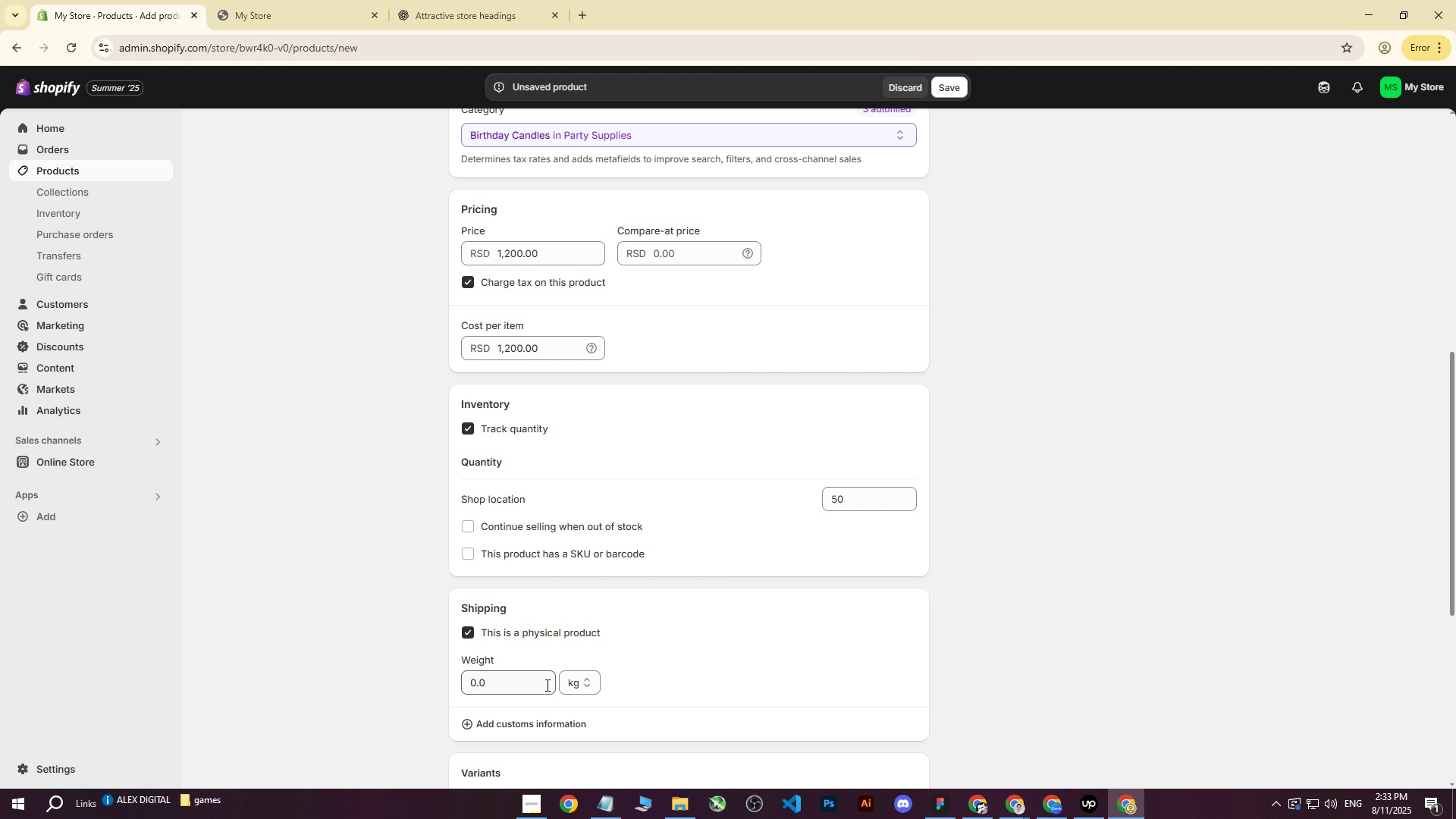 
left_click([579, 687])
 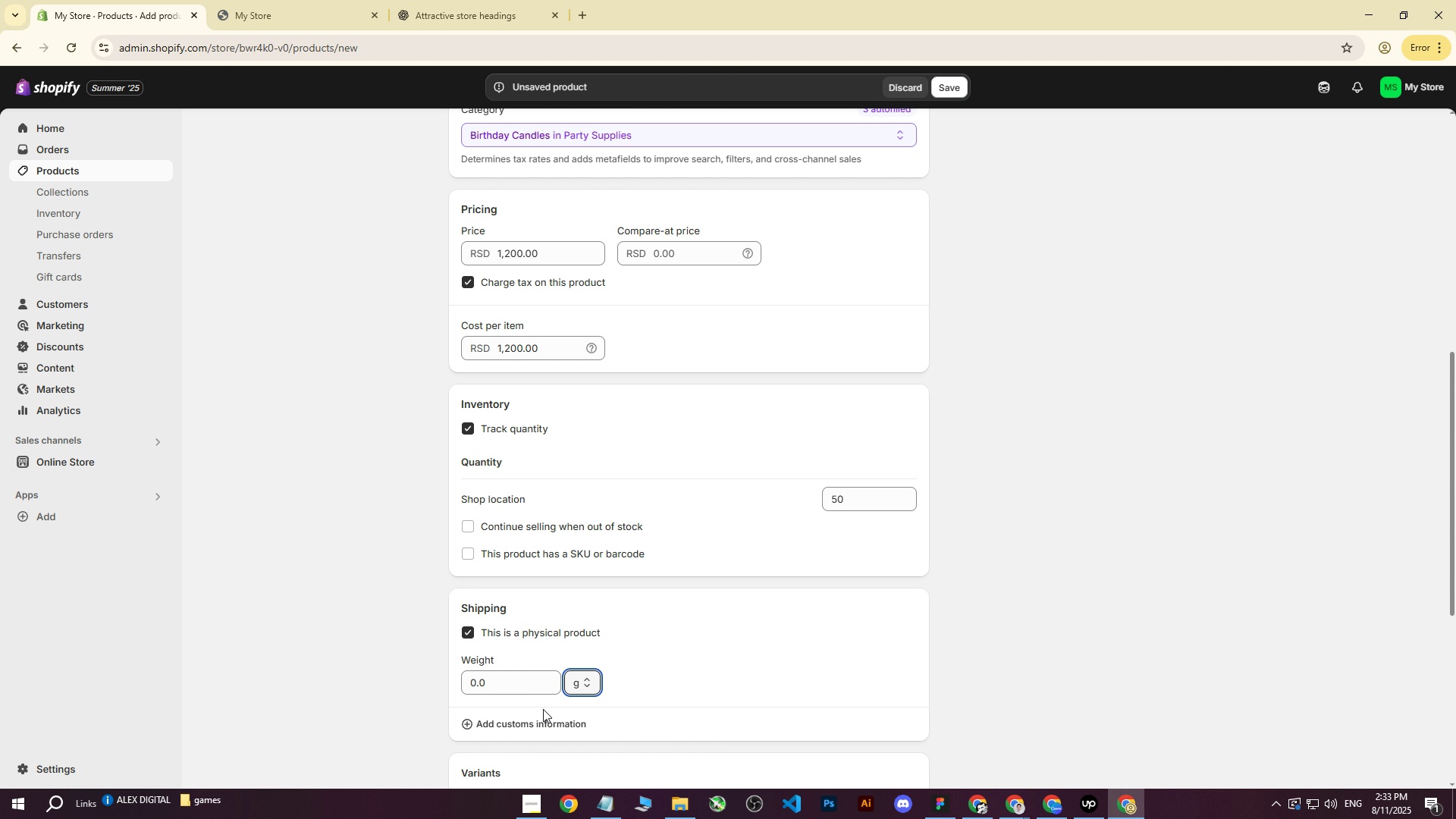 
double_click([513, 688])
 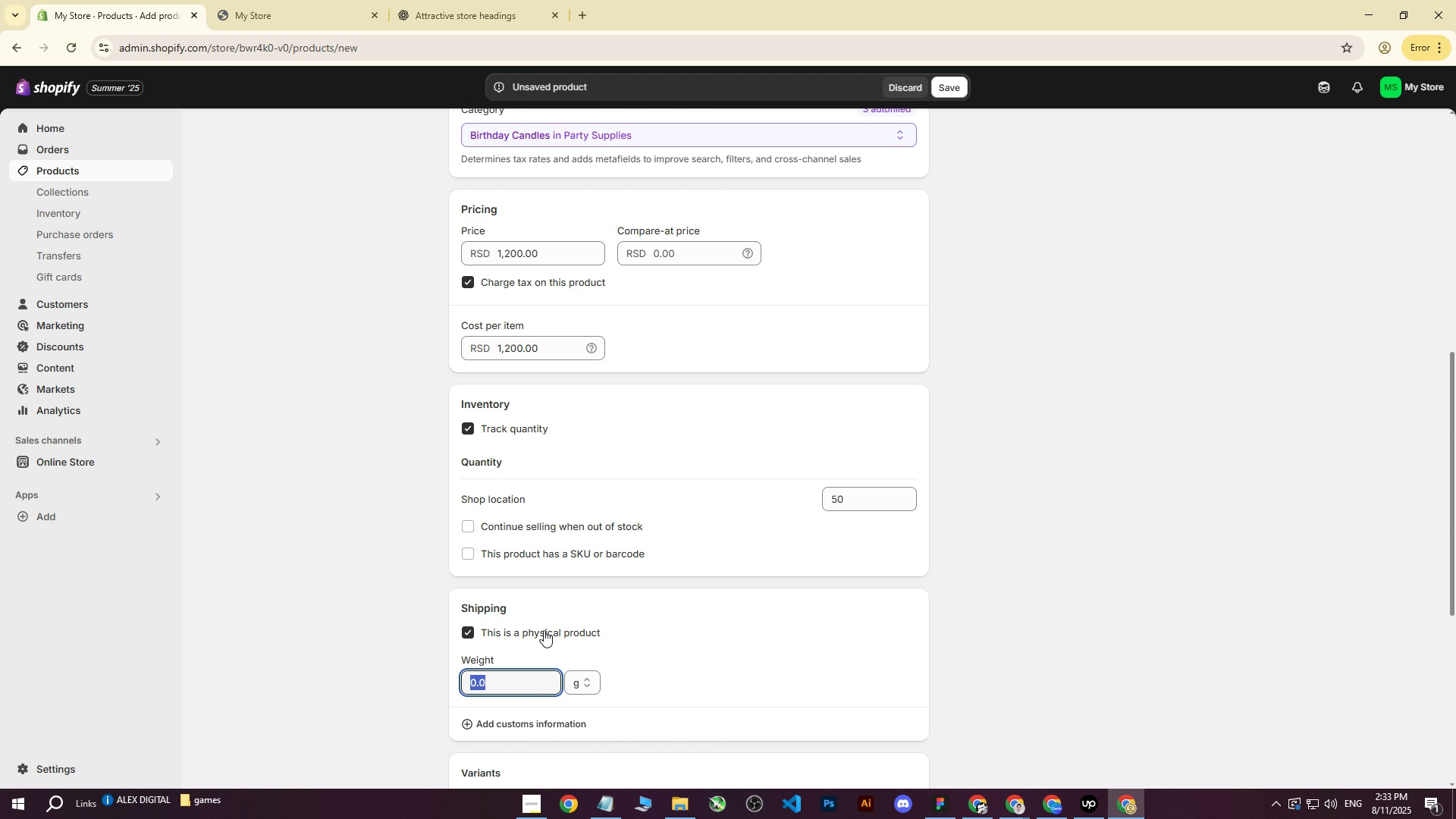 
type(100)
 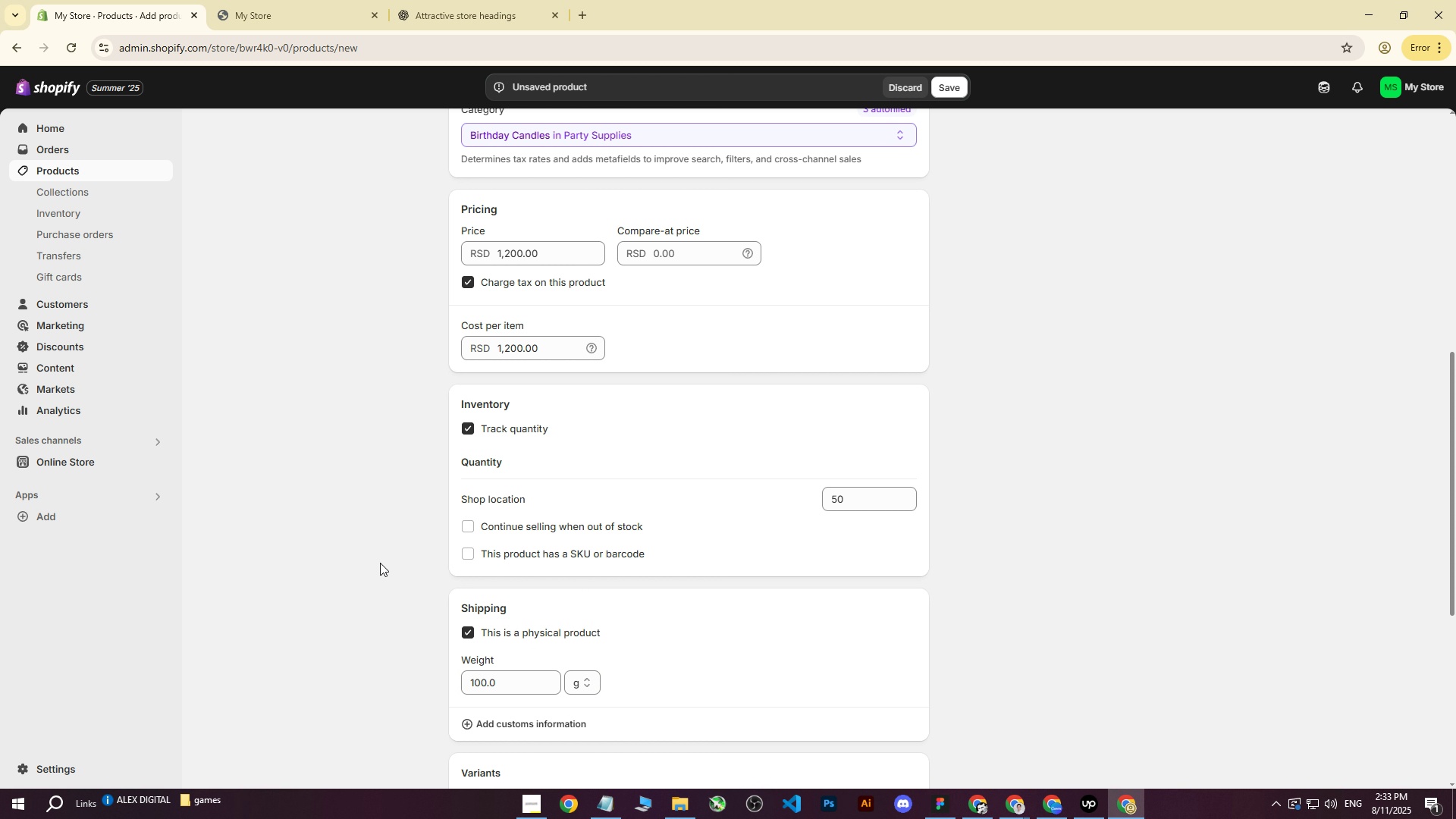 
left_click([380, 563])
 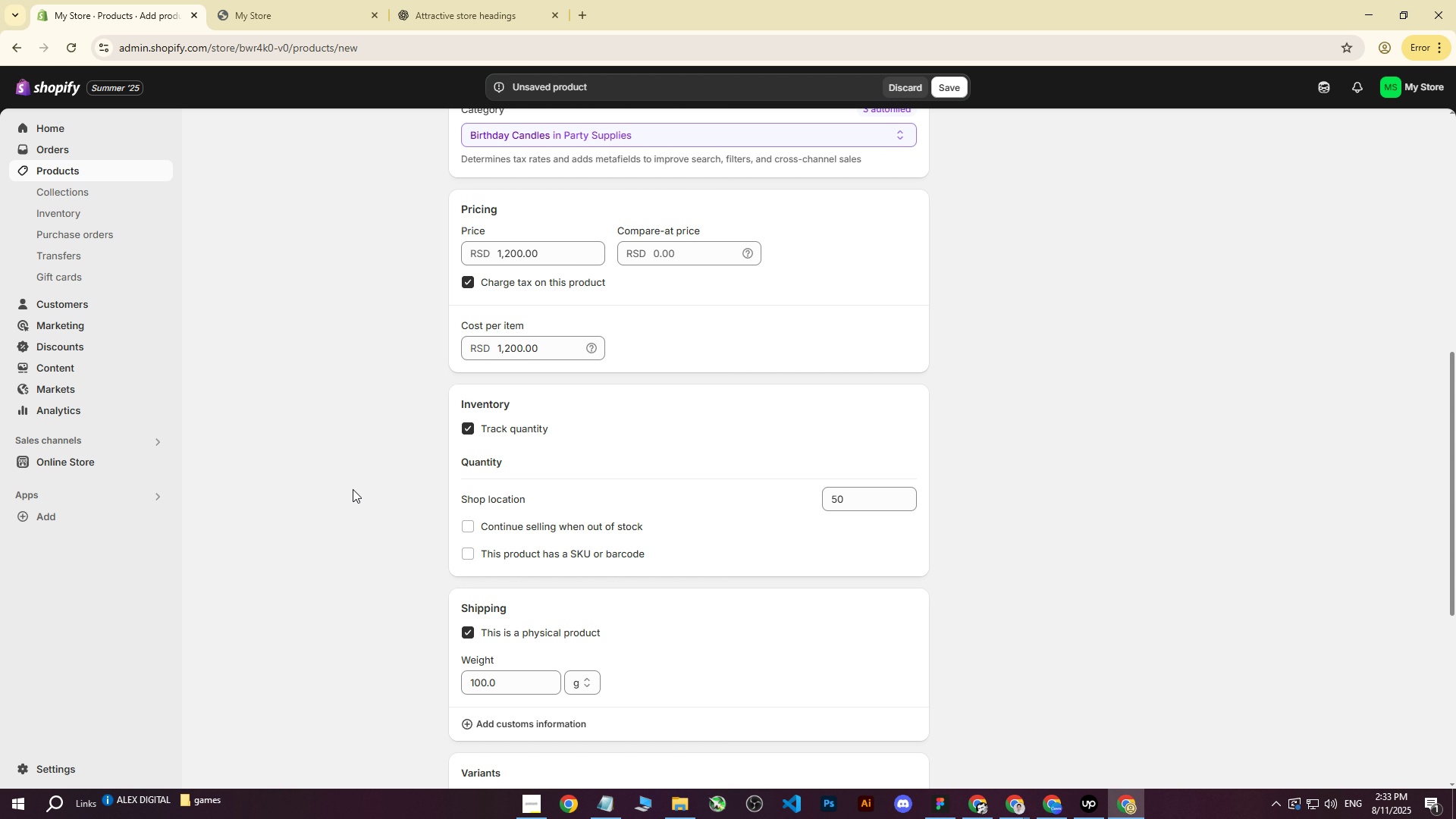 
wait(7.11)
 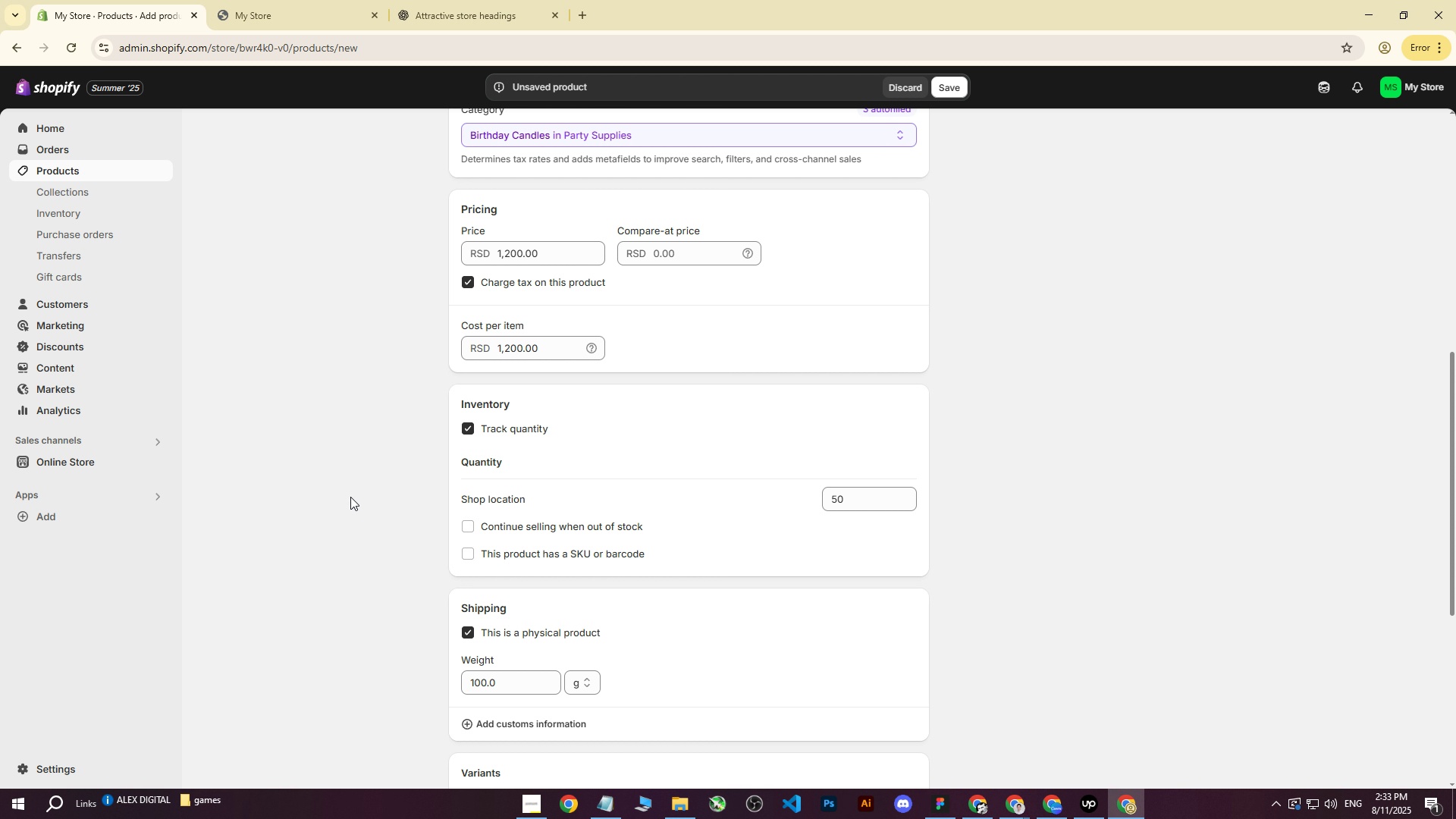 
scroll: coordinate [790, 497], scroll_direction: down, amount: 5.0
 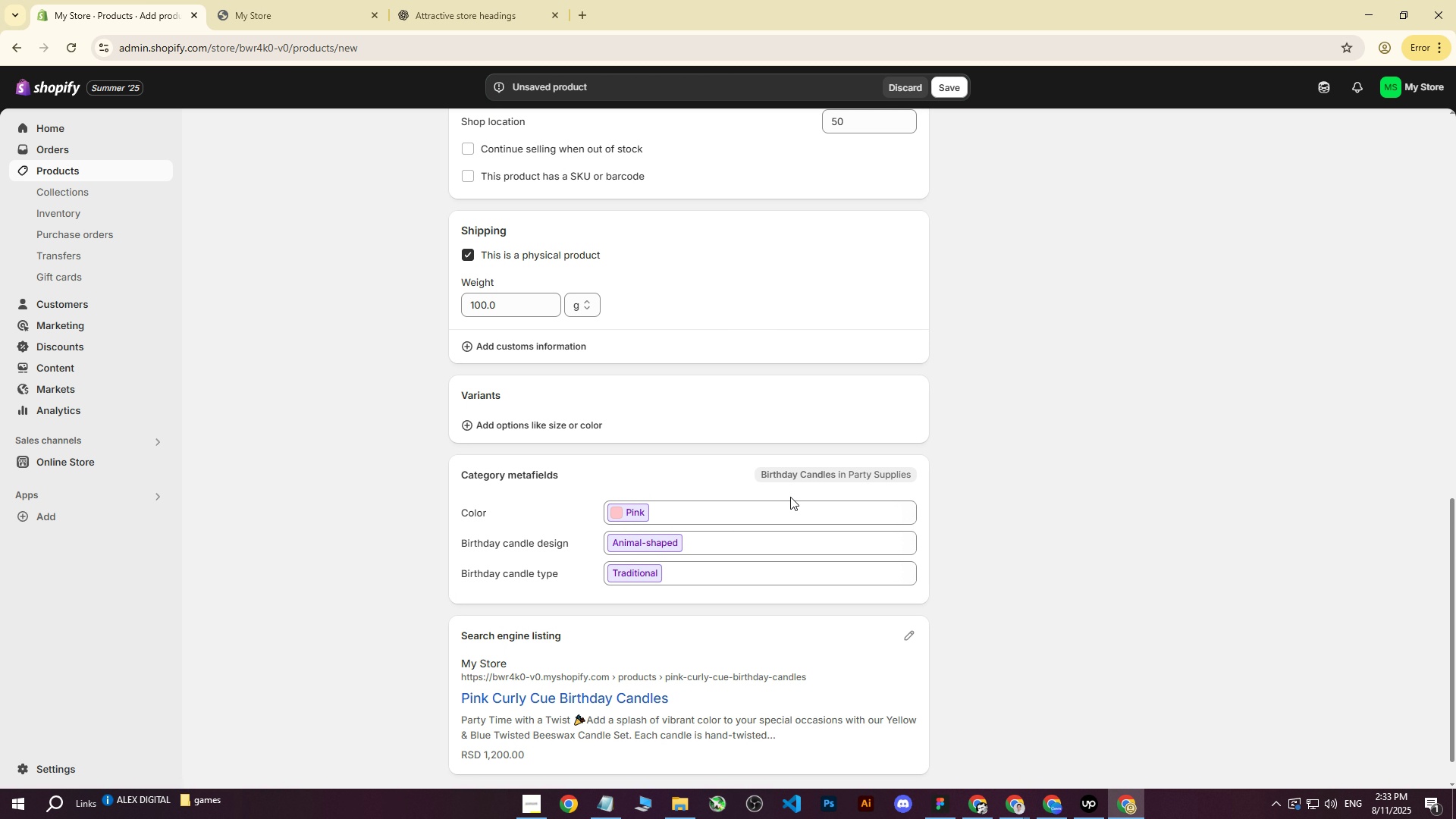 
scroll: coordinate [790, 497], scroll_direction: up, amount: 1.0
 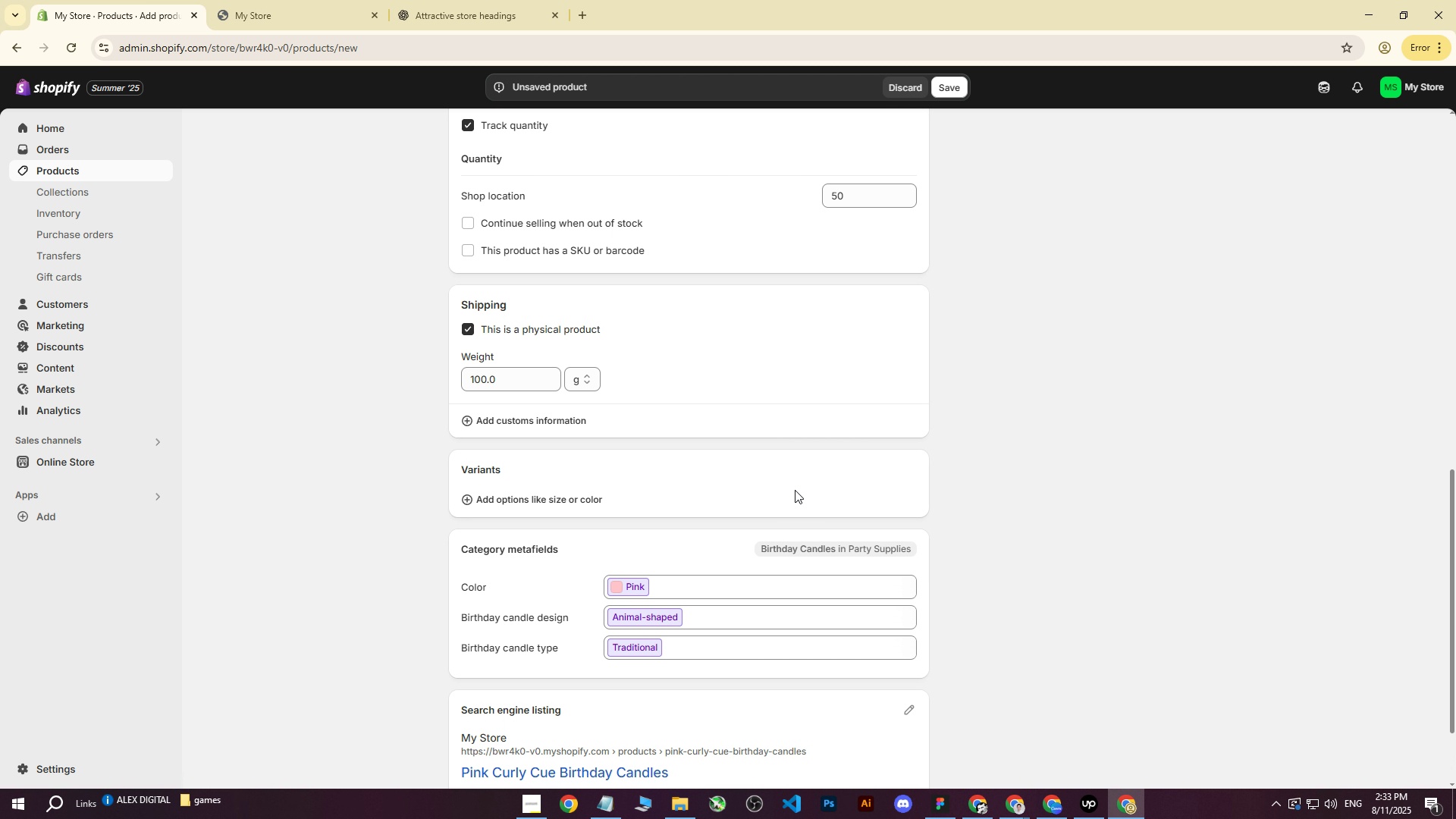 
wait(7.97)
 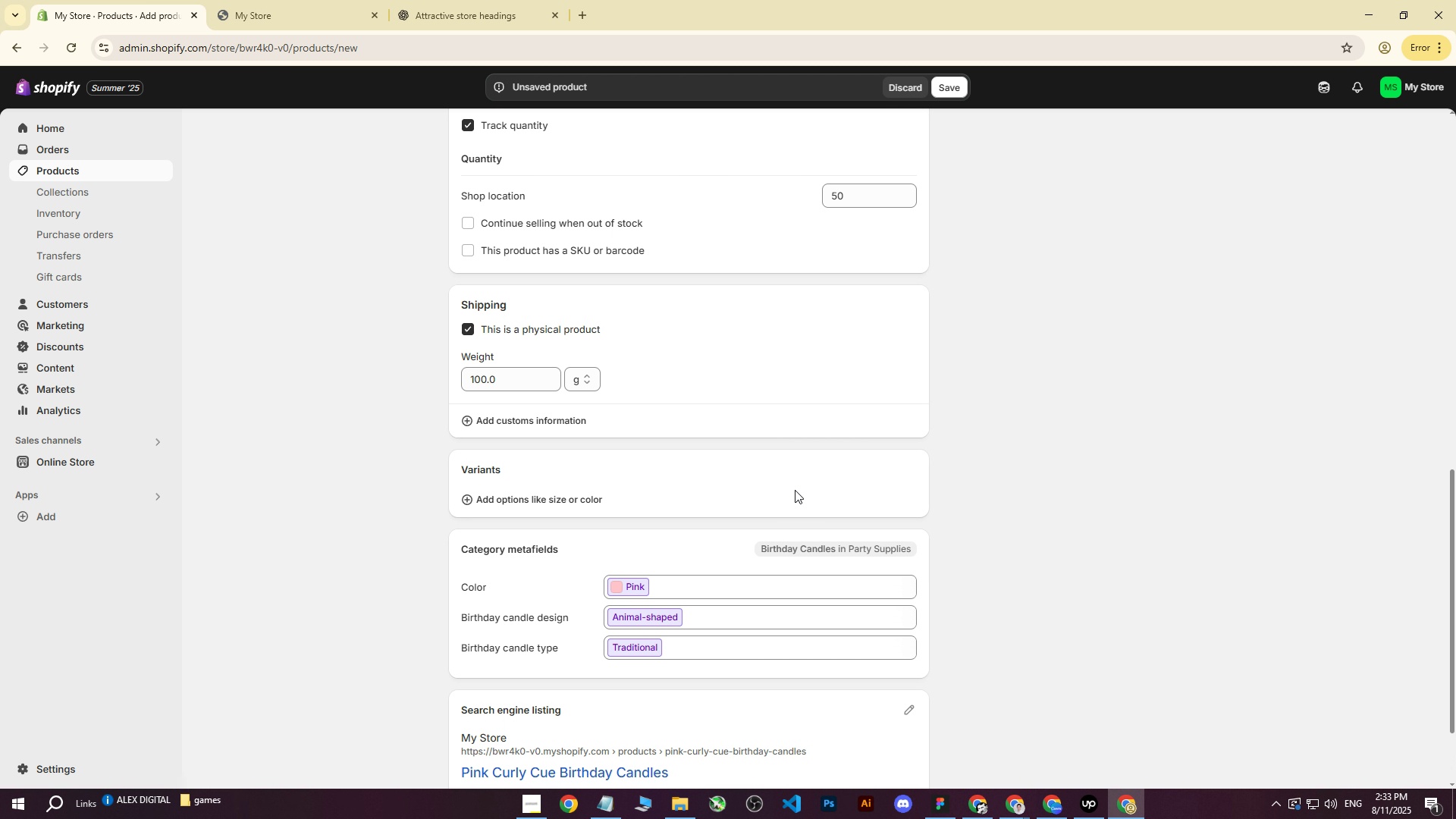 
scroll: coordinate [975, 454], scroll_direction: up, amount: 12.0
 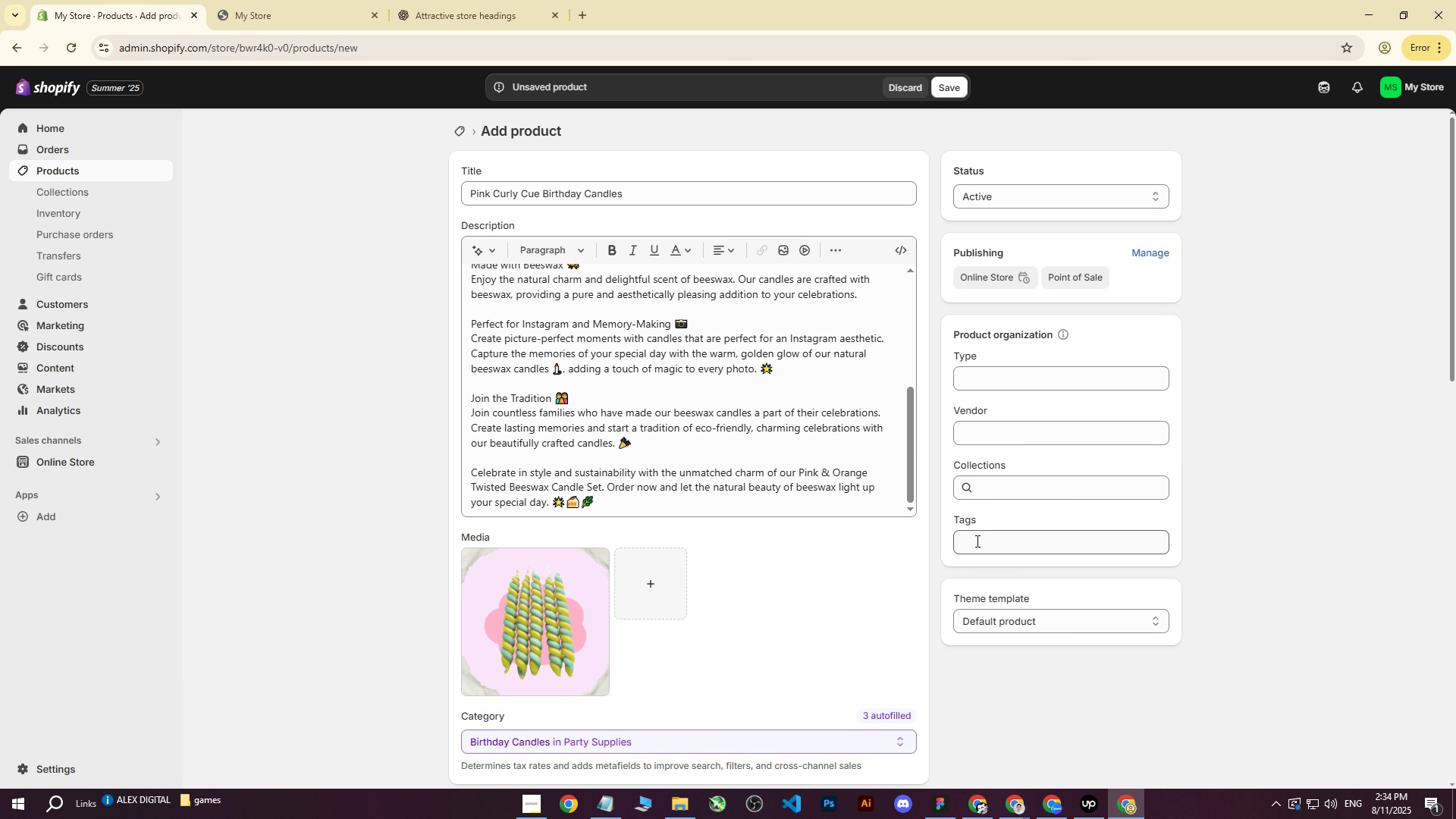 
left_click([974, 544])
 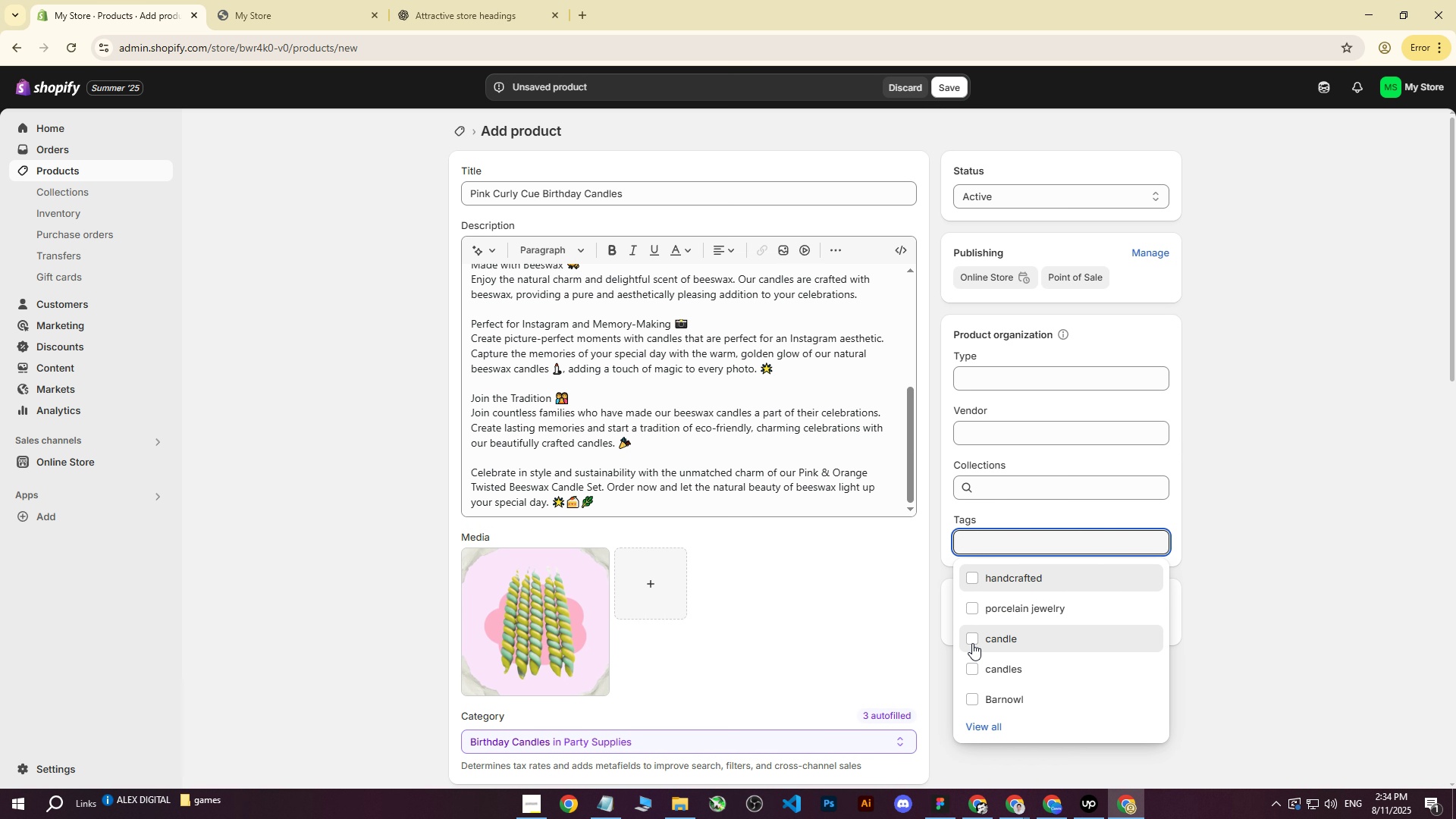 
double_click([975, 668])
 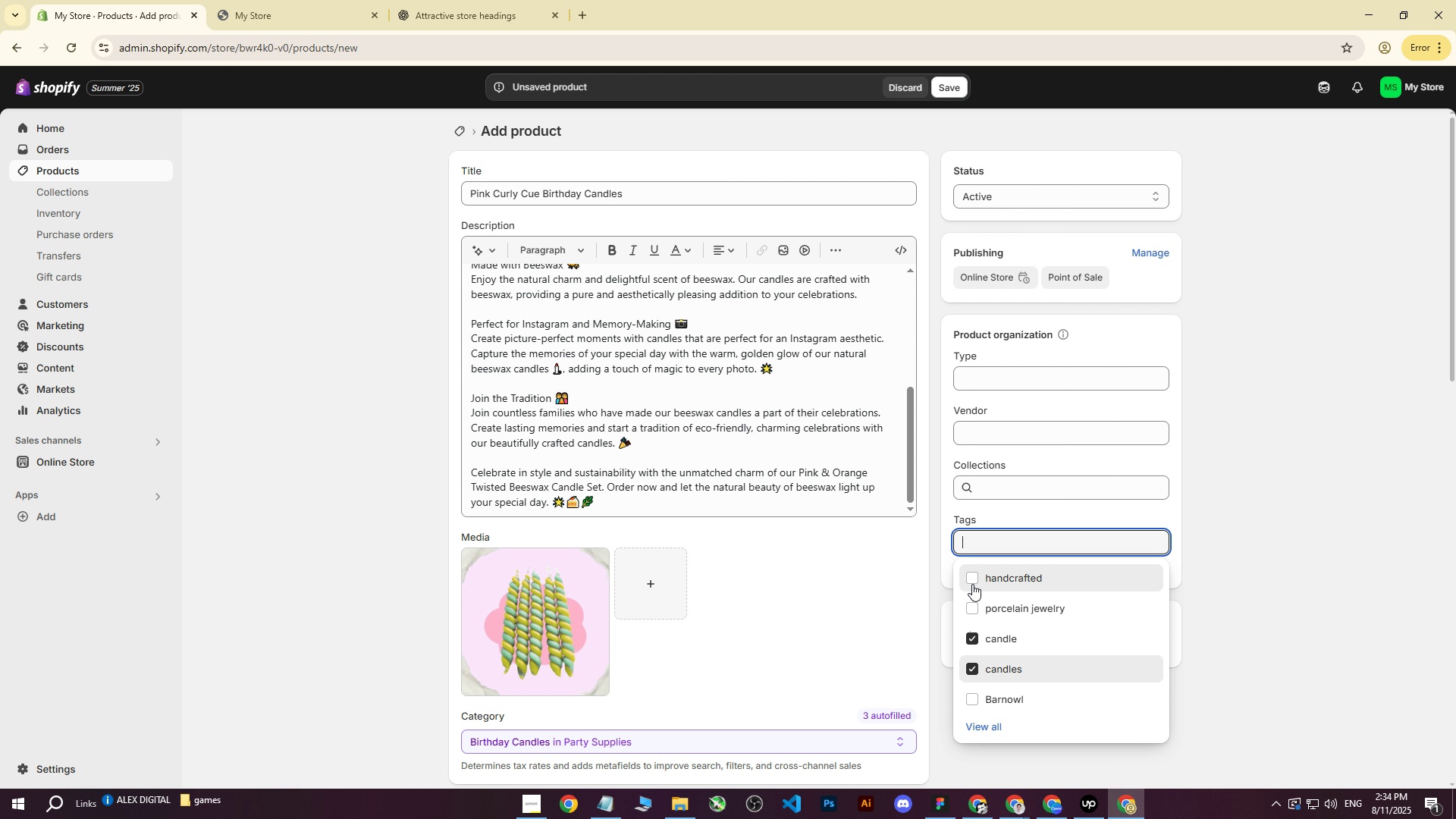 
left_click([972, 584])
 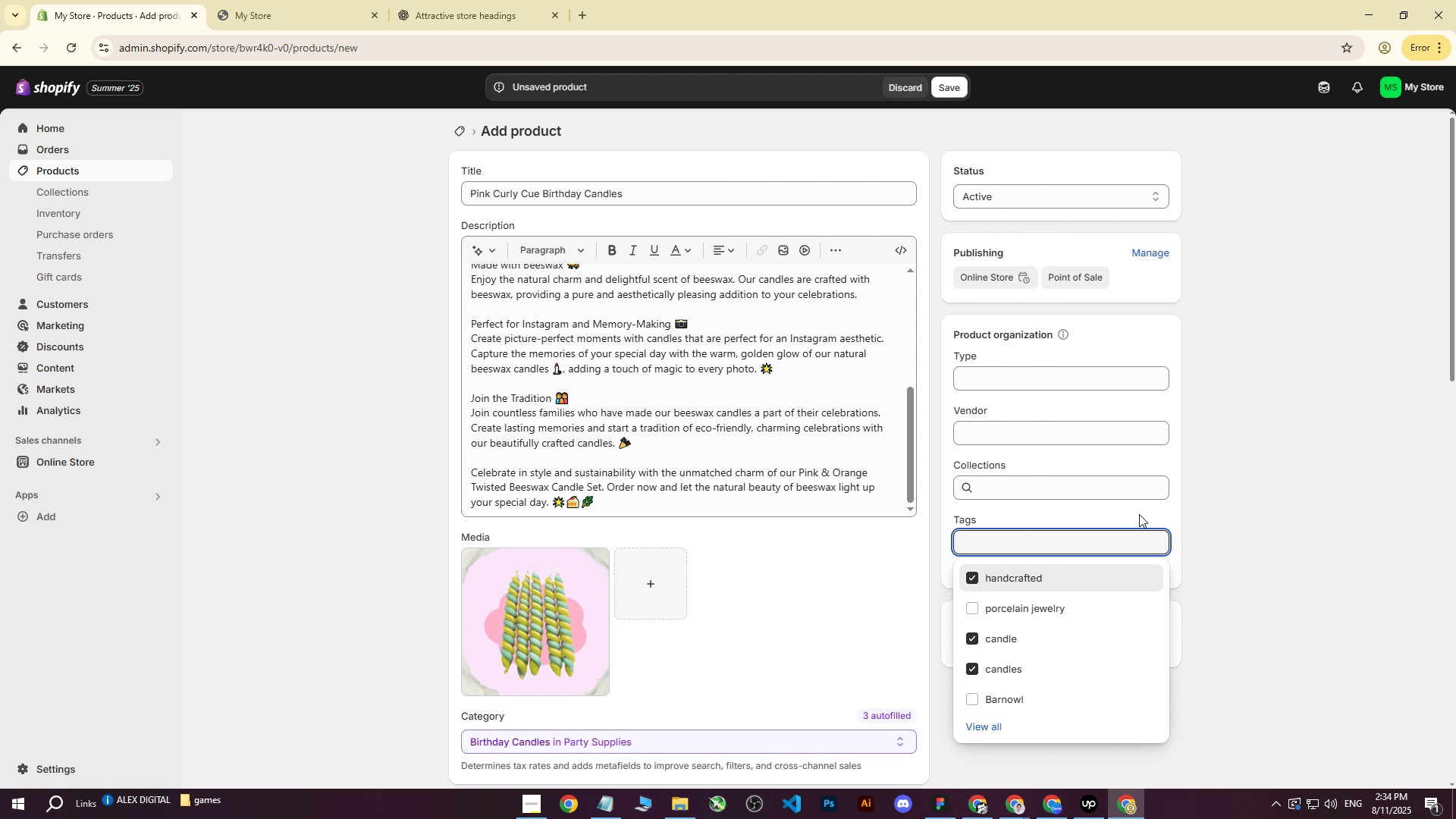 
left_click([1247, 490])
 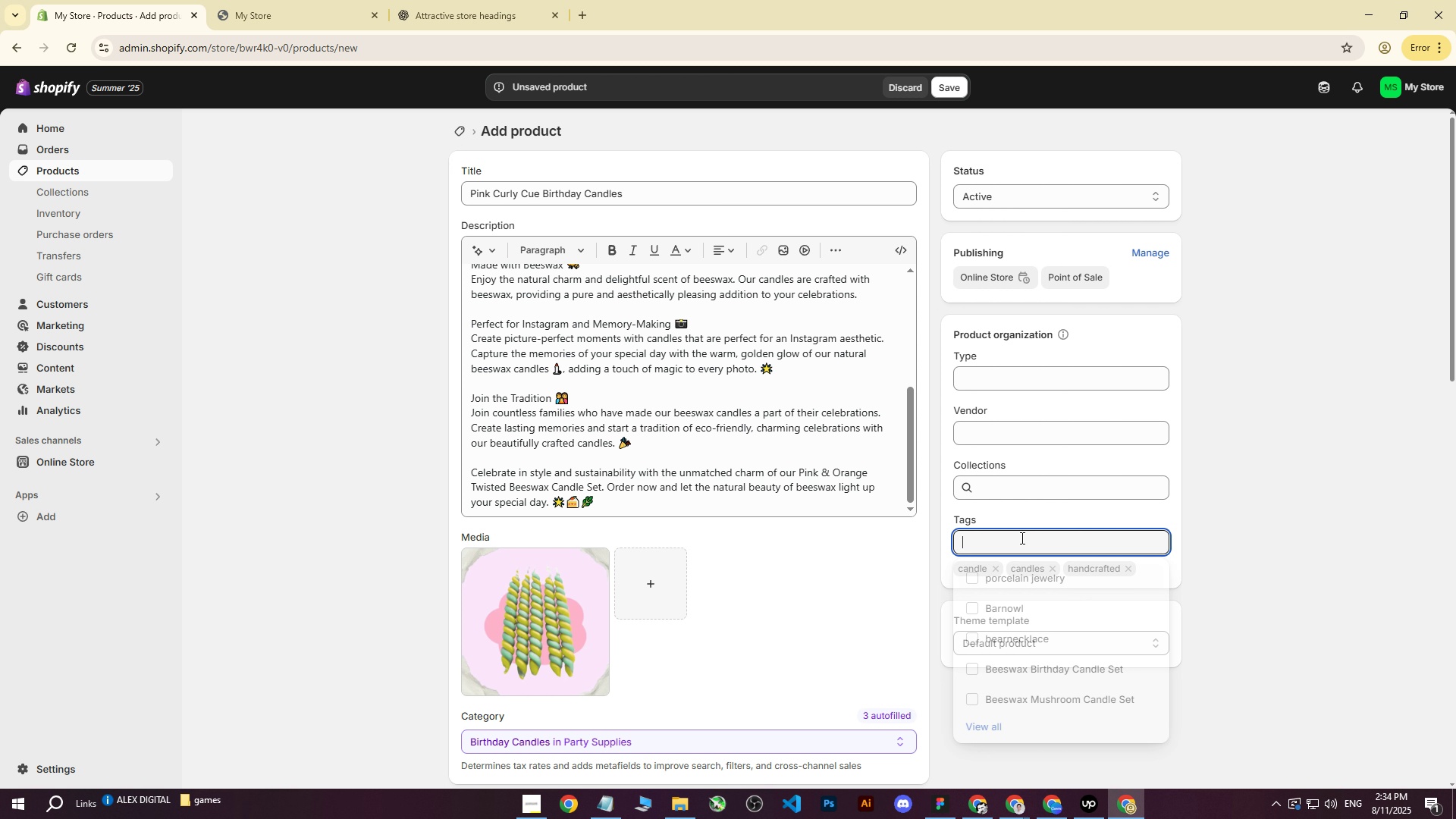 
left_click([1021, 538])
 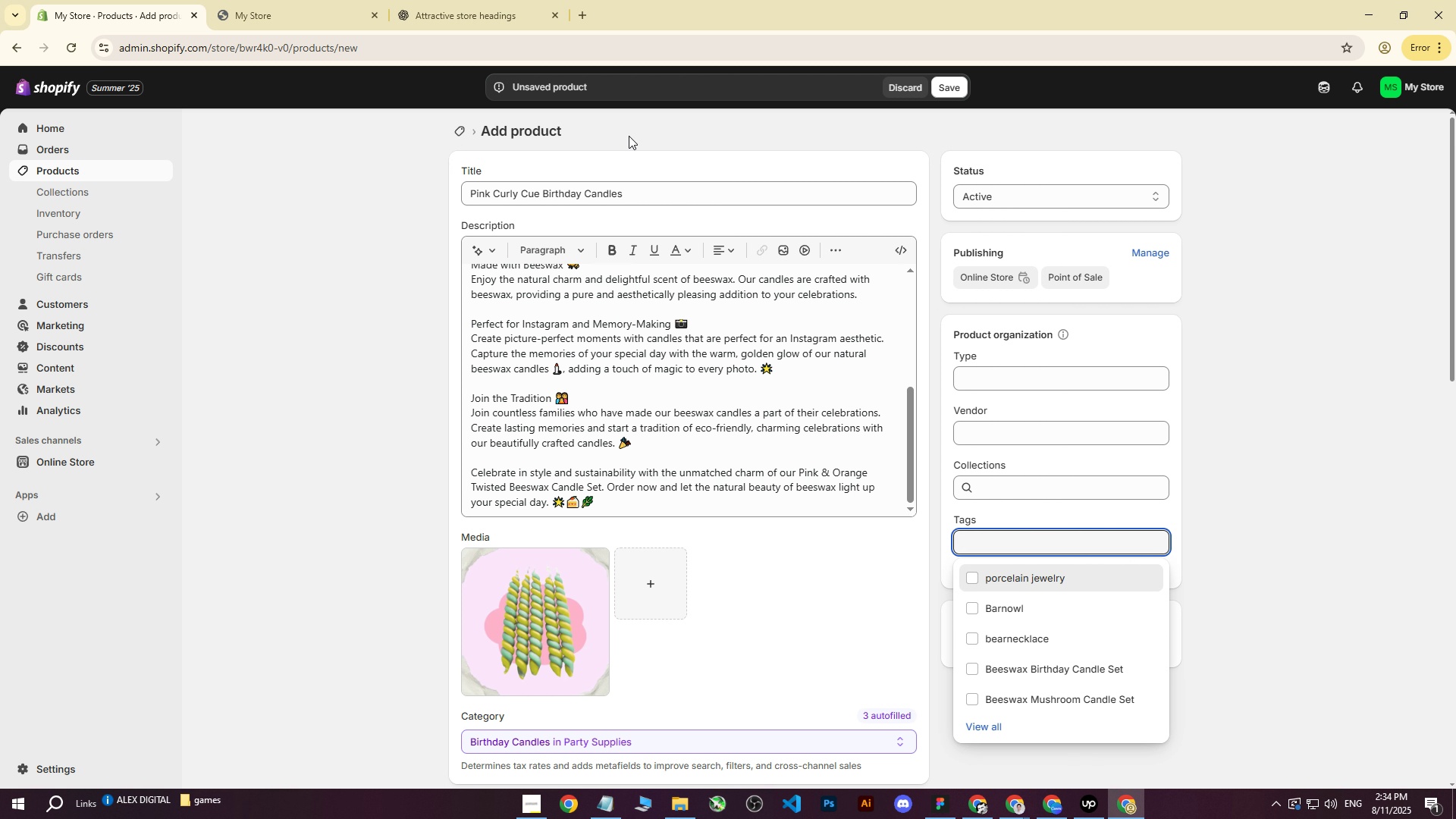 
left_click_drag(start_coordinate=[653, 184], to_coordinate=[245, 211])
 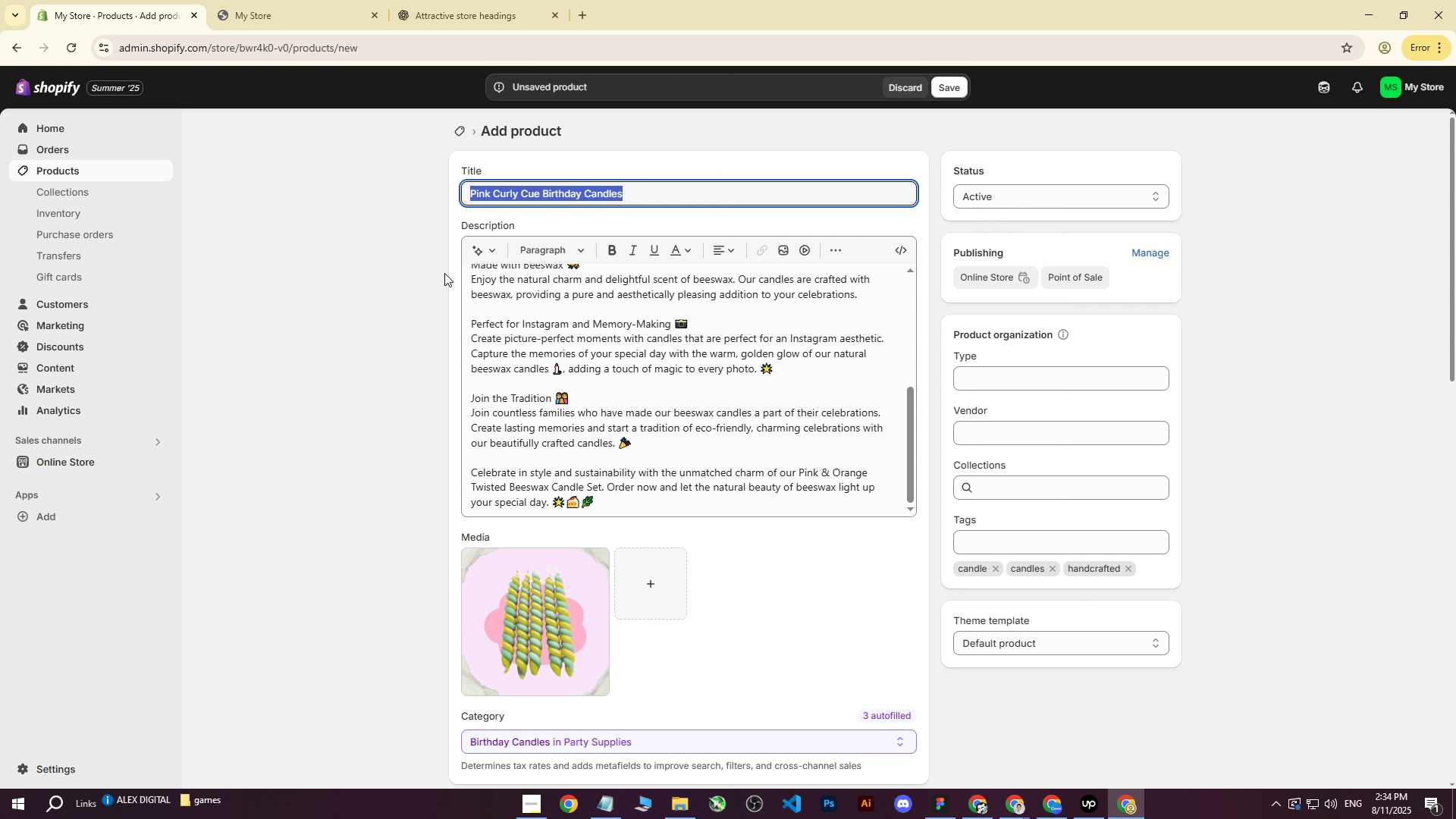 
key(Control+C)
 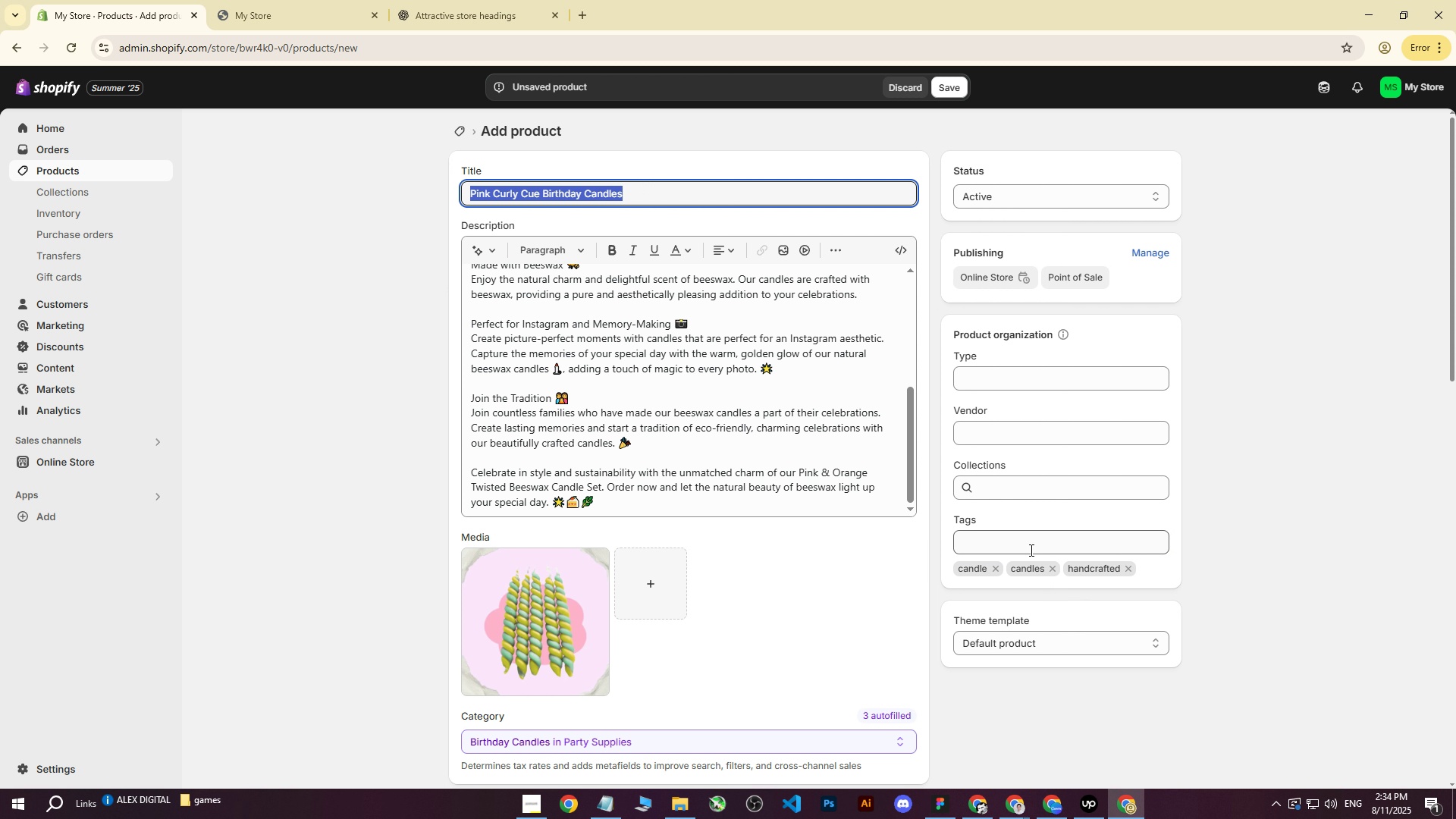 
left_click([1025, 546])
 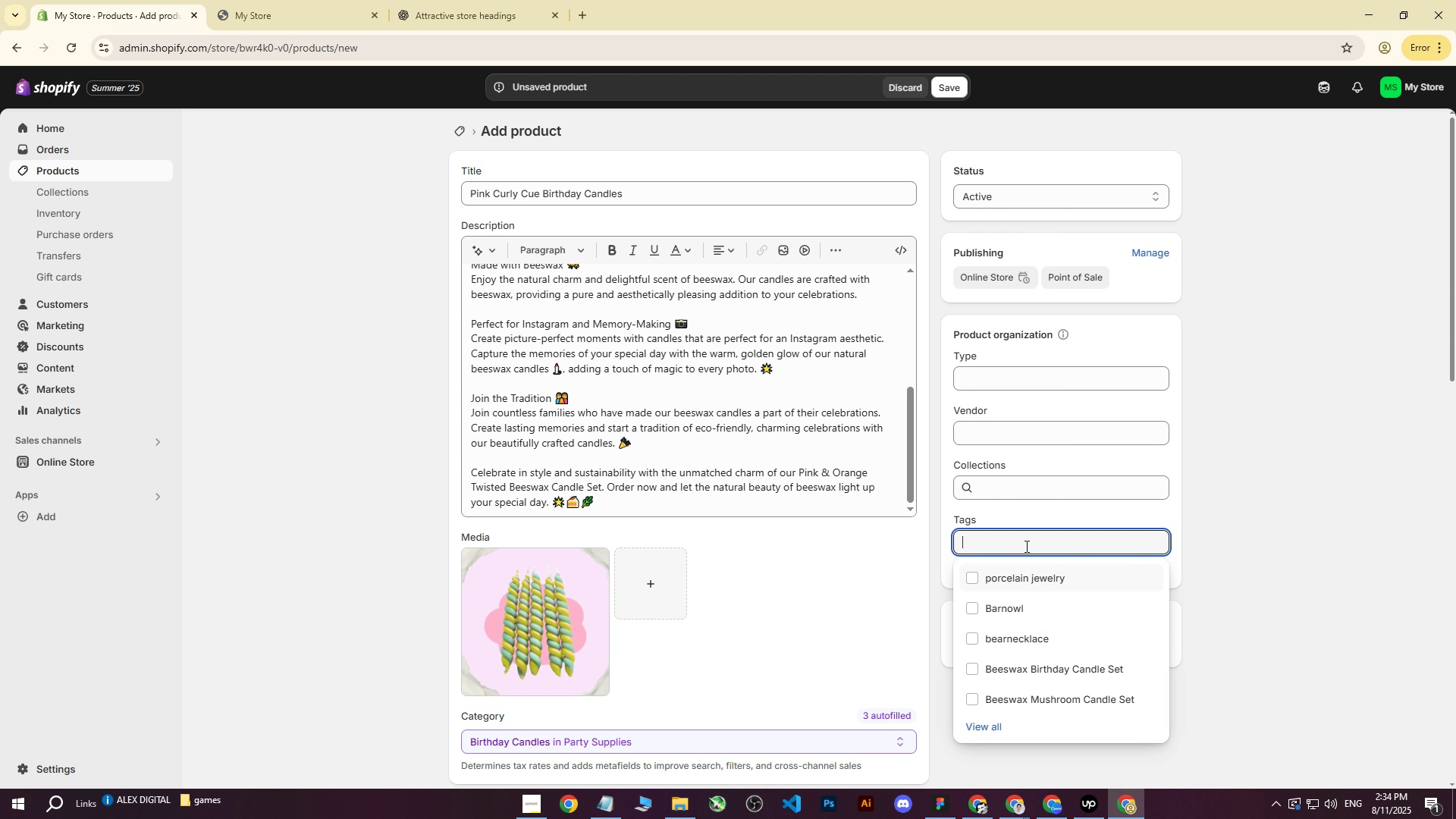 
key(Control+ControlLeft)
 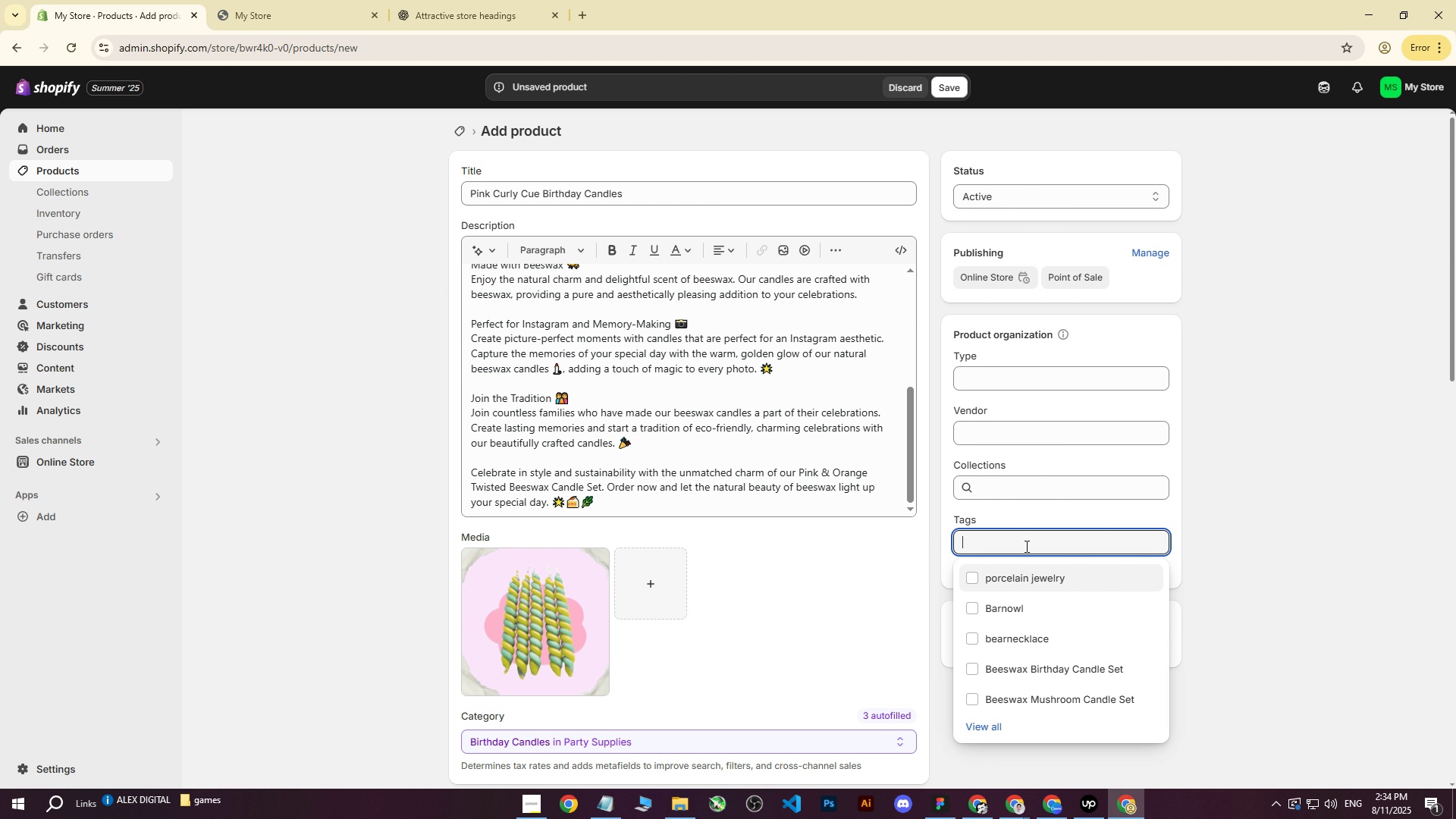 
key(Control+V)
 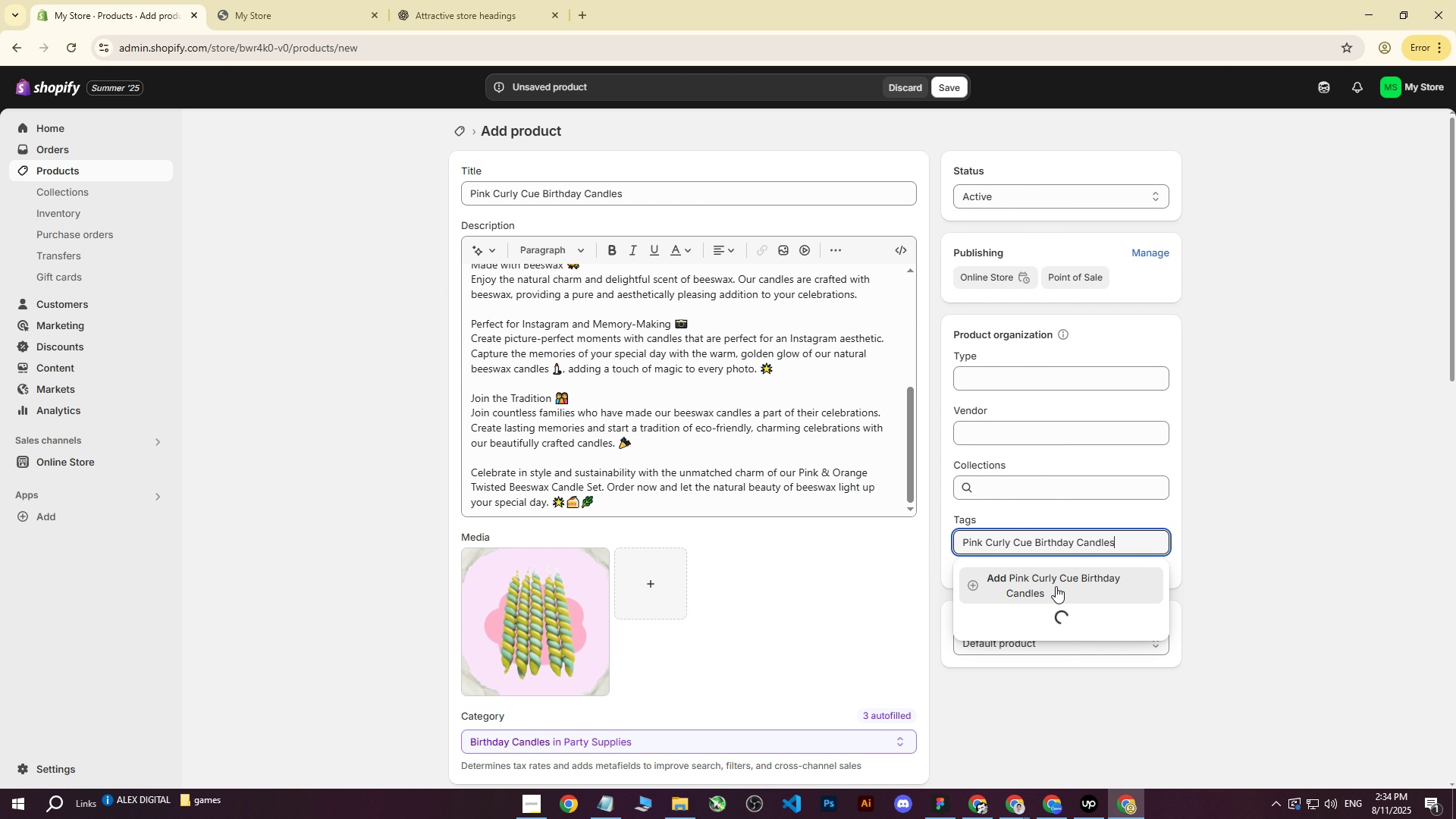 
left_click([1051, 587])
 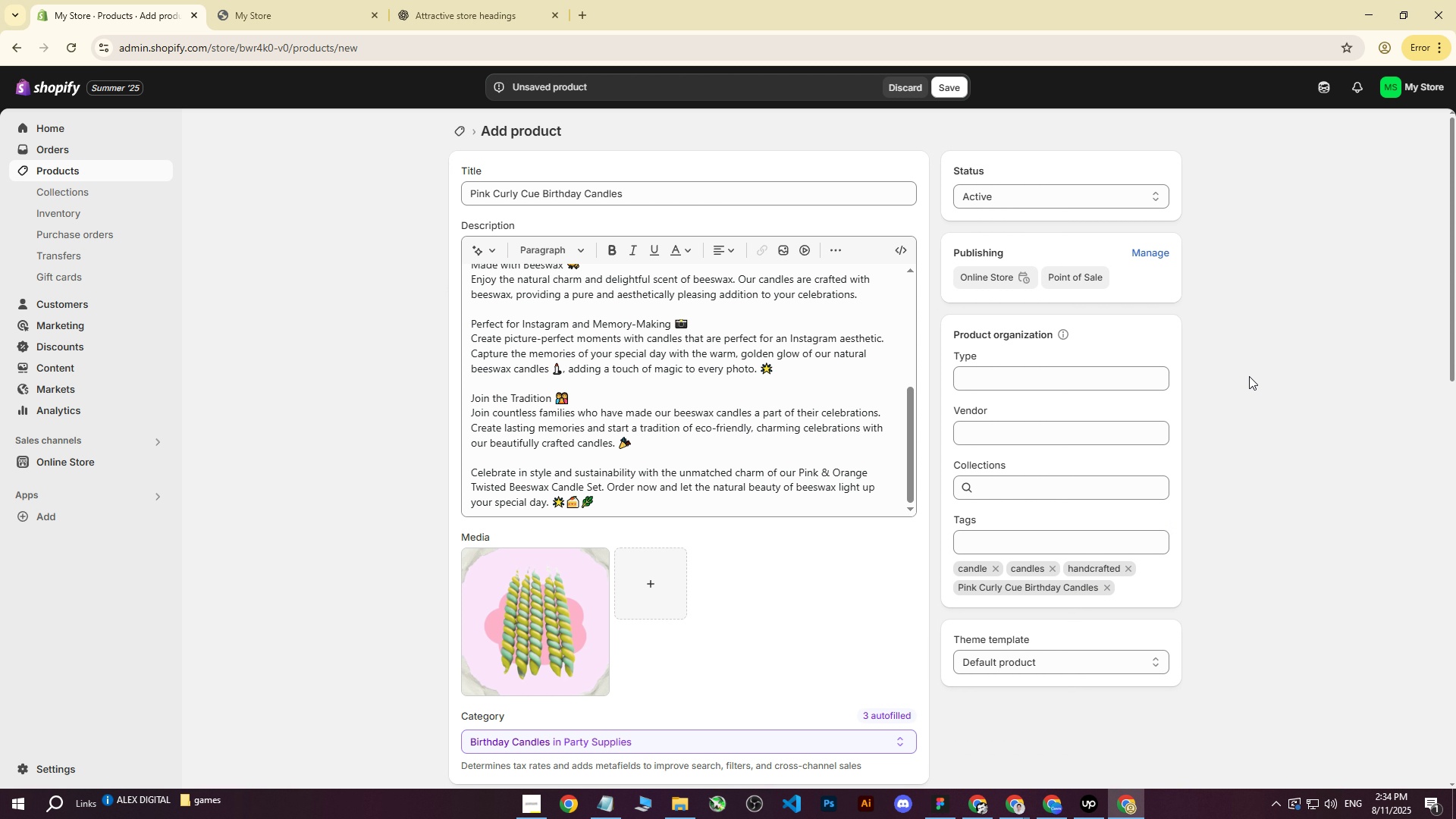 
left_click([1249, 376])
 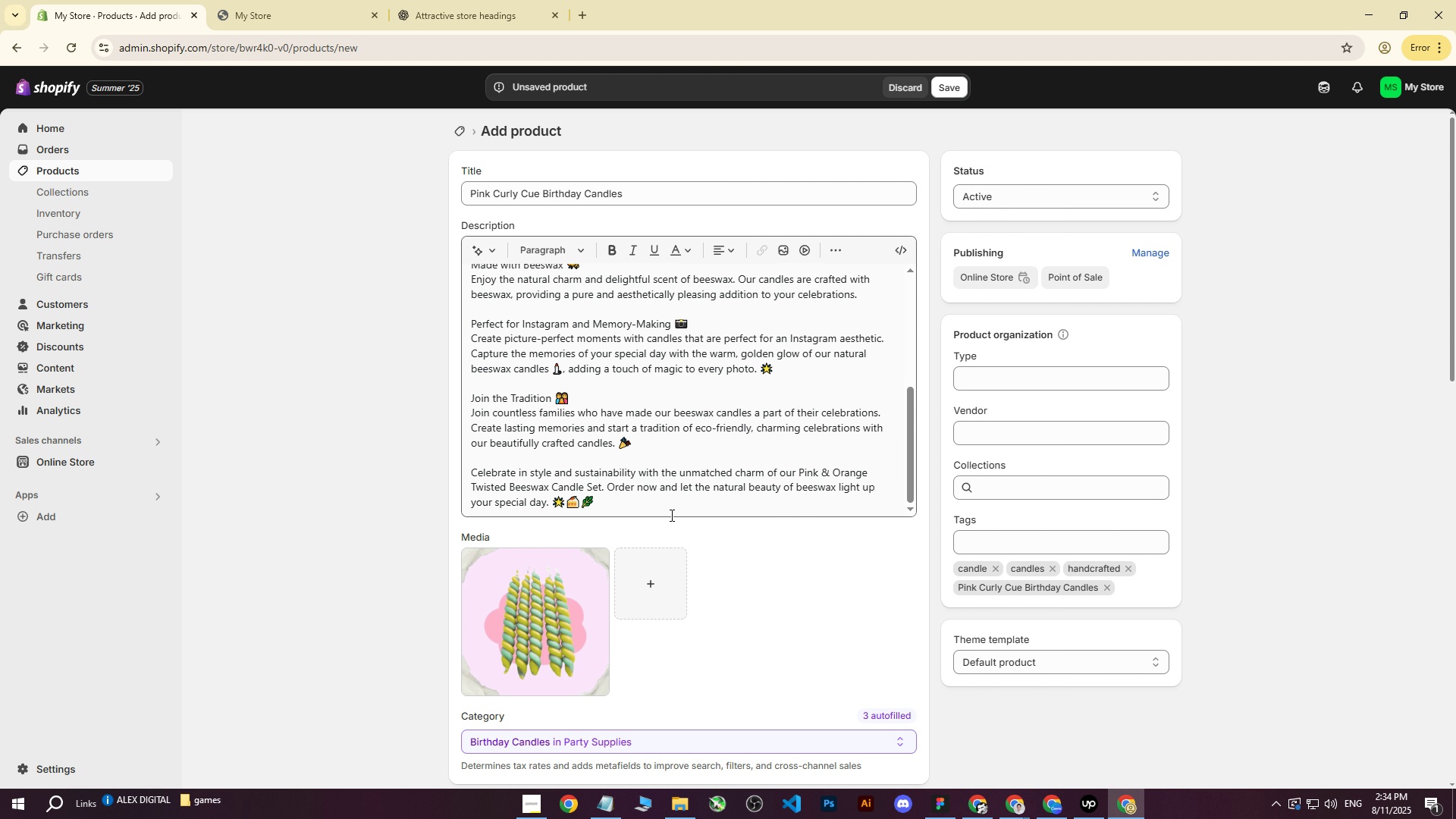 
scroll: coordinate [672, 538], scroll_direction: down, amount: 20.0
 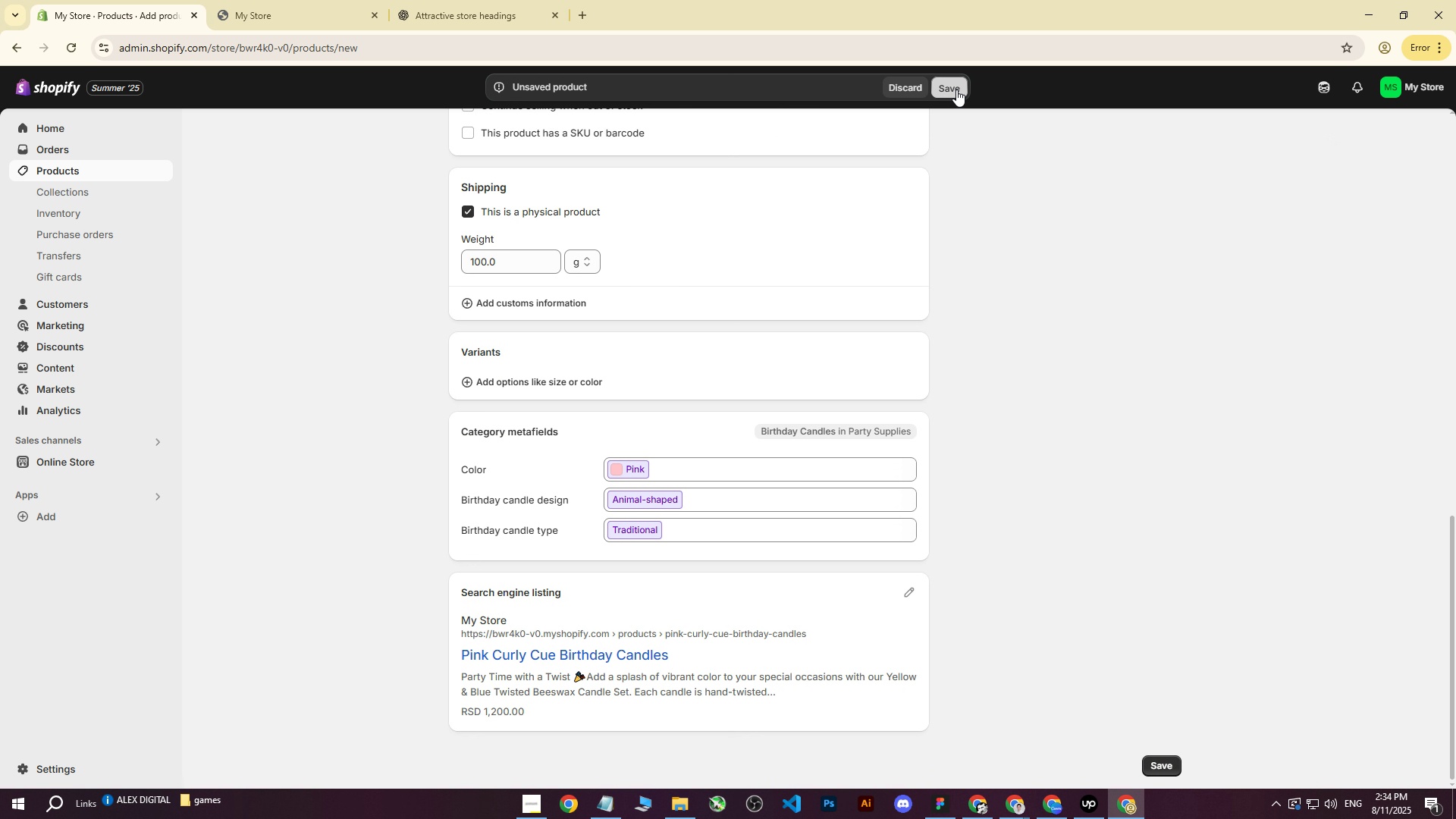 
left_click([956, 89])
 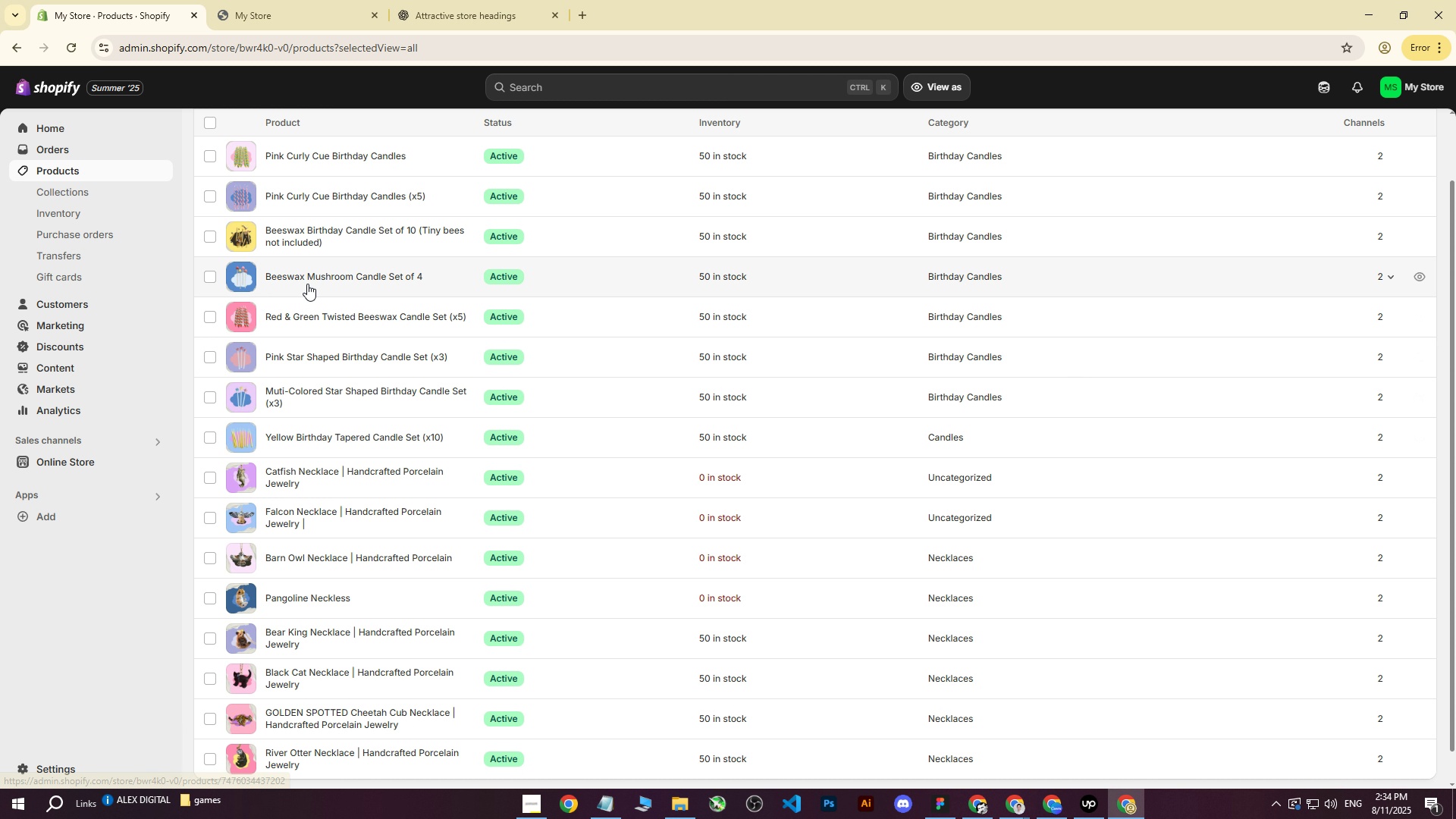 
wait(21.12)
 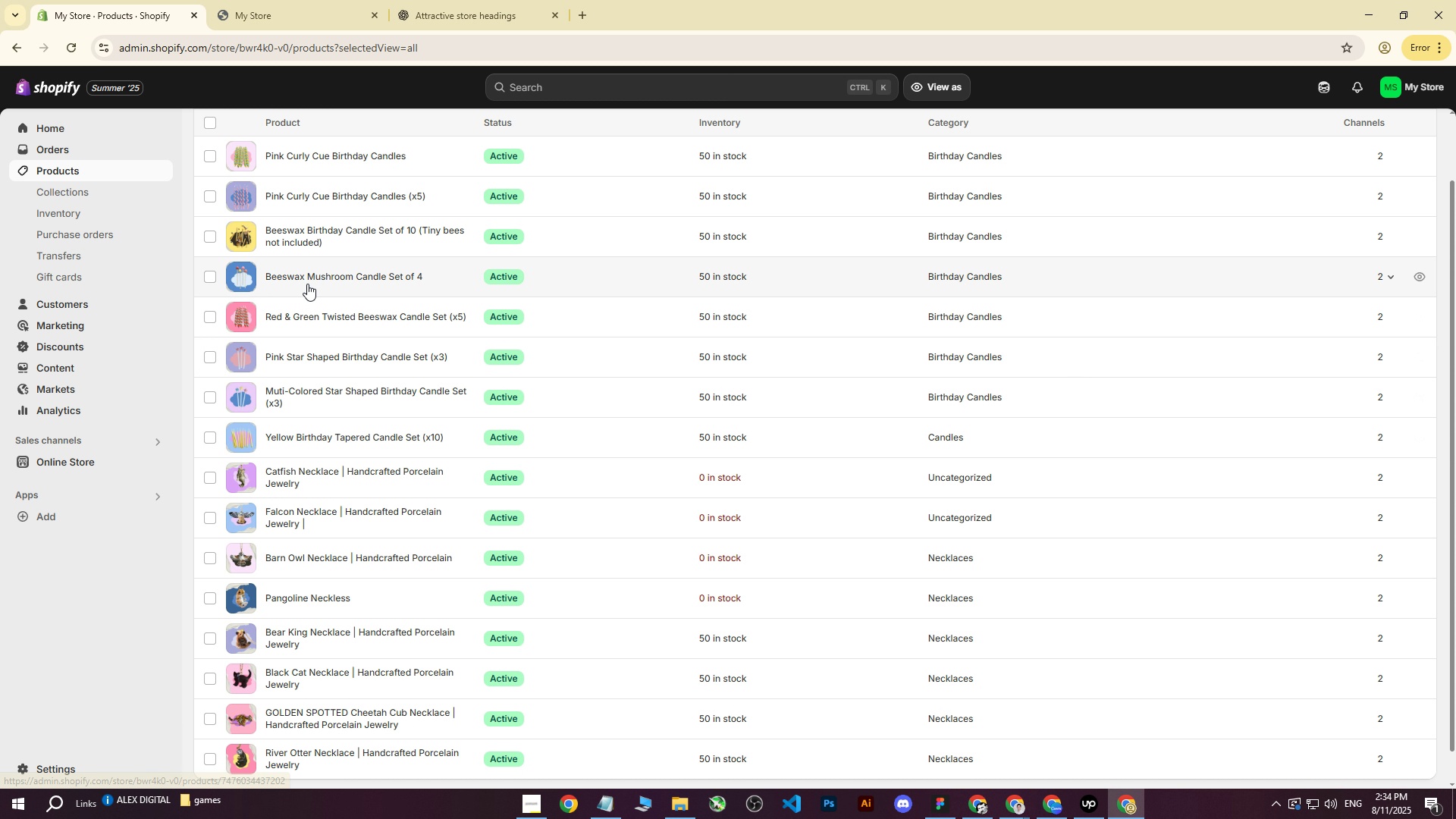 
scroll: coordinate [401, 340], scroll_direction: down, amount: 16.0
 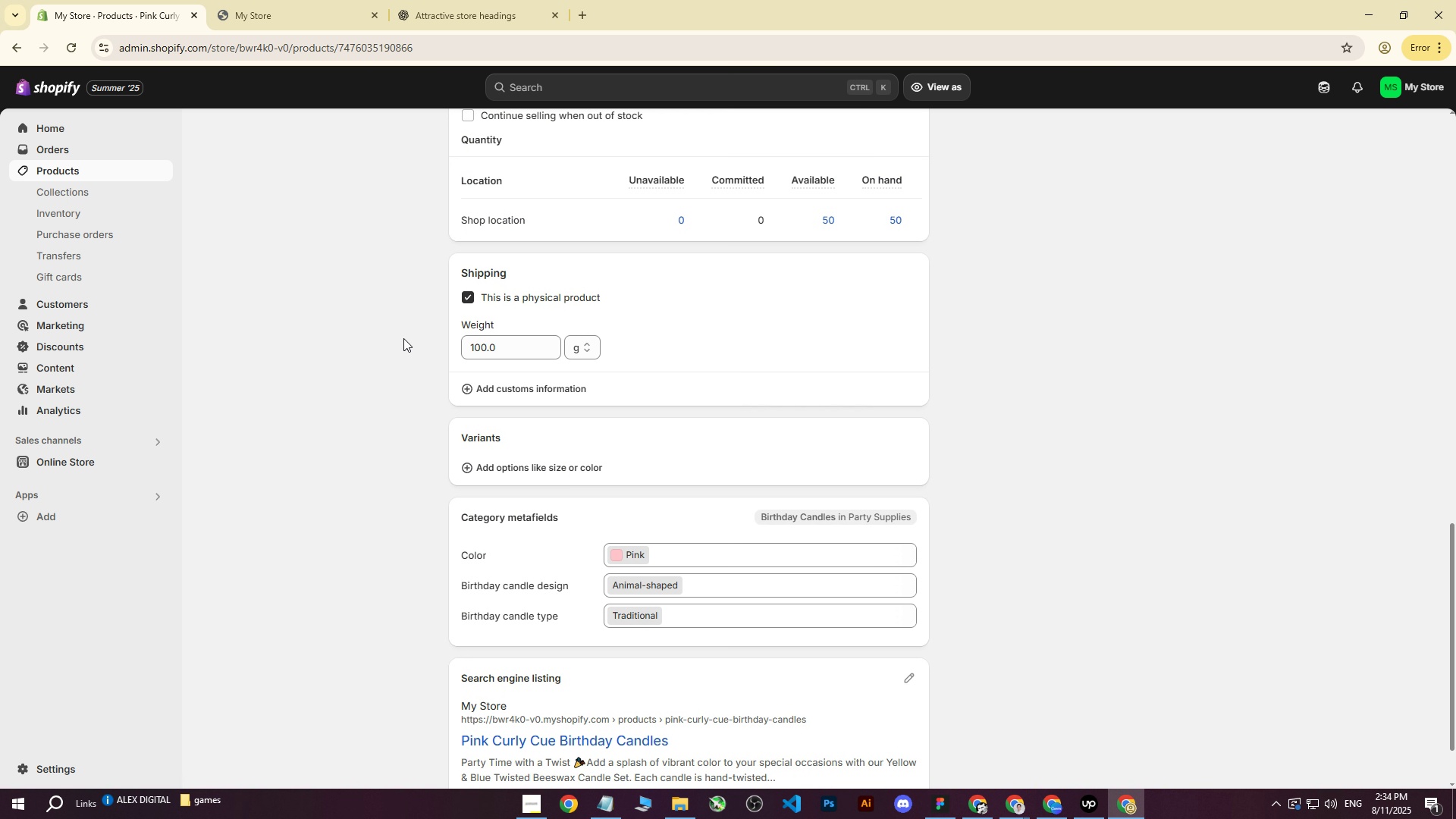 
scroll: coordinate [395, 356], scroll_direction: up, amount: 26.0
 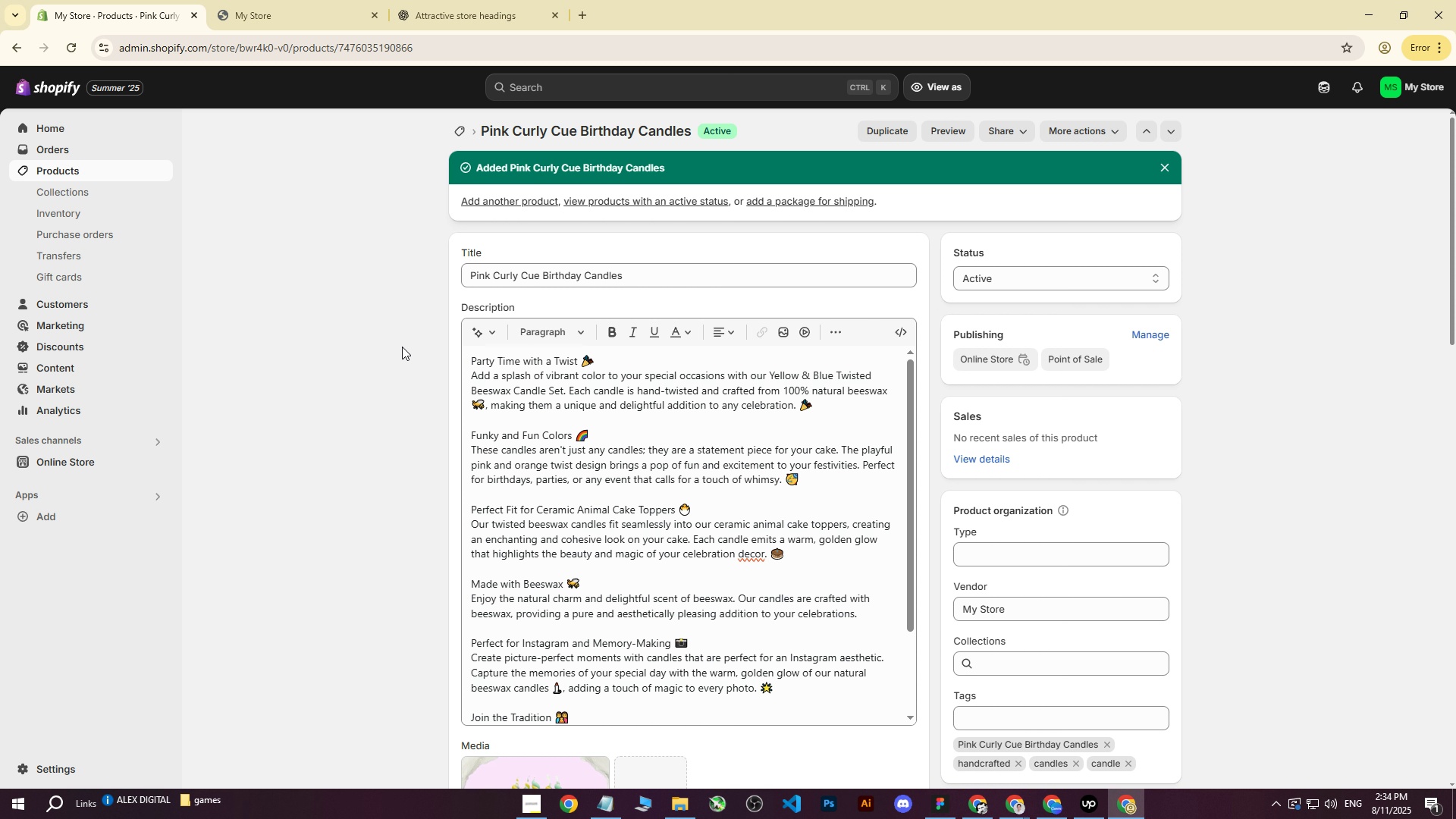 
wait(5.51)
 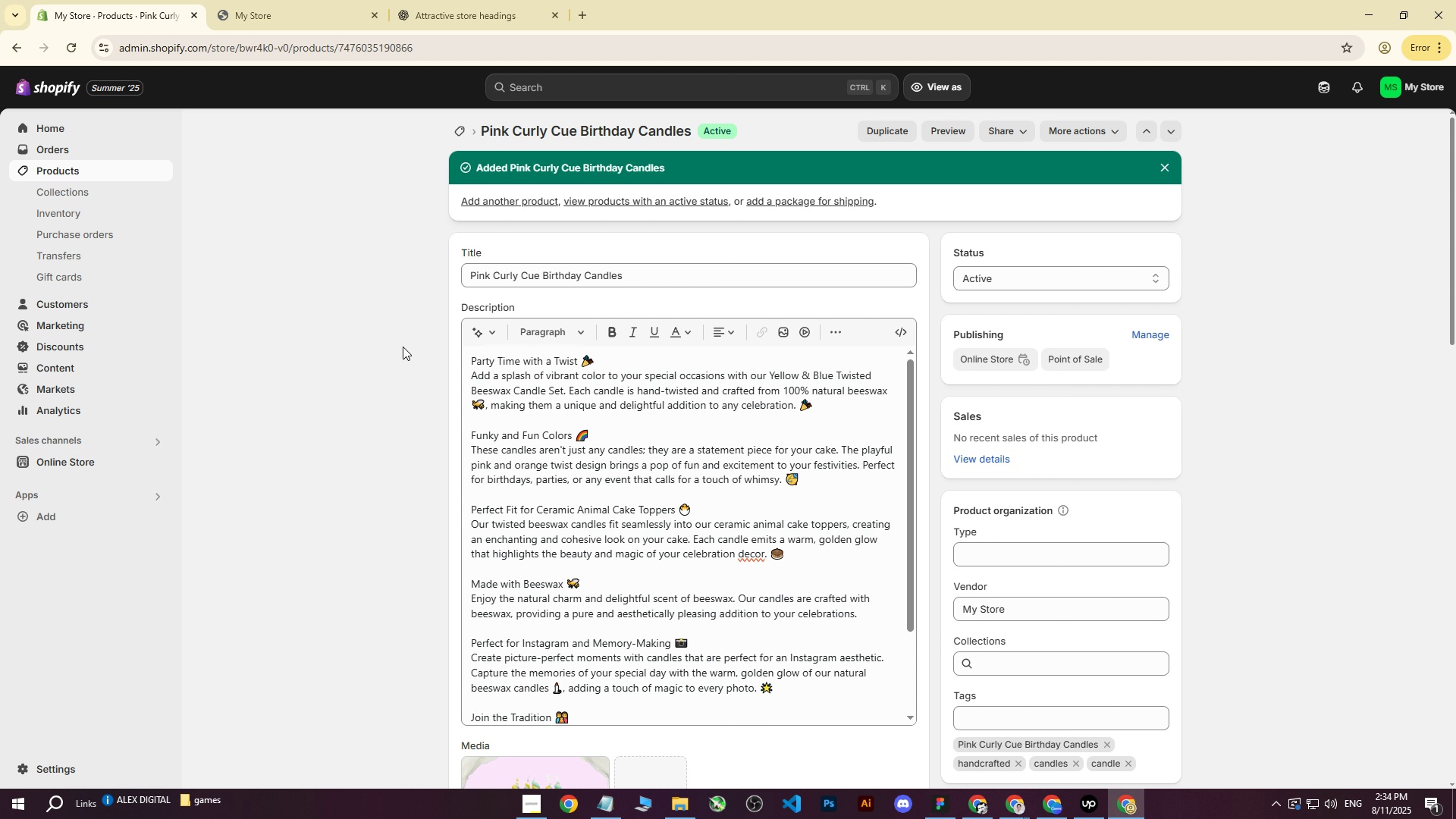 
left_click([74, 166])
 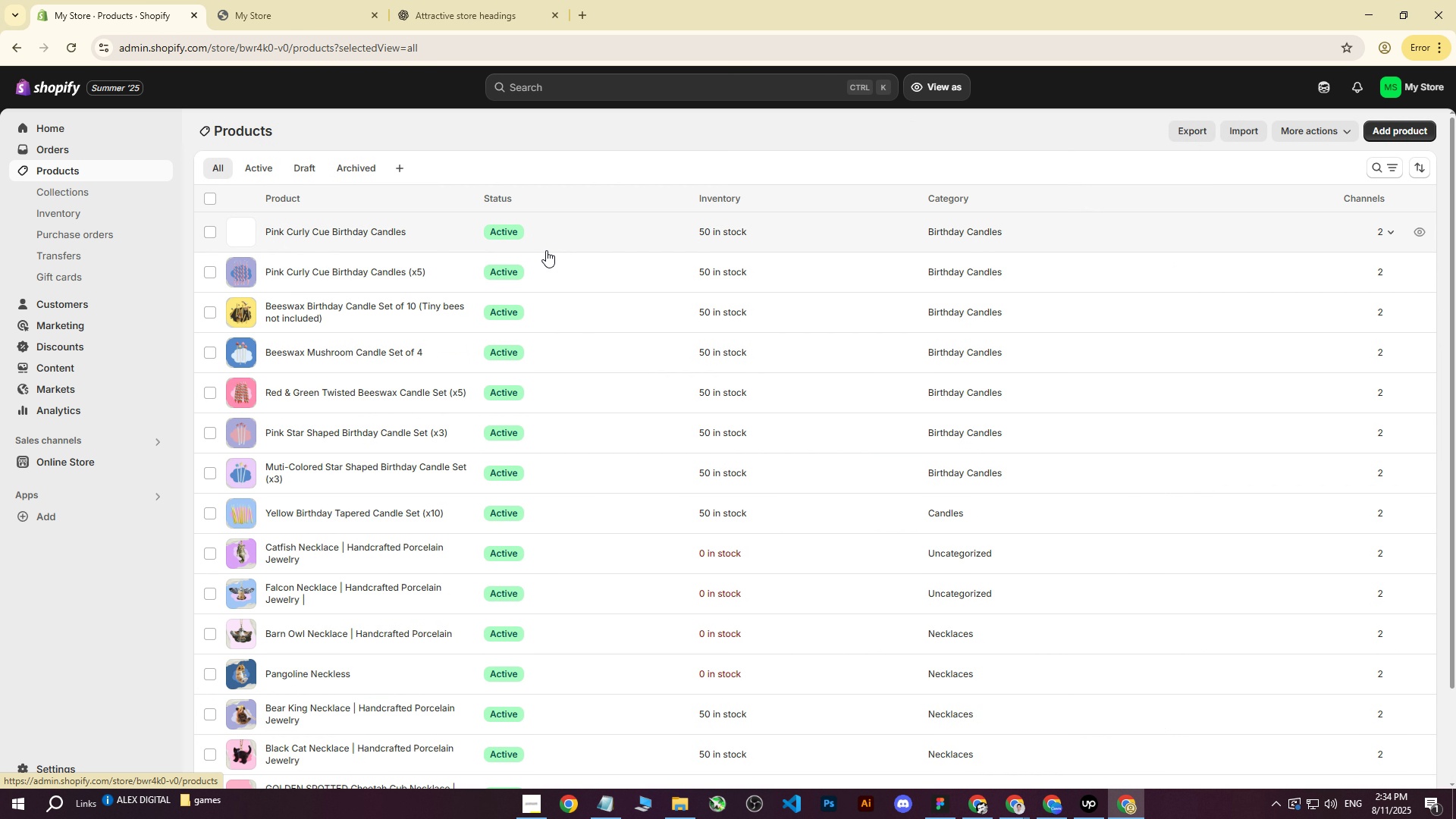 
scroll: coordinate [495, 289], scroll_direction: down, amount: 1.0
 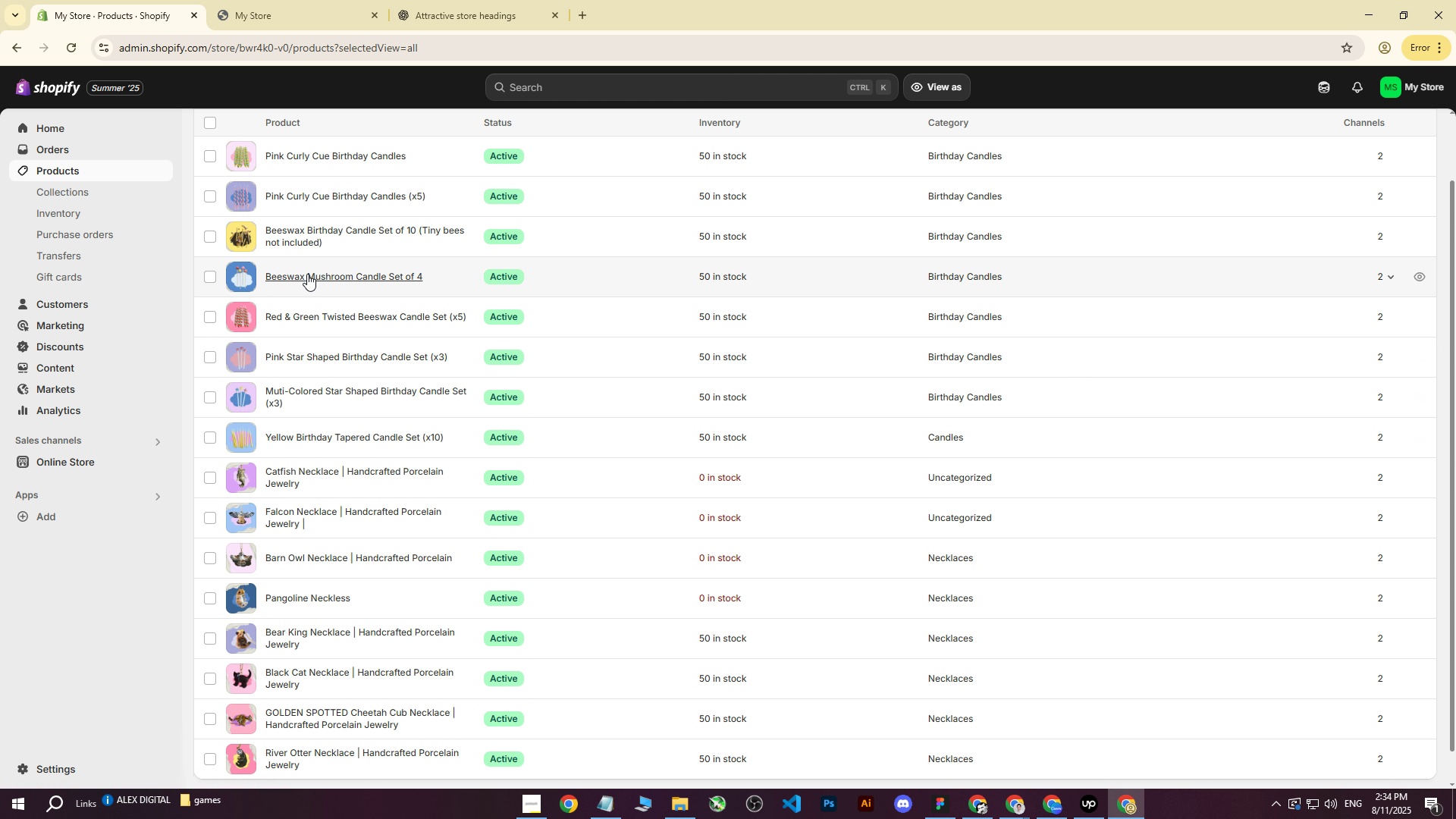 
scroll: coordinate [315, 191], scroll_direction: up, amount: 2.0
 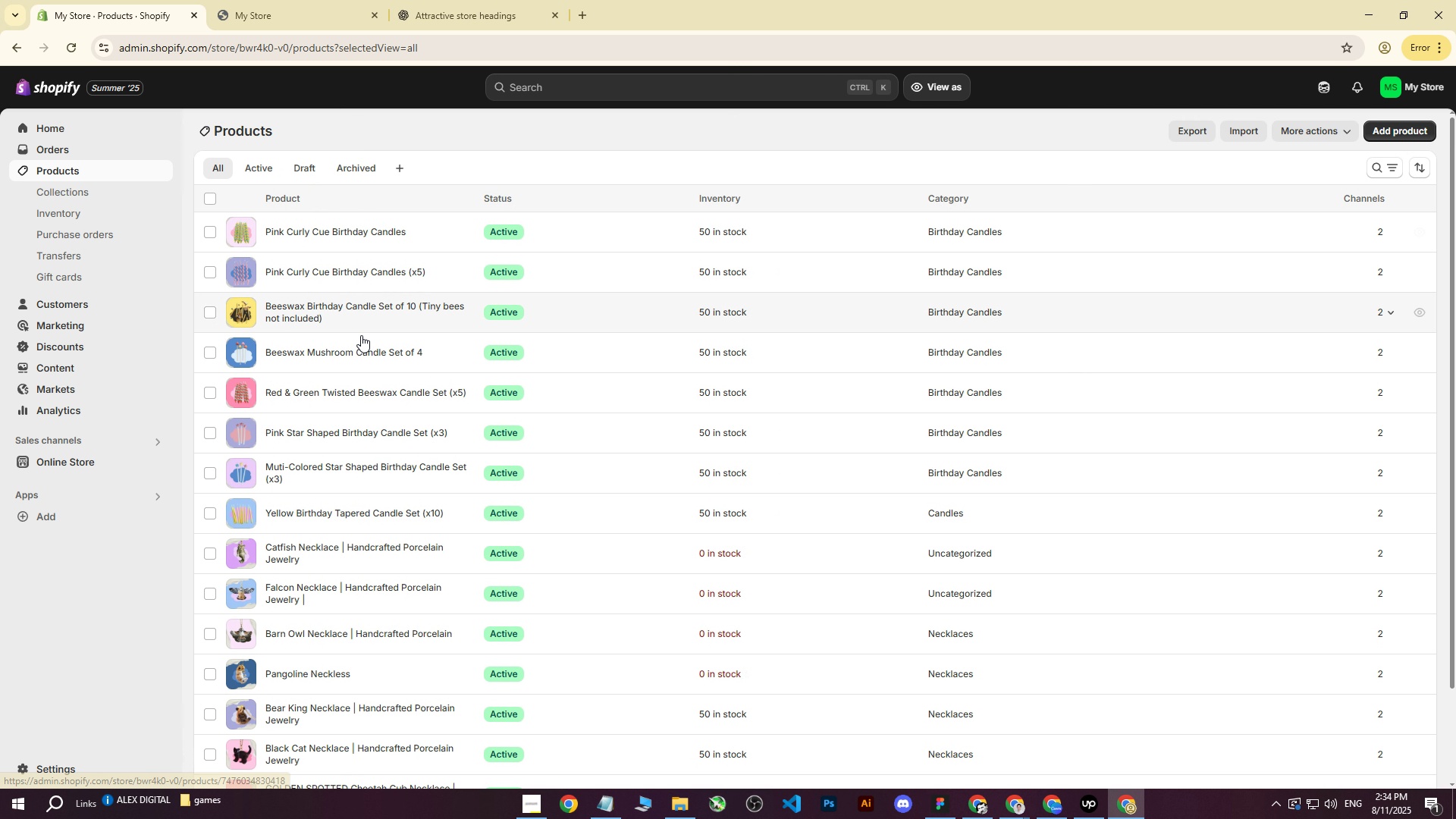 
scroll: coordinate [362, 349], scroll_direction: down, amount: 8.0
 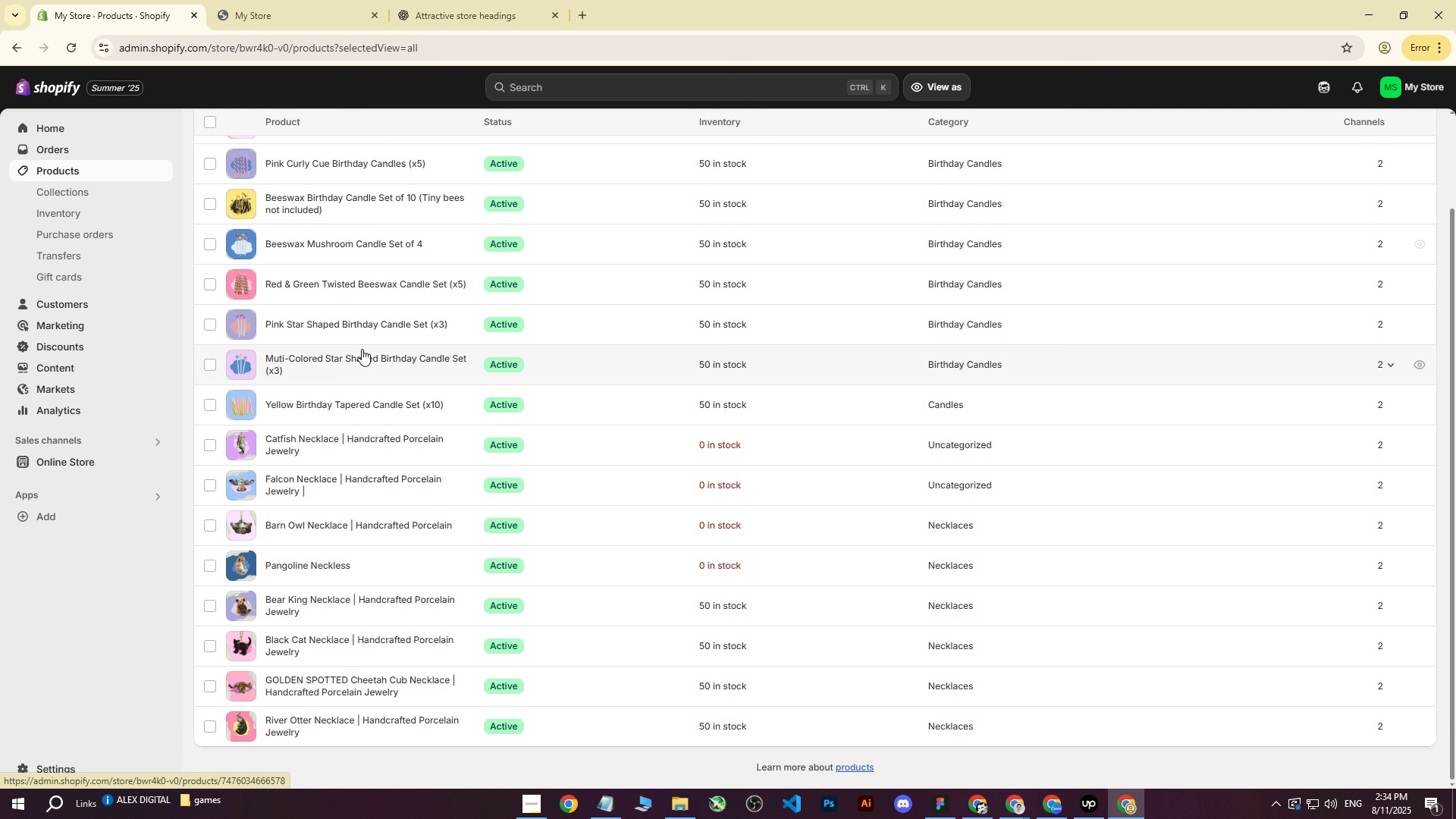 
scroll: coordinate [362, 349], scroll_direction: up, amount: 8.0
 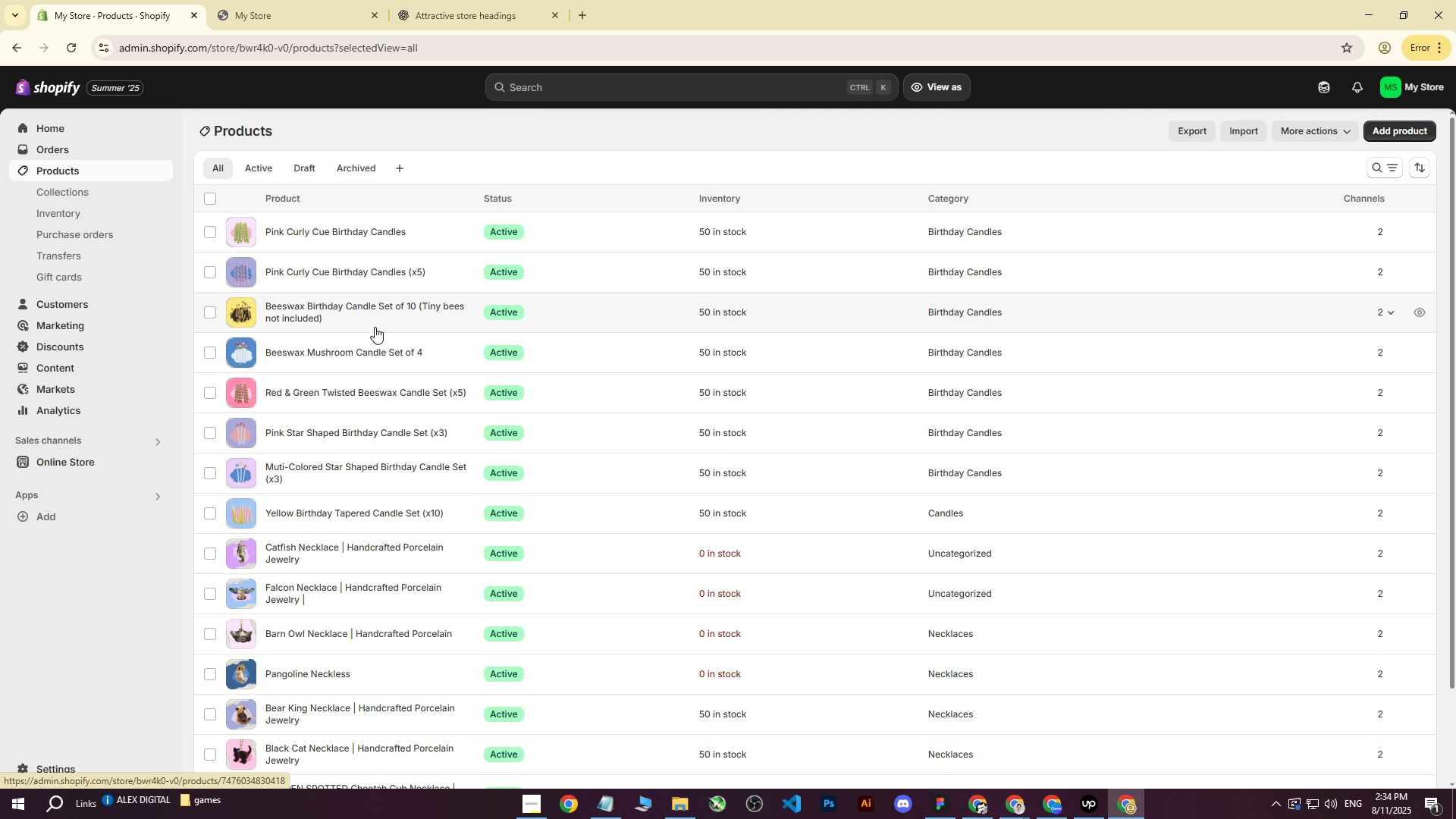 
mouse_move([511, 416])
 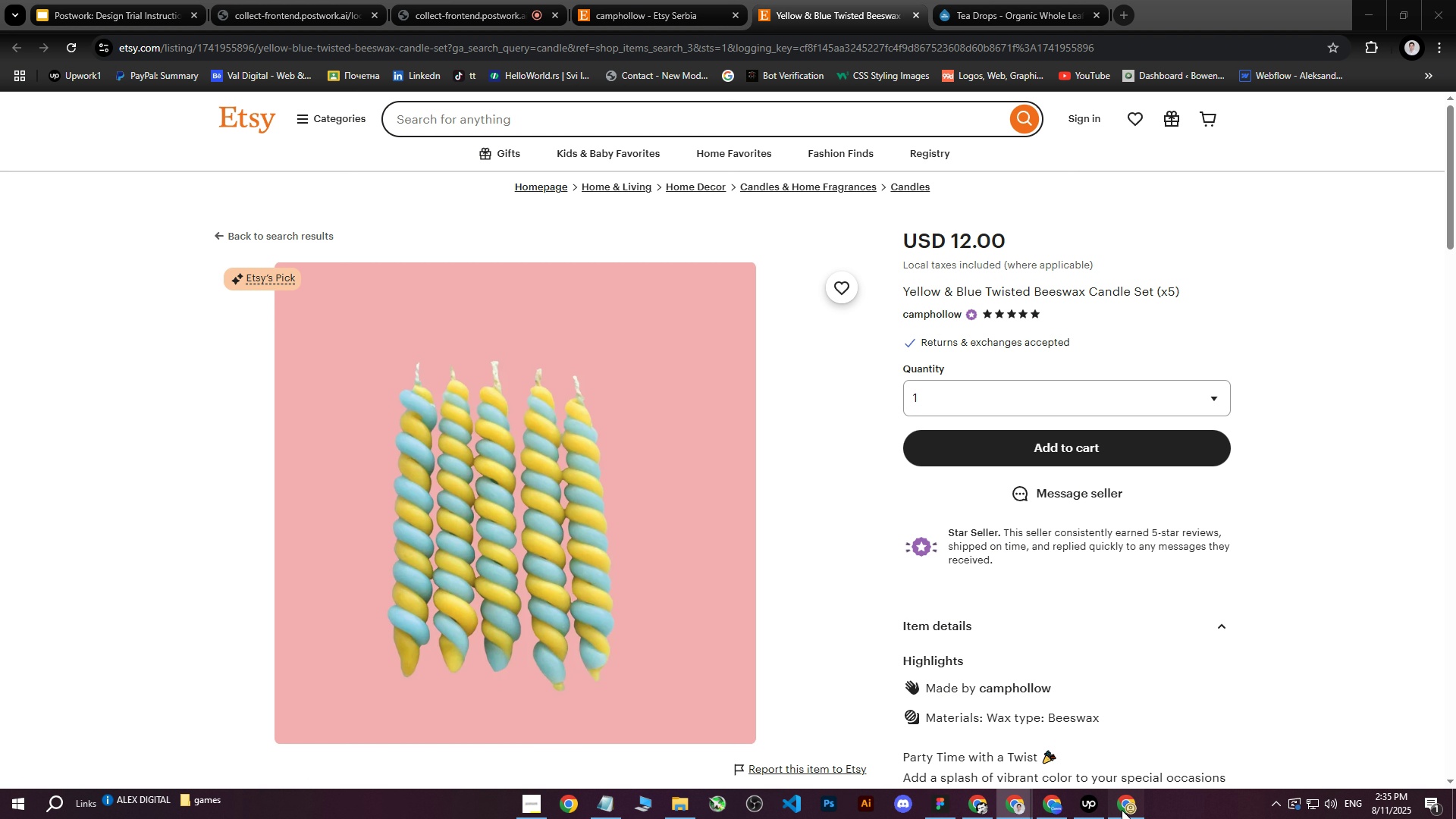 
left_click([1122, 810])
 